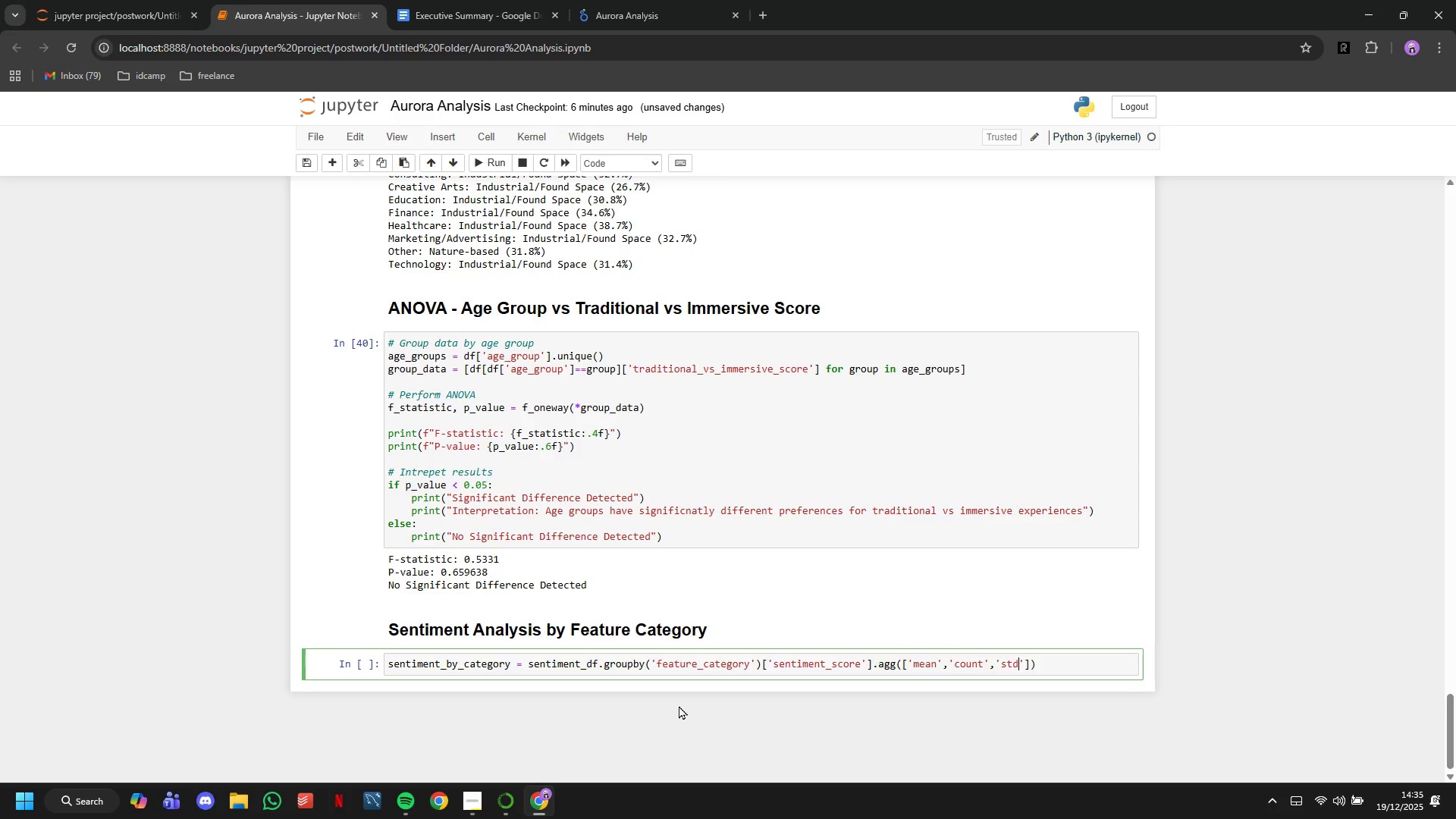 
key(ArrowRight)
 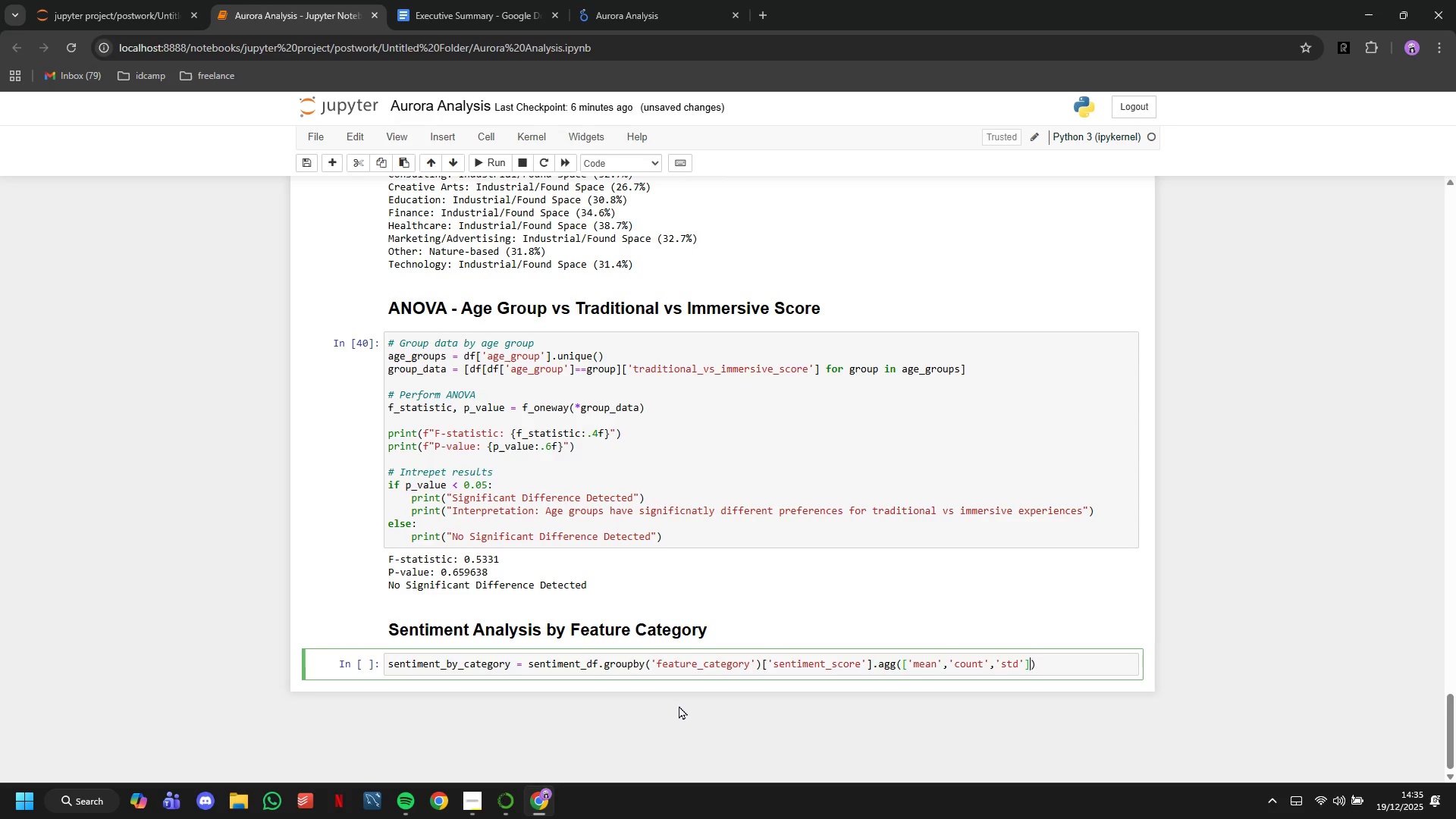 
key(ArrowRight)
 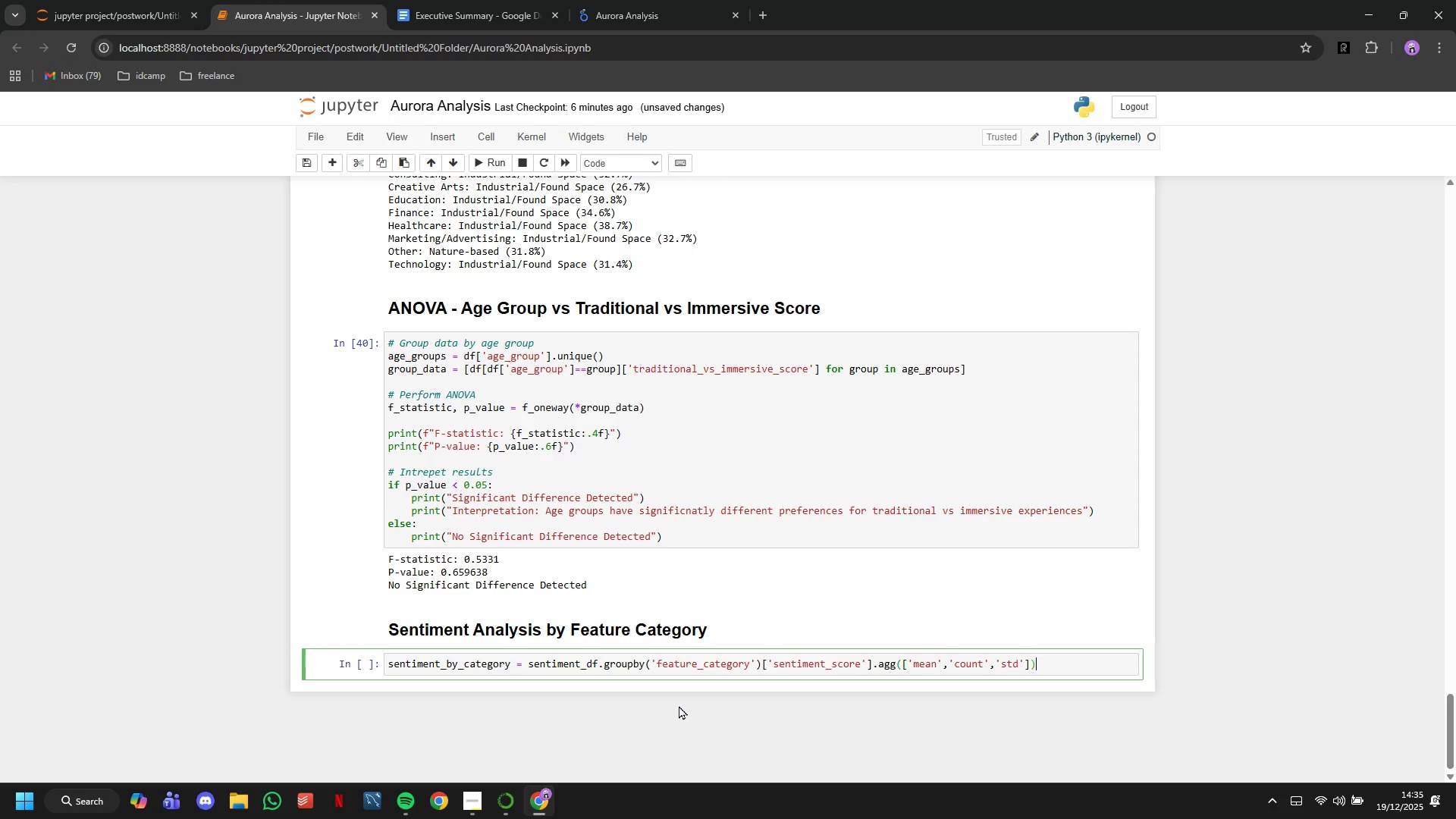 
key(ArrowRight)
 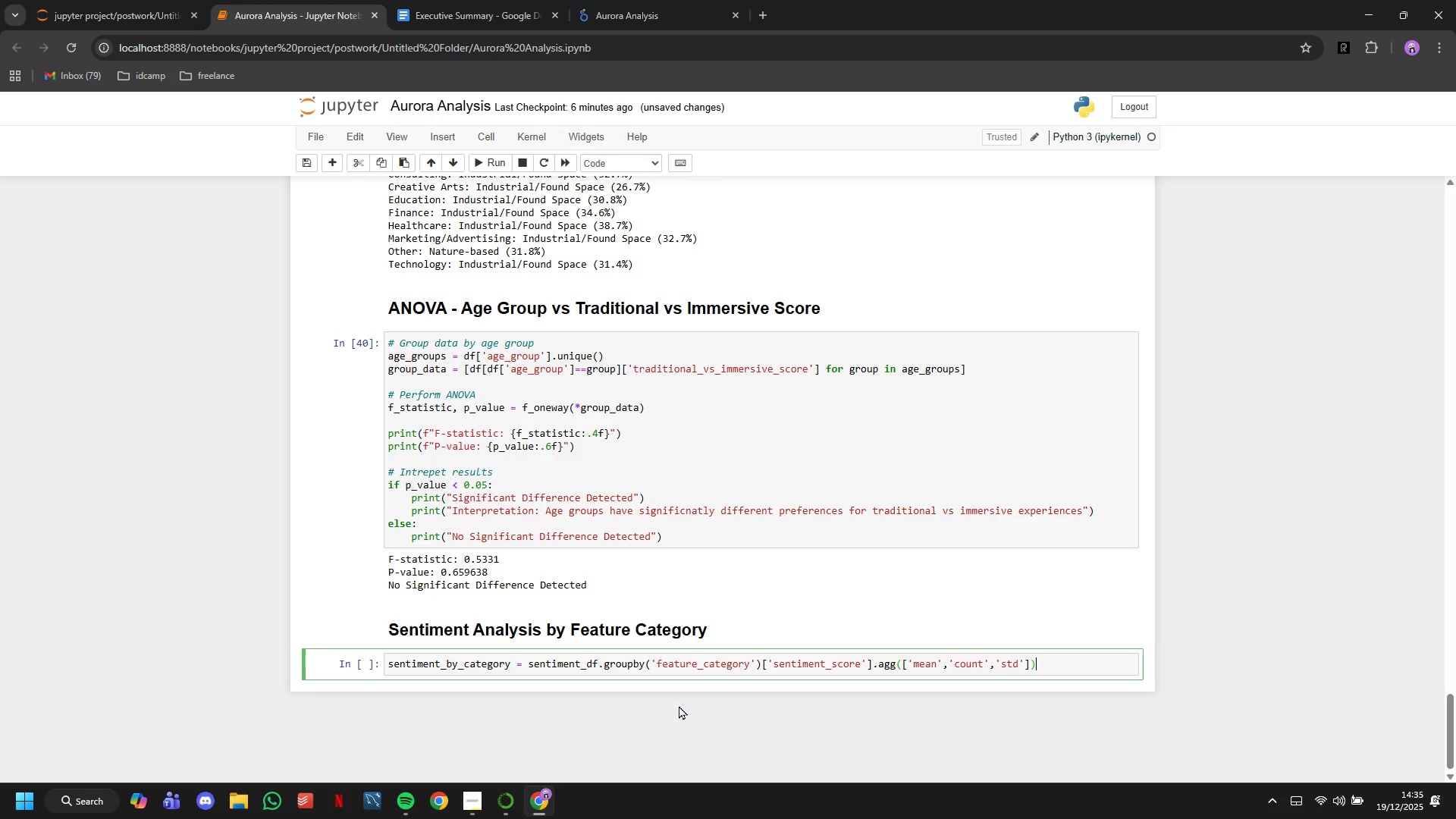 
key(Enter)
 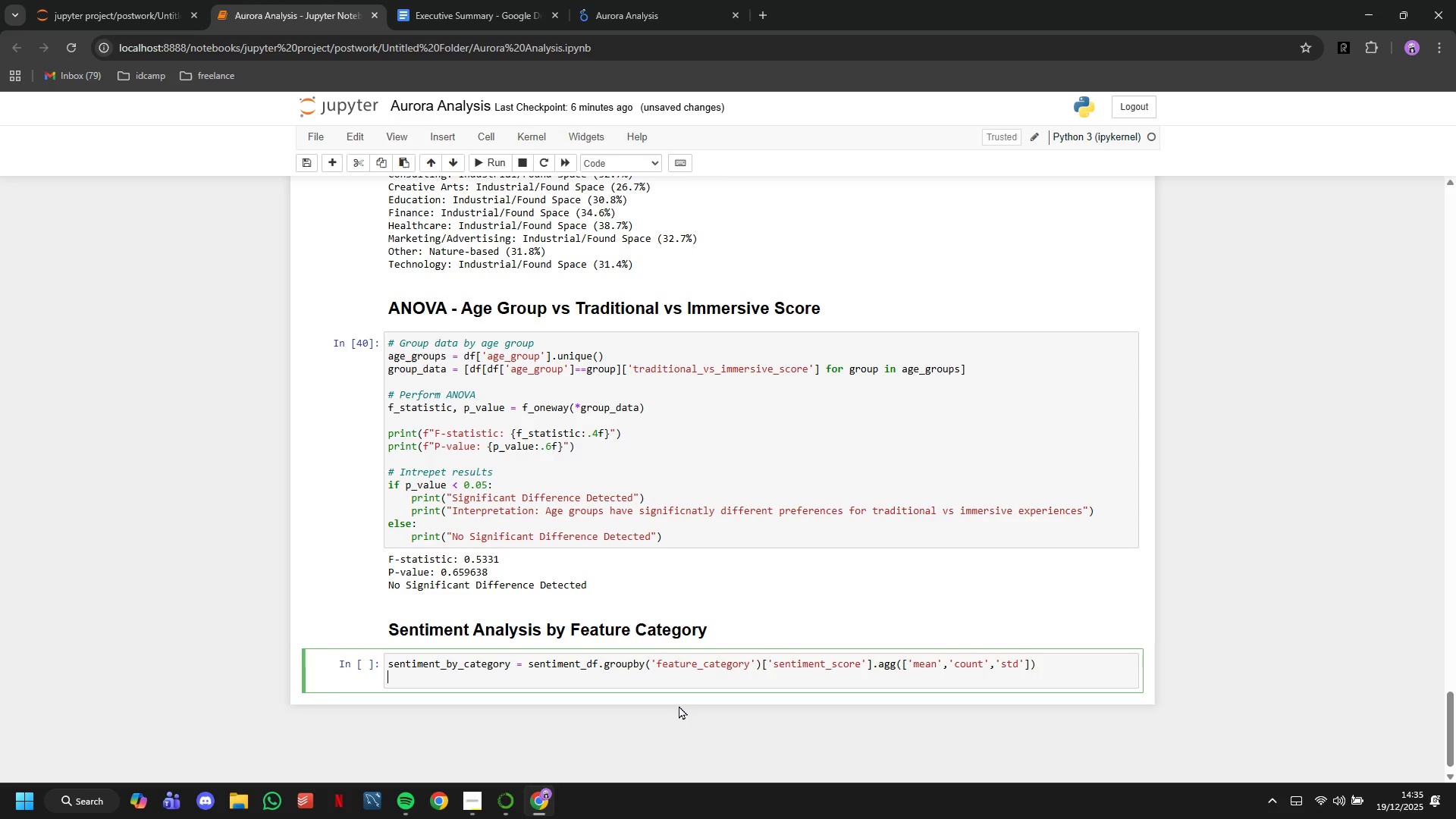 
type(print("a)
key(Backspace)
type(Average Sentiment Score by Feature Category (-2 to 2 scl)
key(Backspace)
type(ale)
 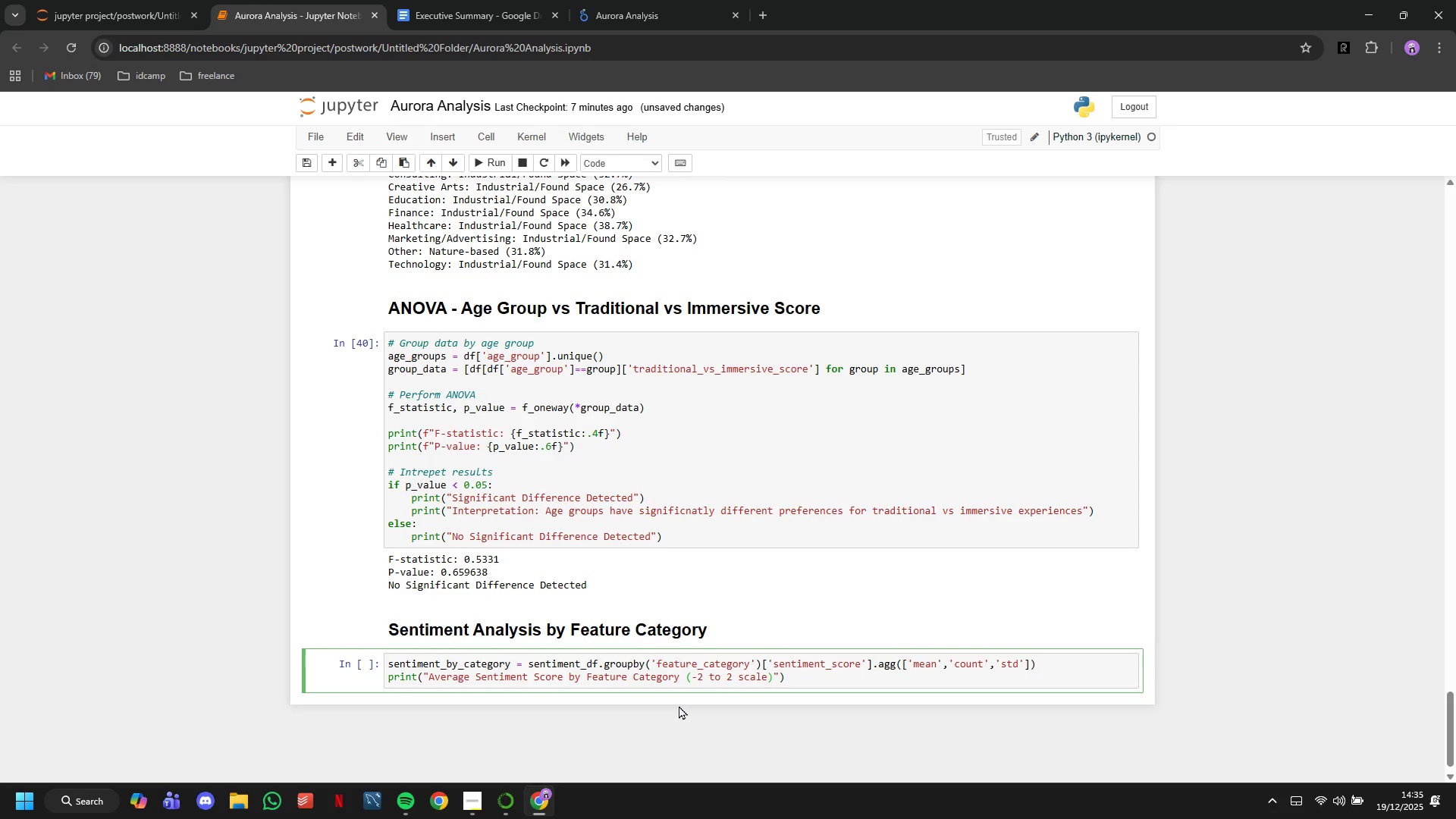 
 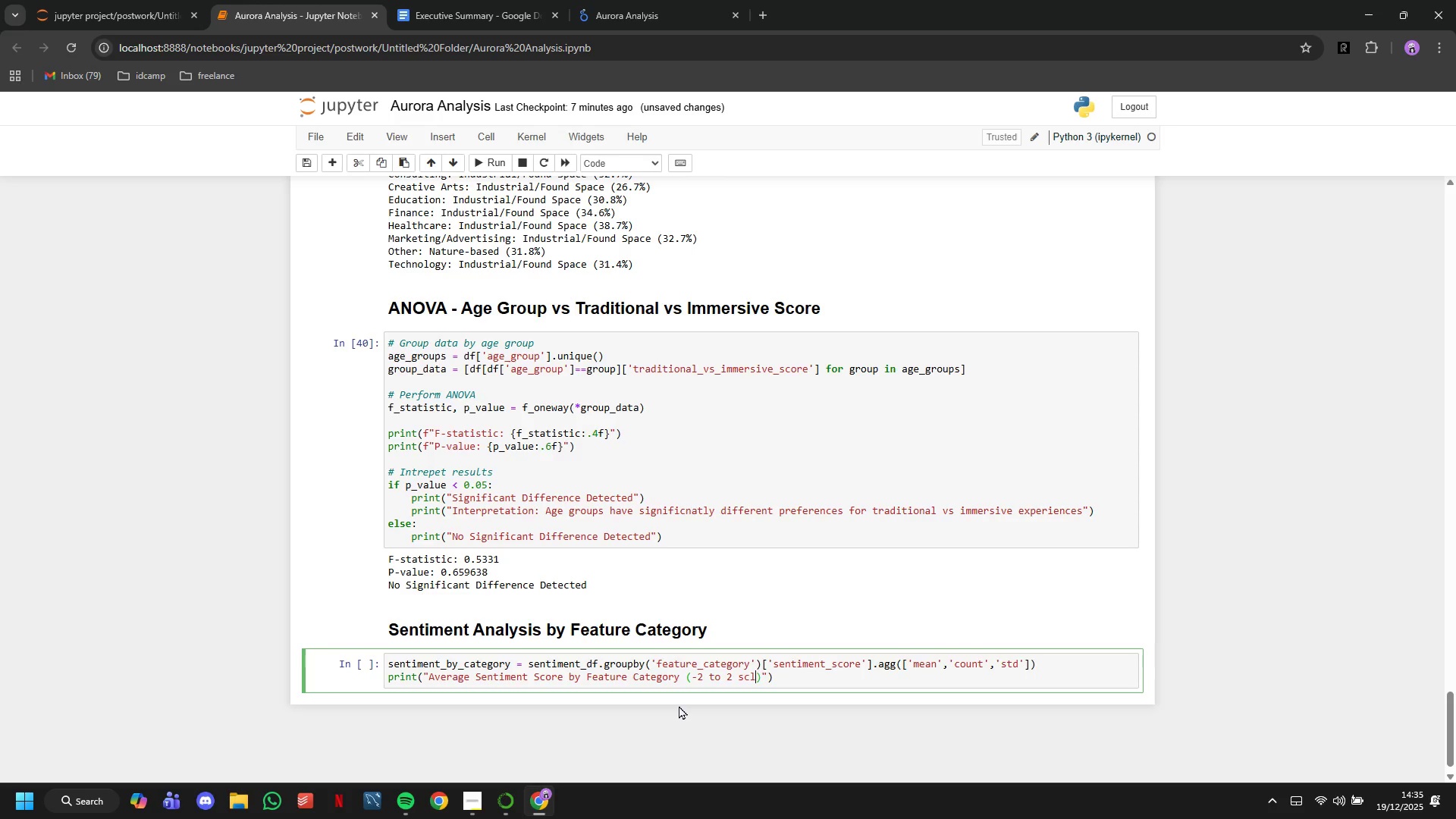 
hold_key(key=ShiftLeft, duration=0.41)
 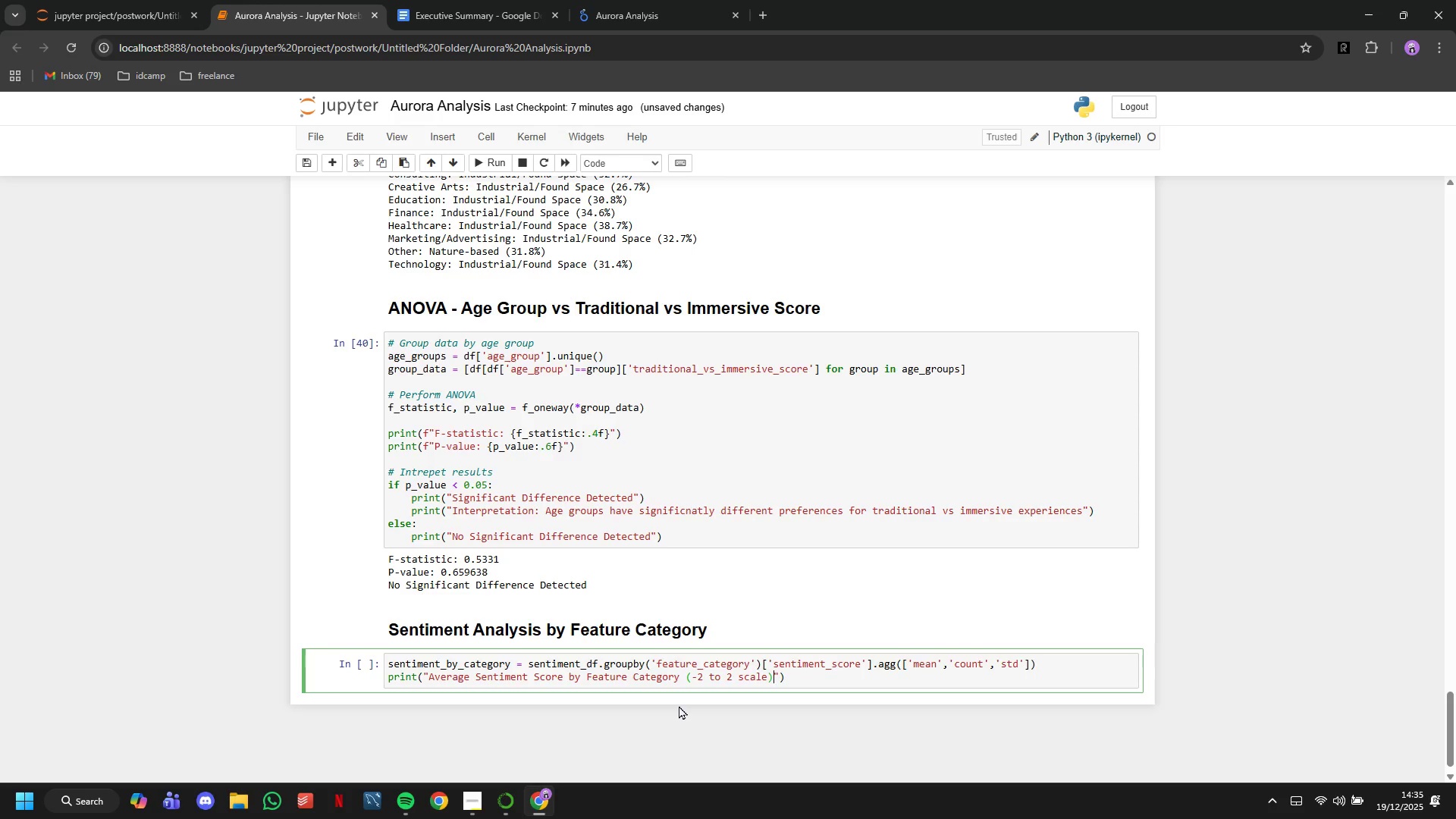 
key(ArrowRight)
 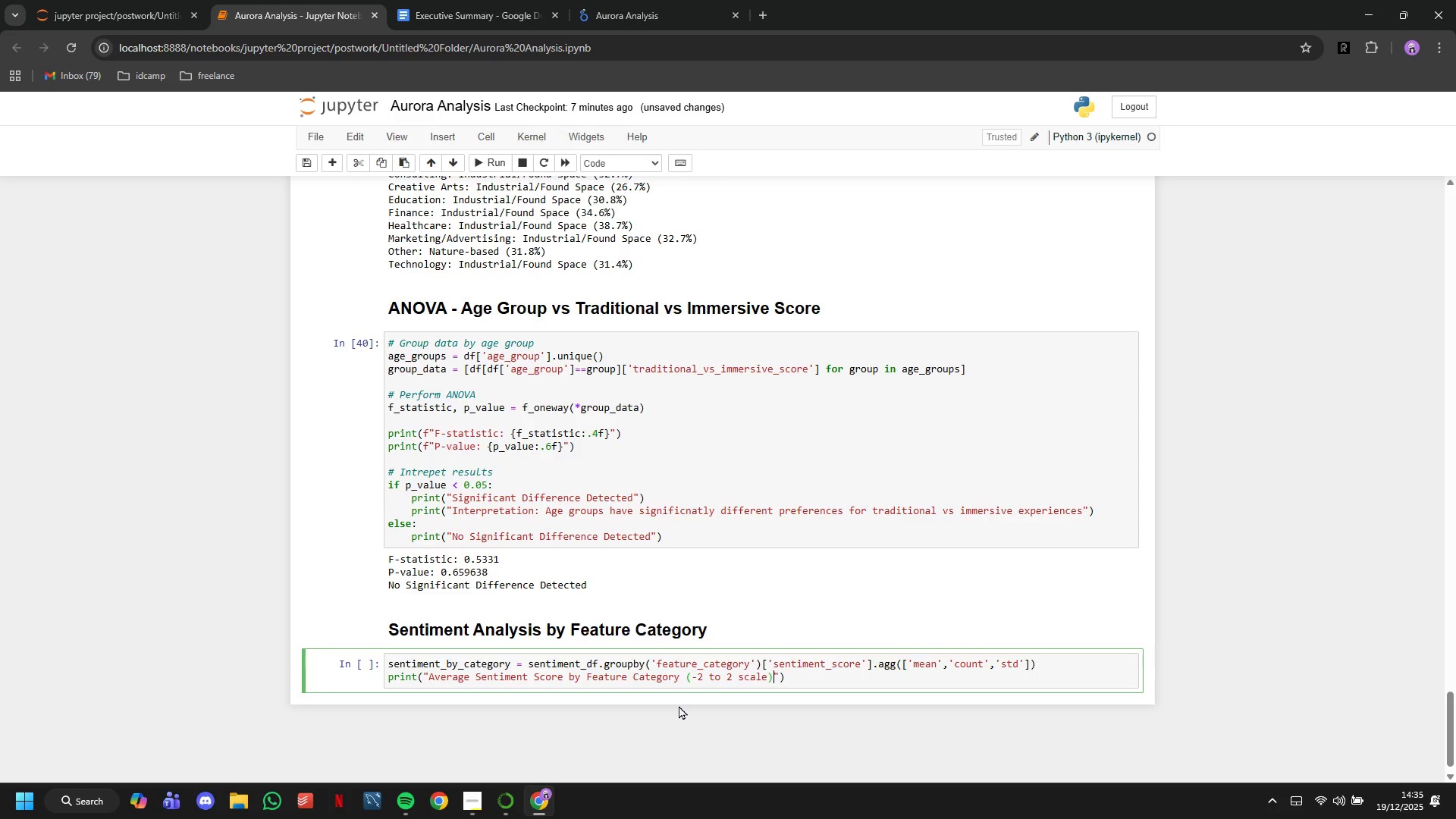 
key(Shift+Semicolon)
 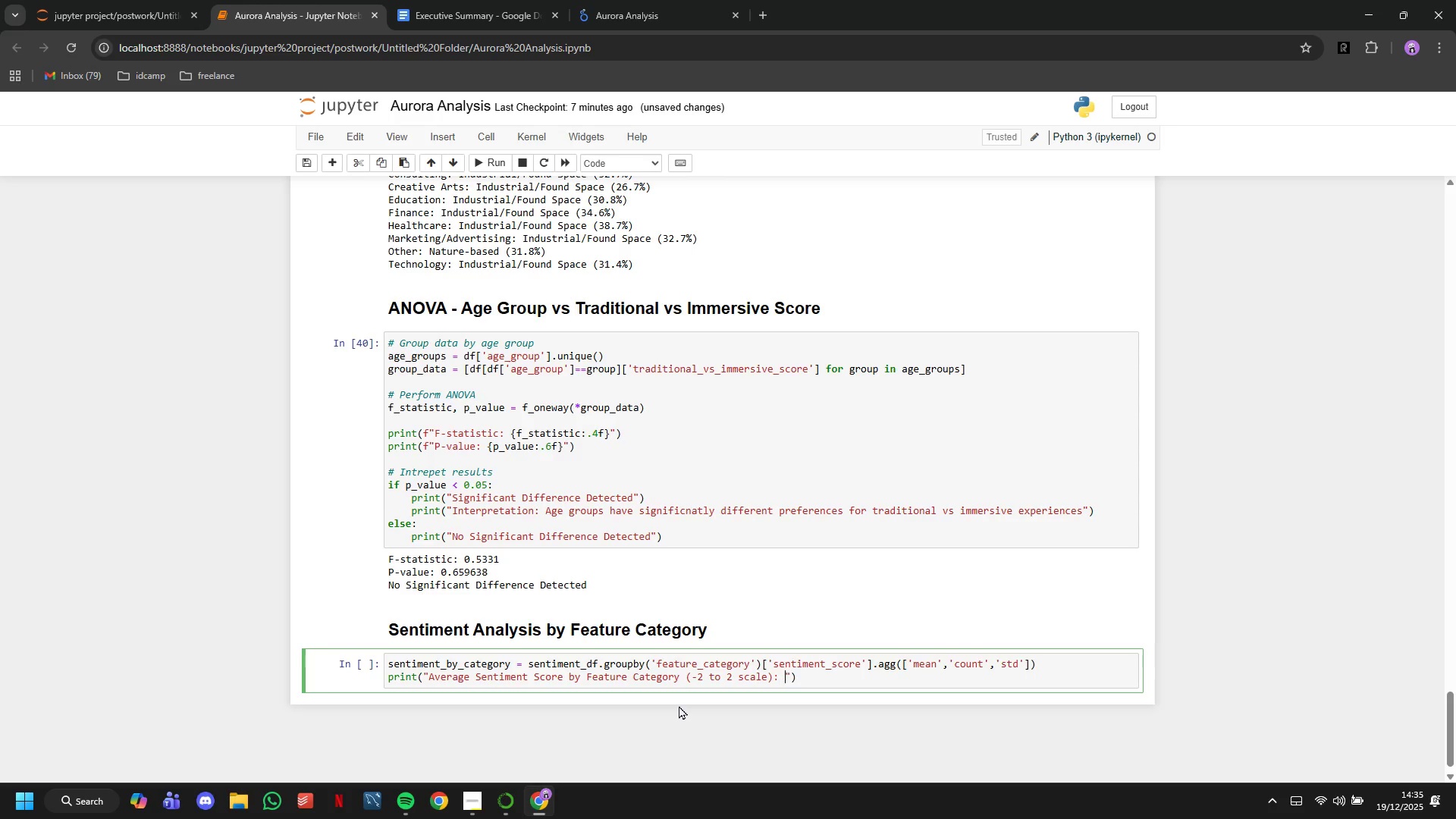 
key(Space)
 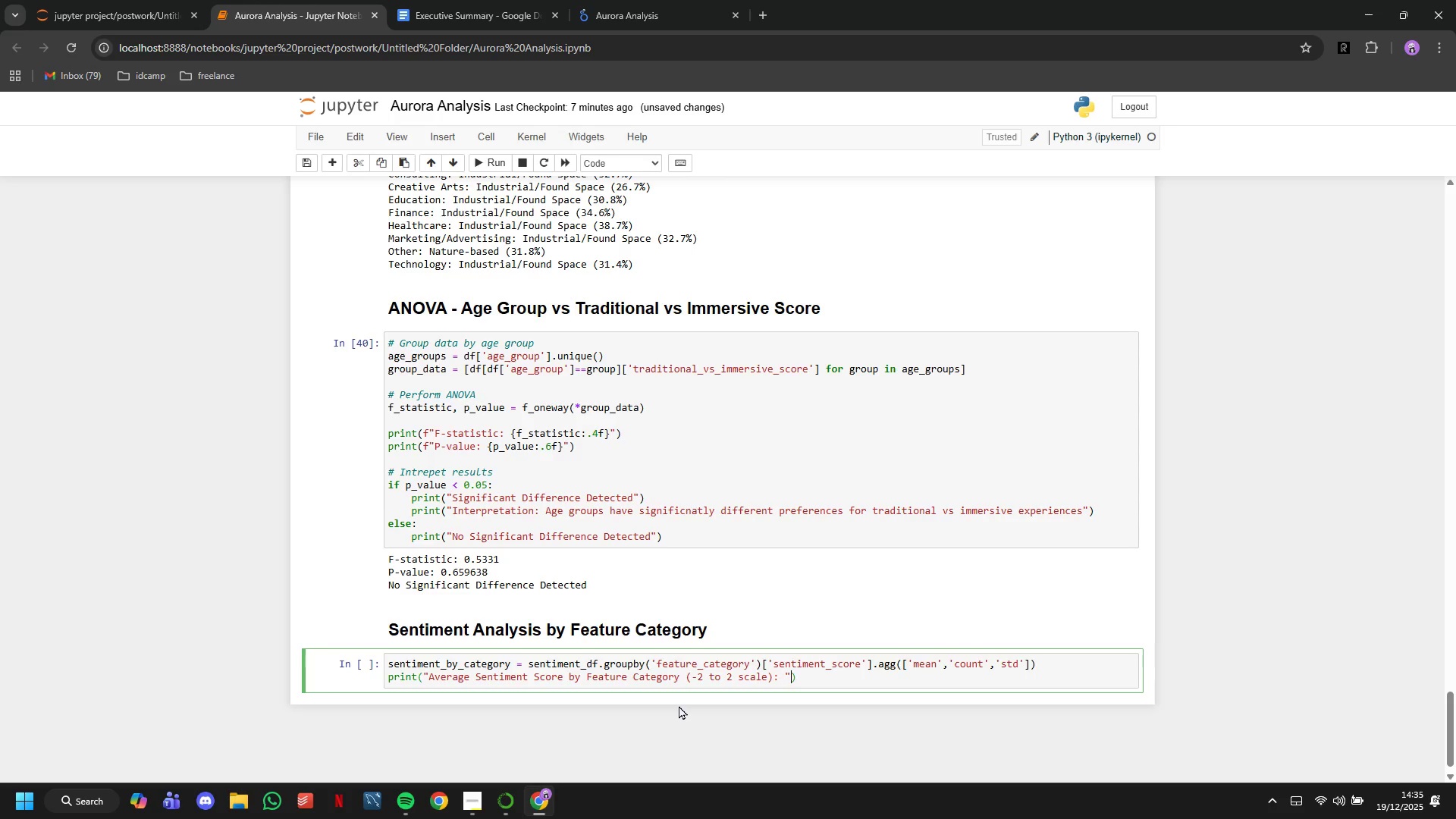 
key(ArrowRight)
 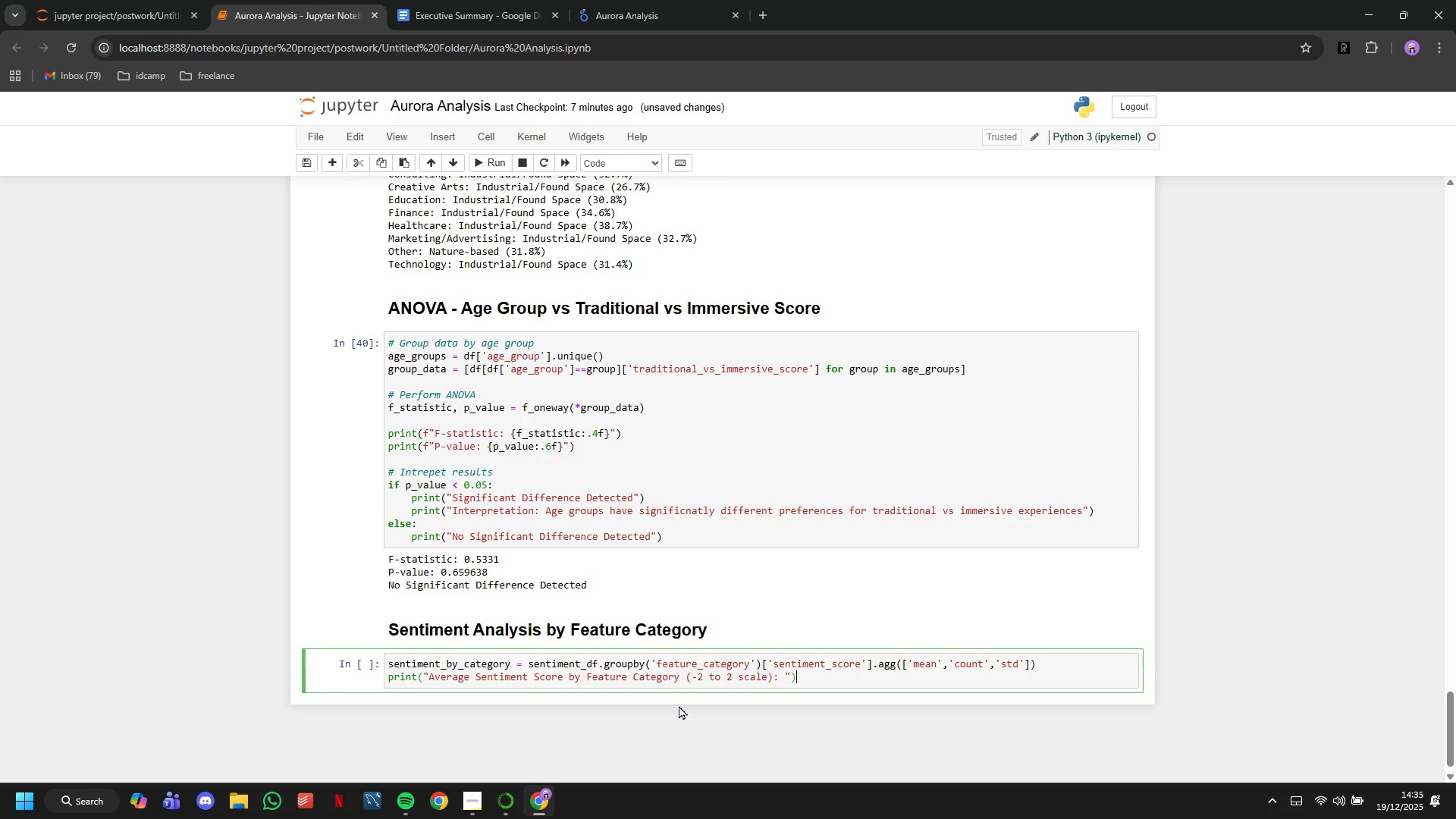 
key(ArrowRight)
 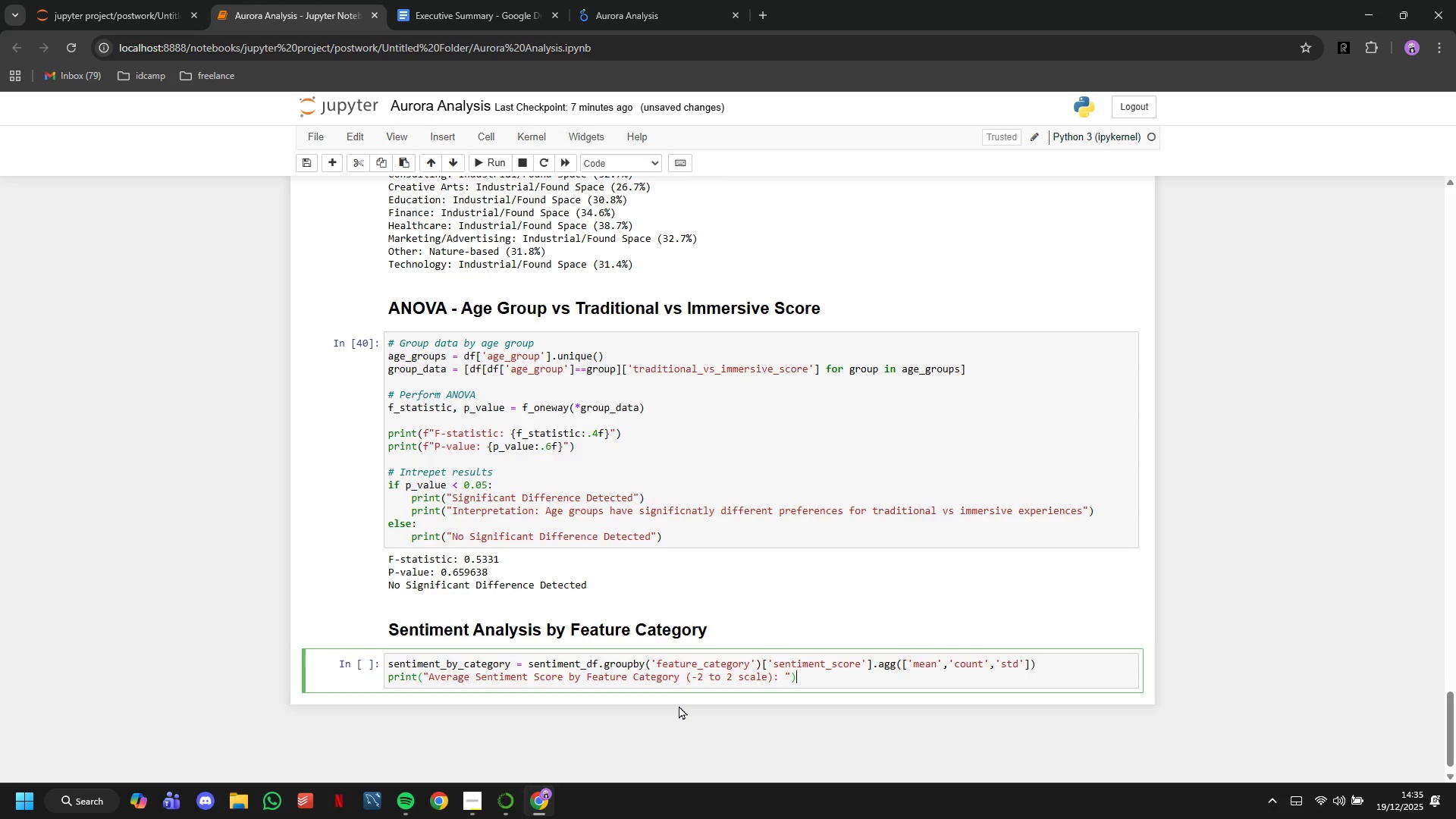 
key(Enter)
 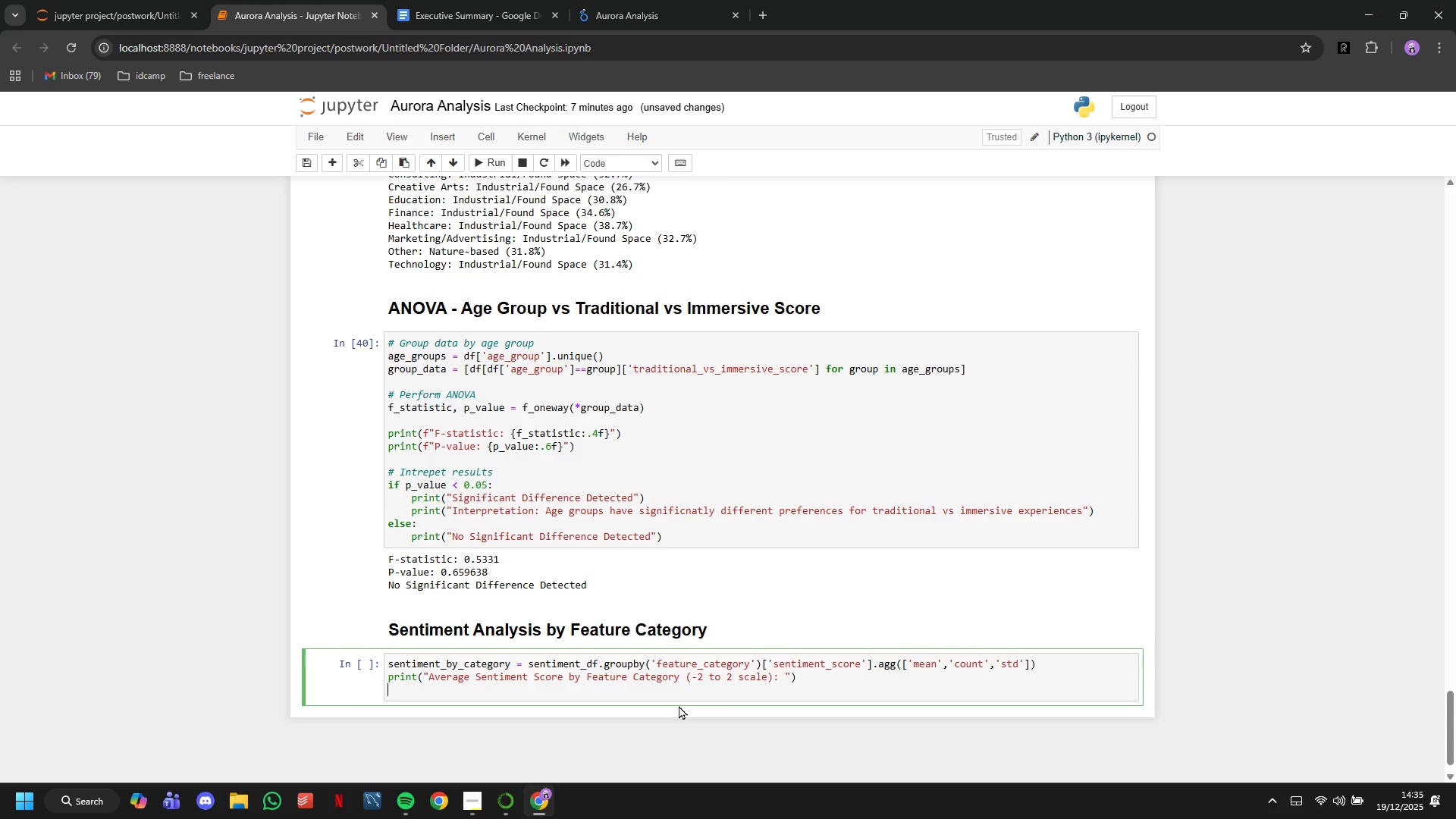 
type(sentiment_by_category)
 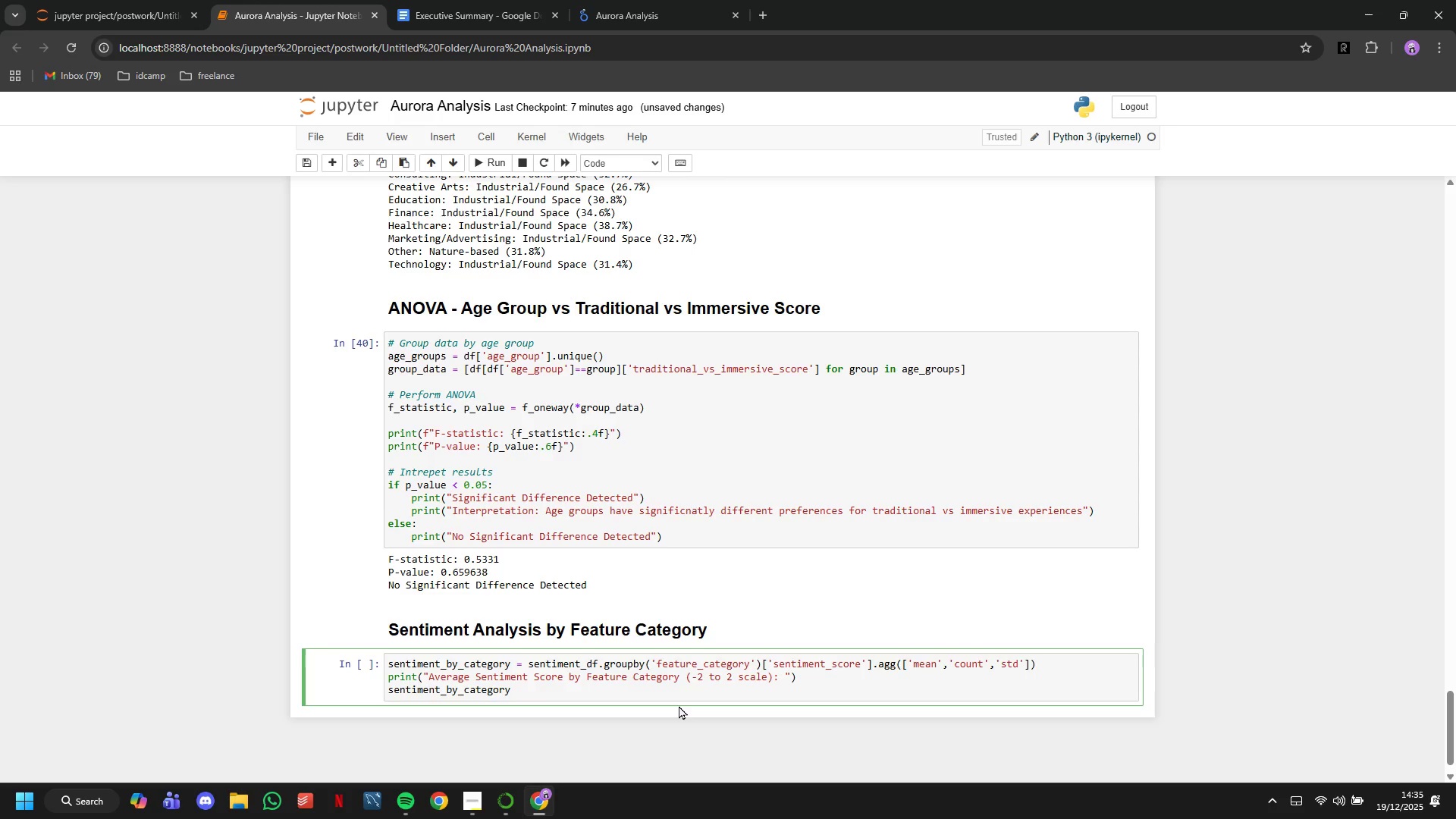 
scroll: coordinate [717, 674], scroll_direction: down, amount: 2.0
 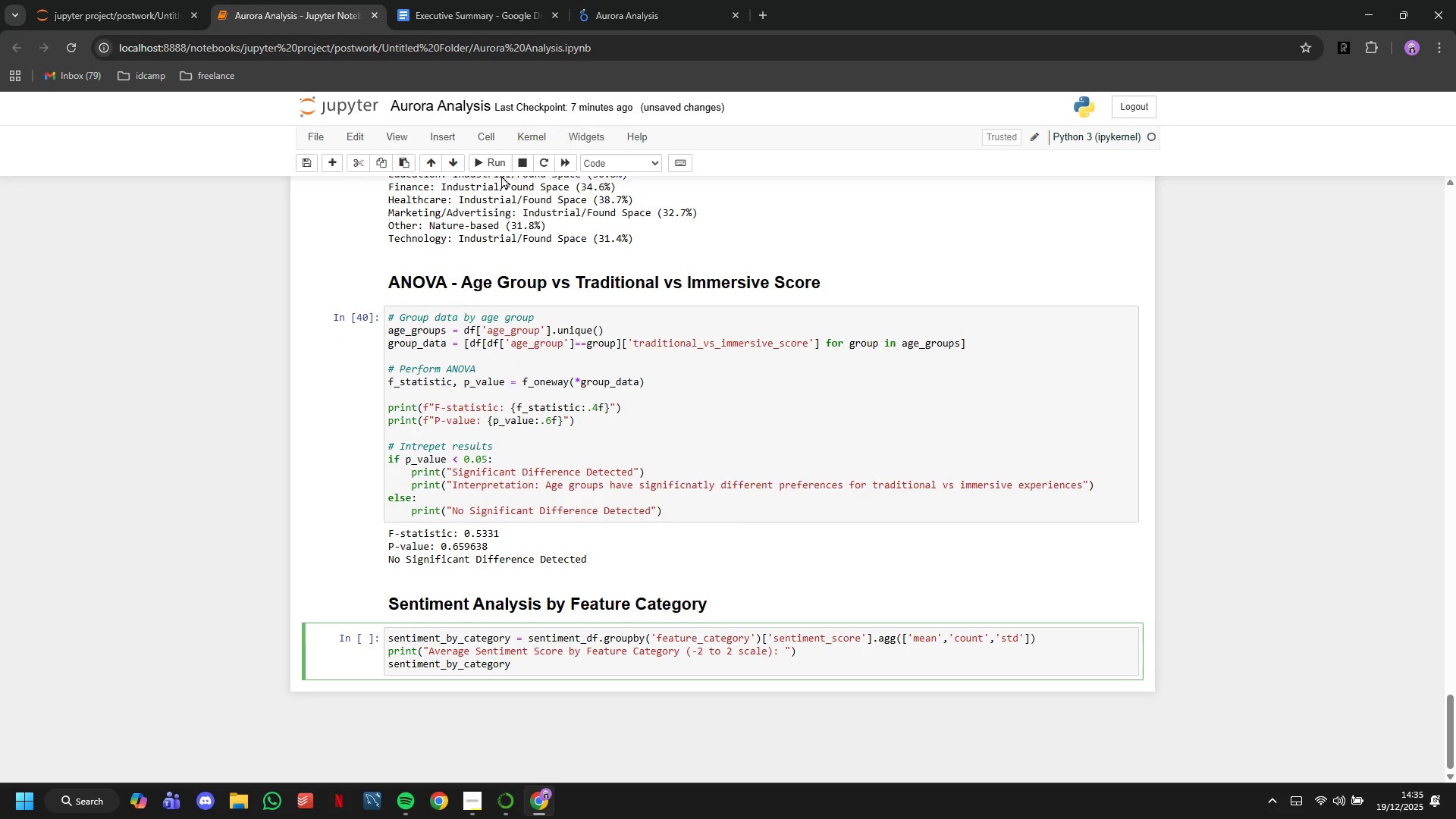 
left_click([495, 168])
 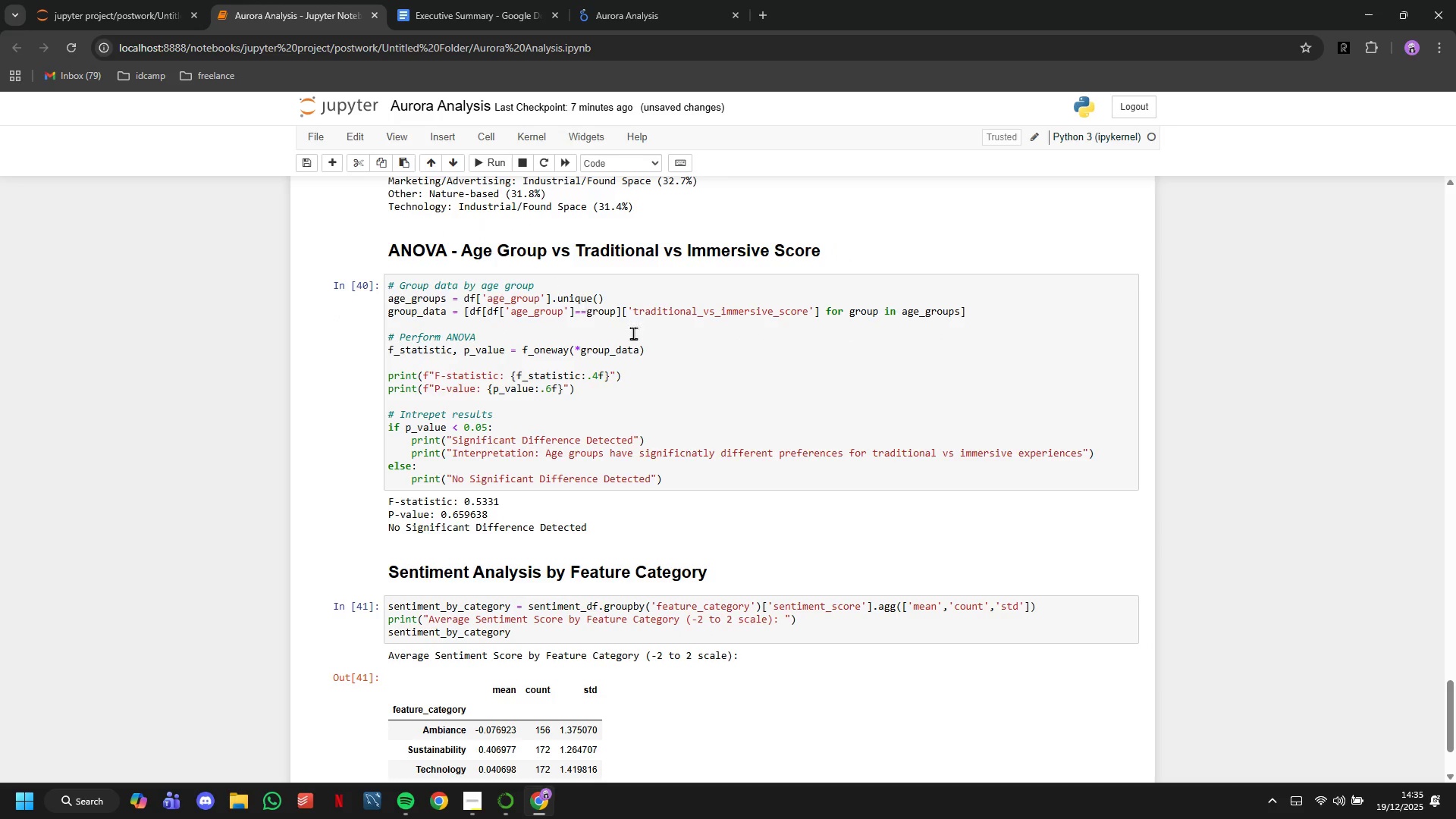 
scroll: coordinate [657, 389], scroll_direction: down, amount: 5.0
 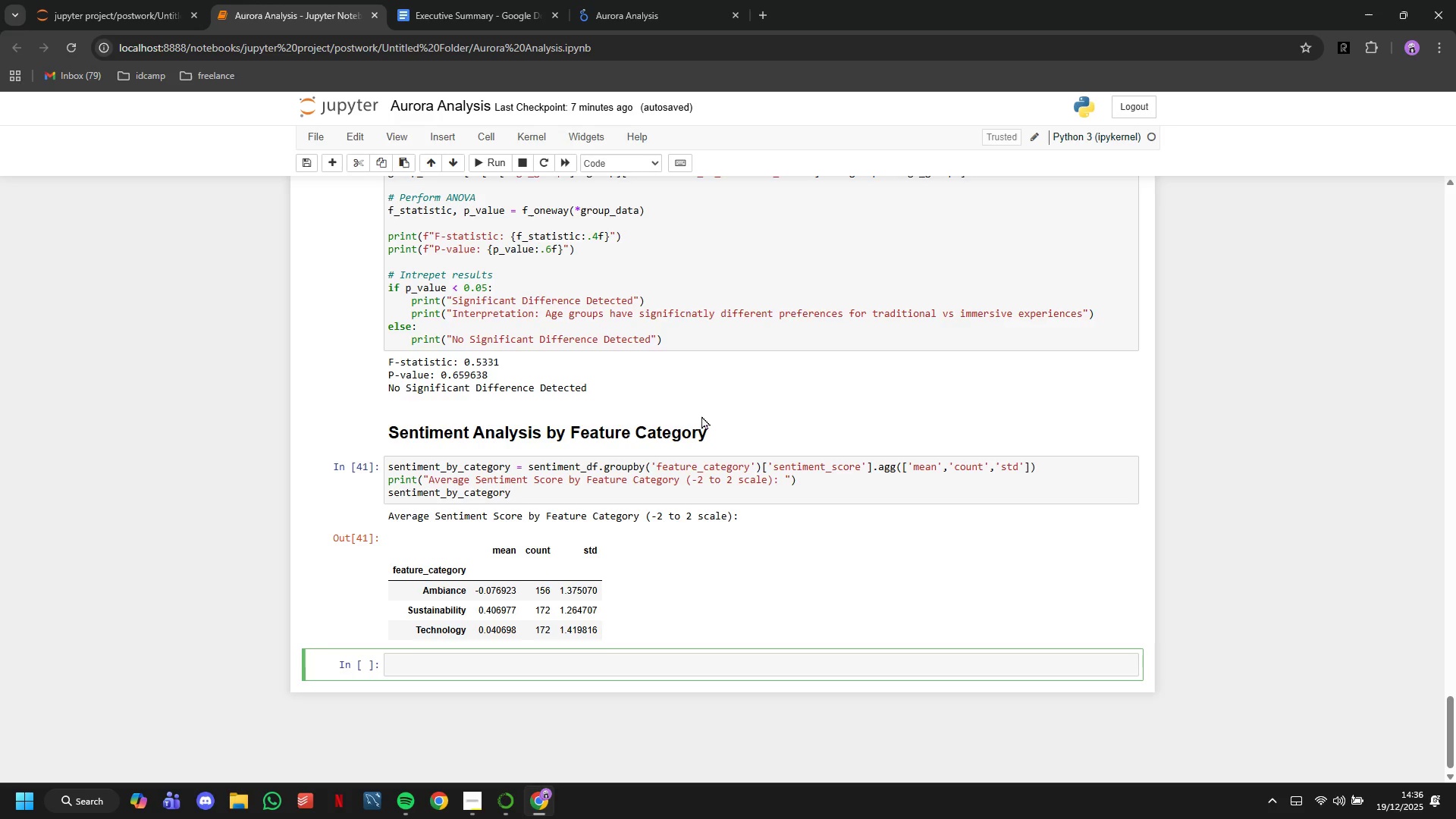 
wait(18.1)
 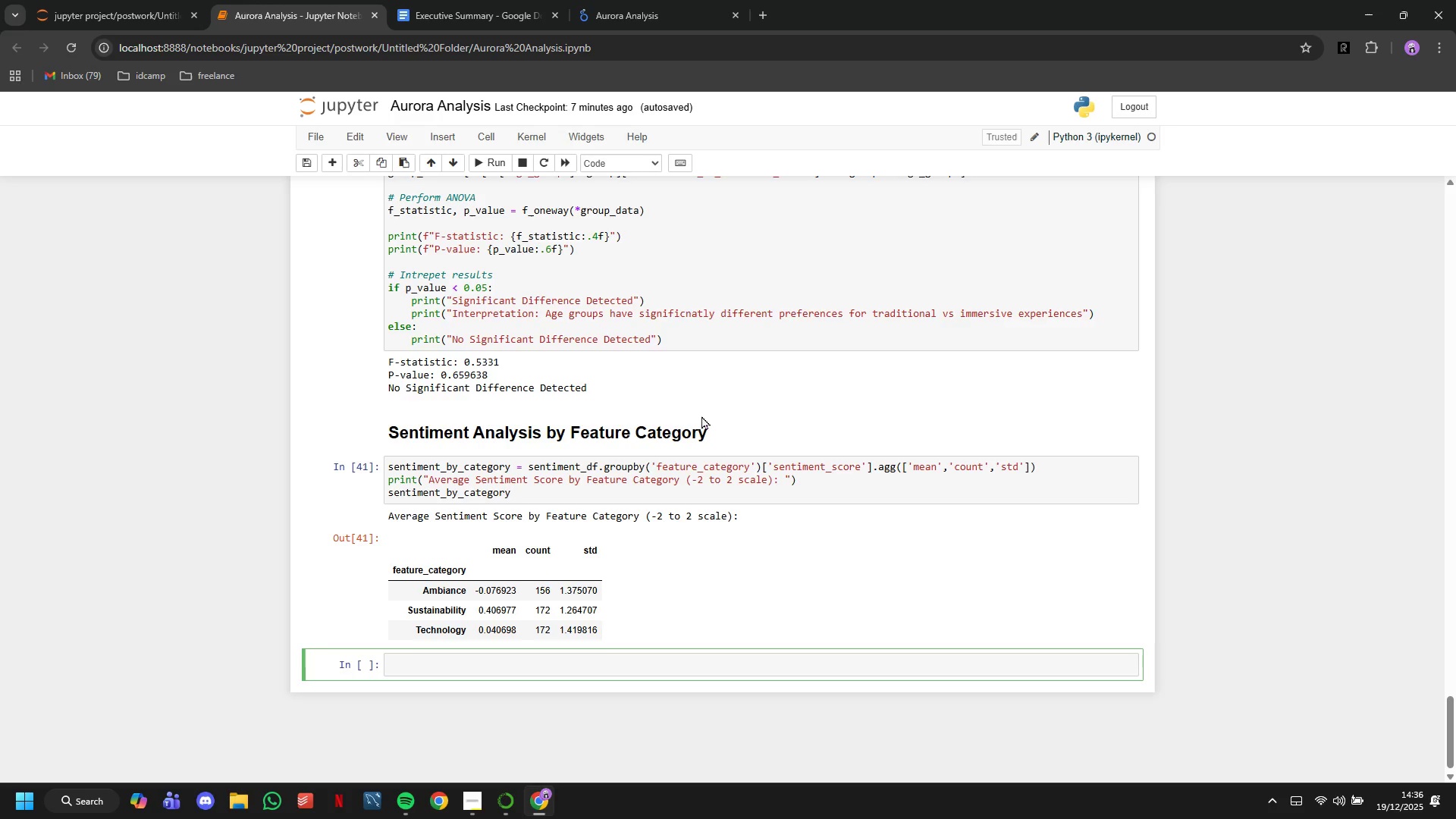 
type(printfor category in sentiement_by_category.index:)
 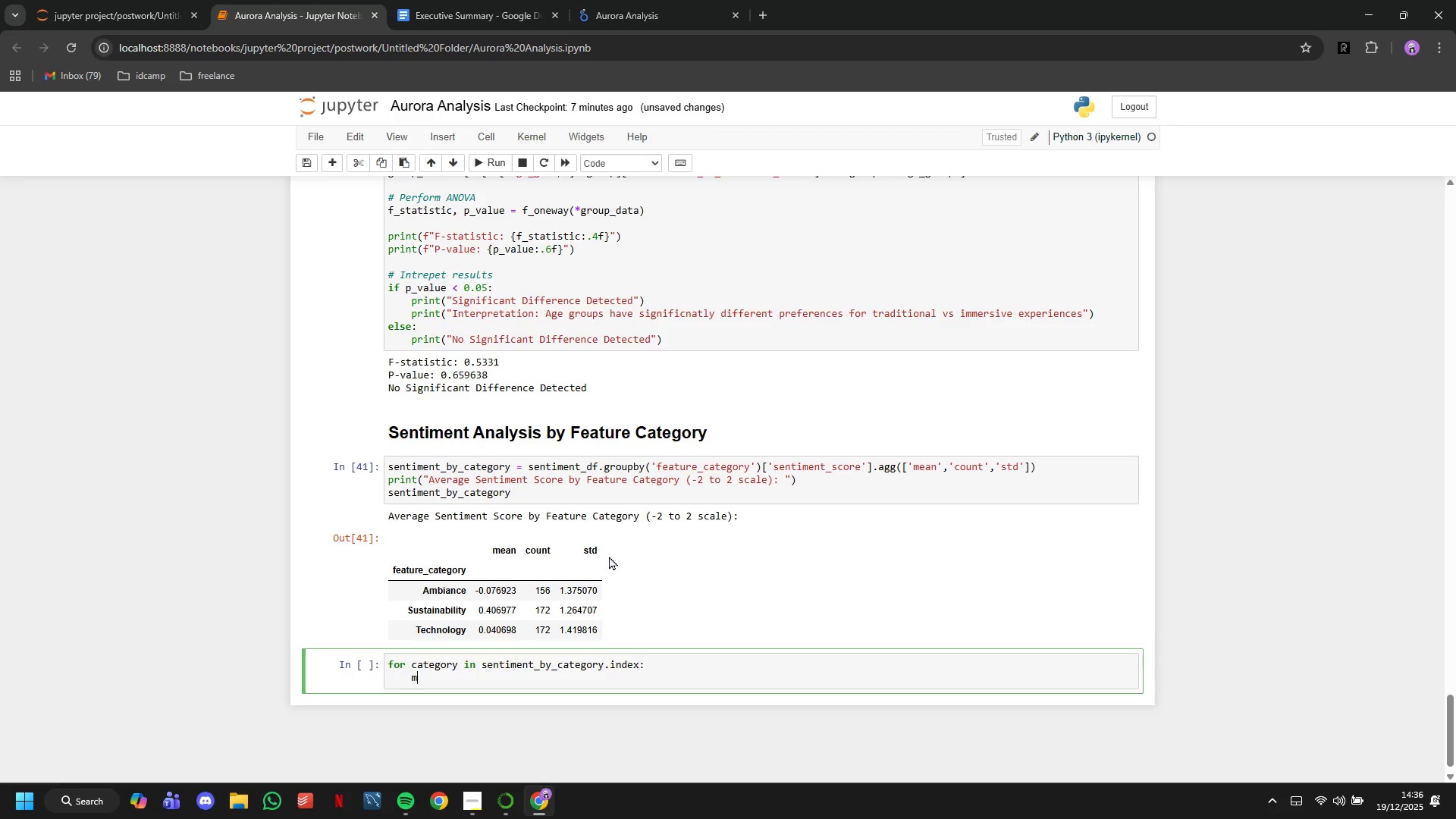 
hold_key(key=Backspace, duration=0.88)
 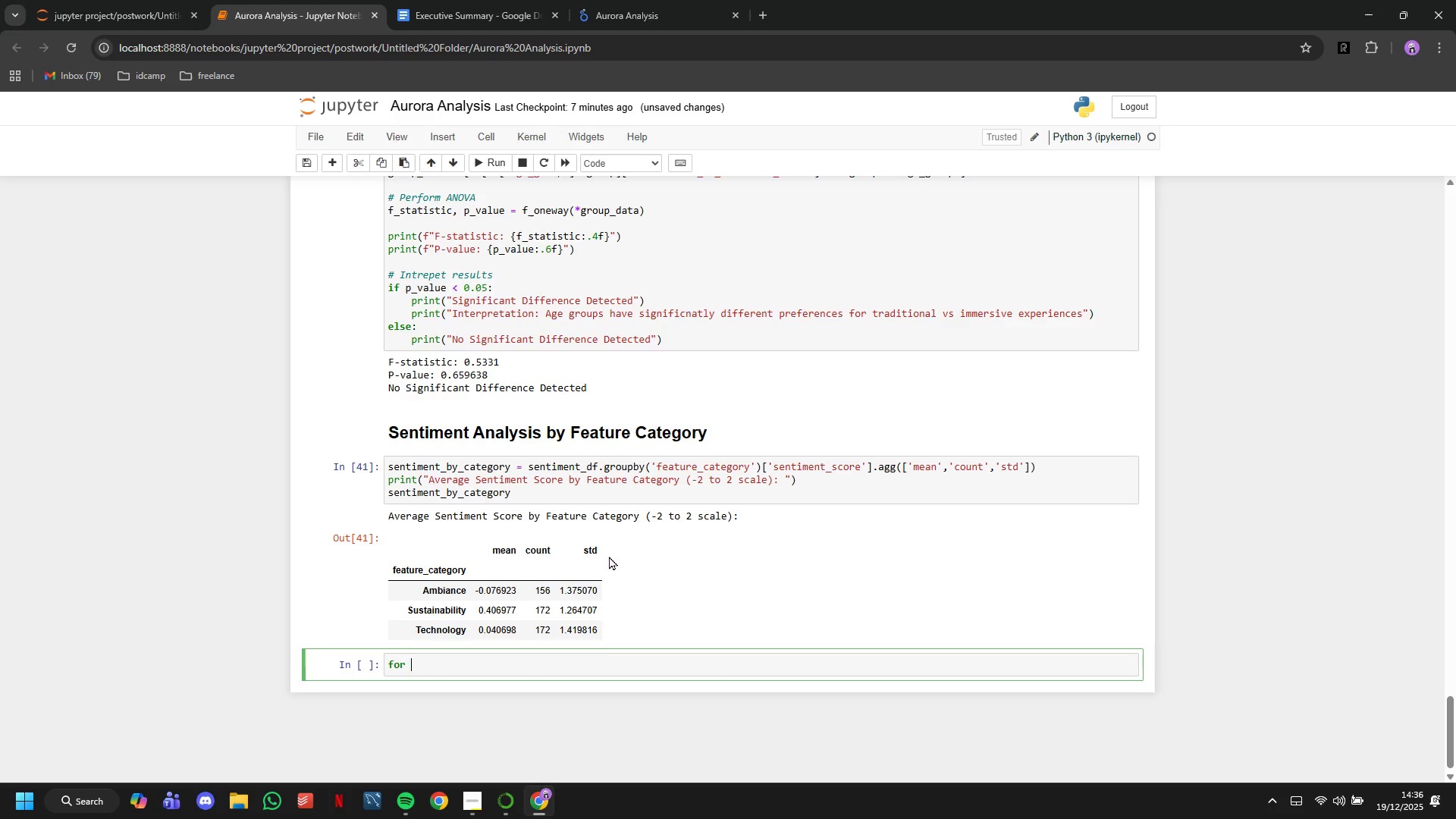 
hold_key(key=Backspace, duration=5.0)
 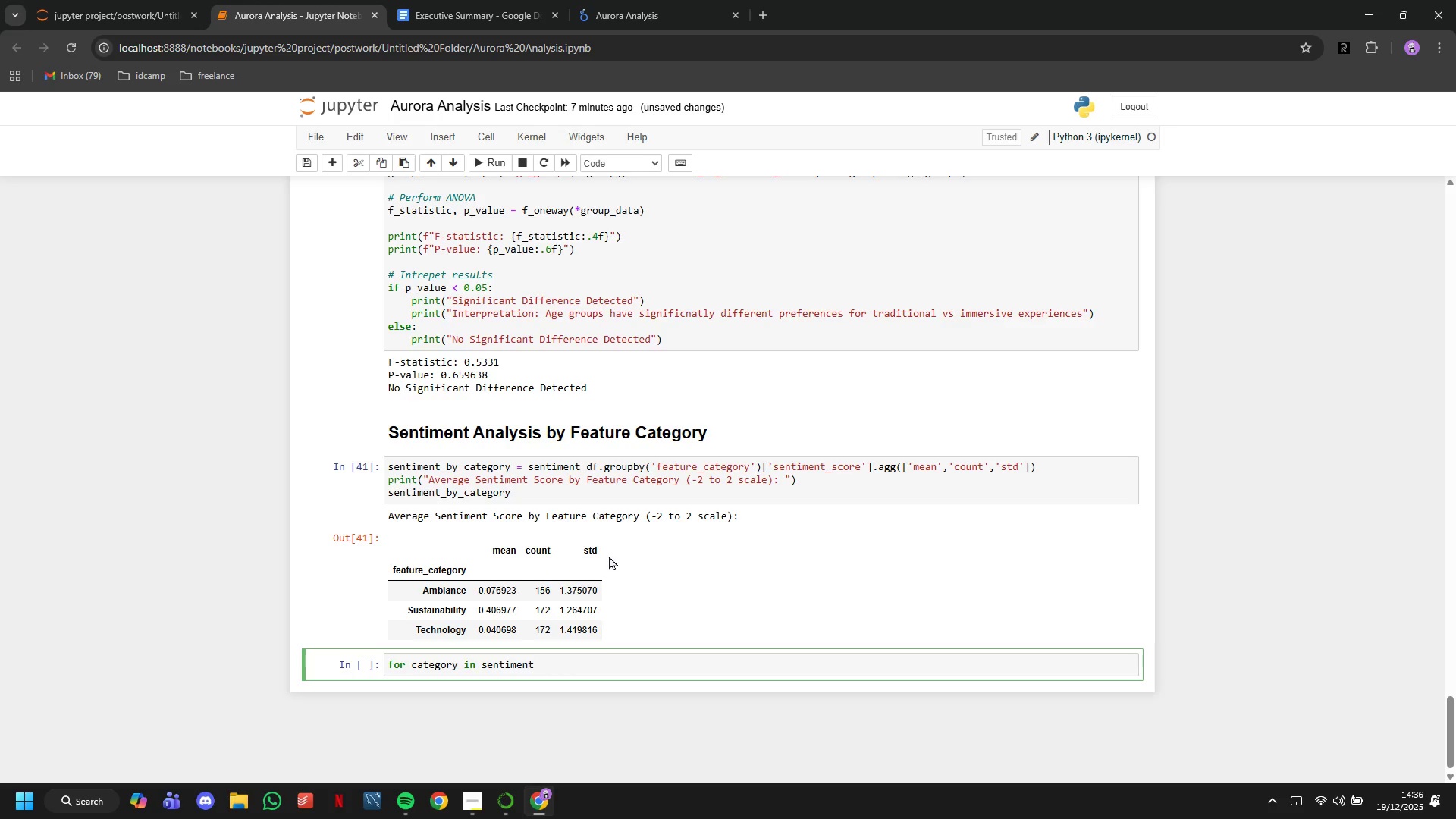 
key(Enter)
 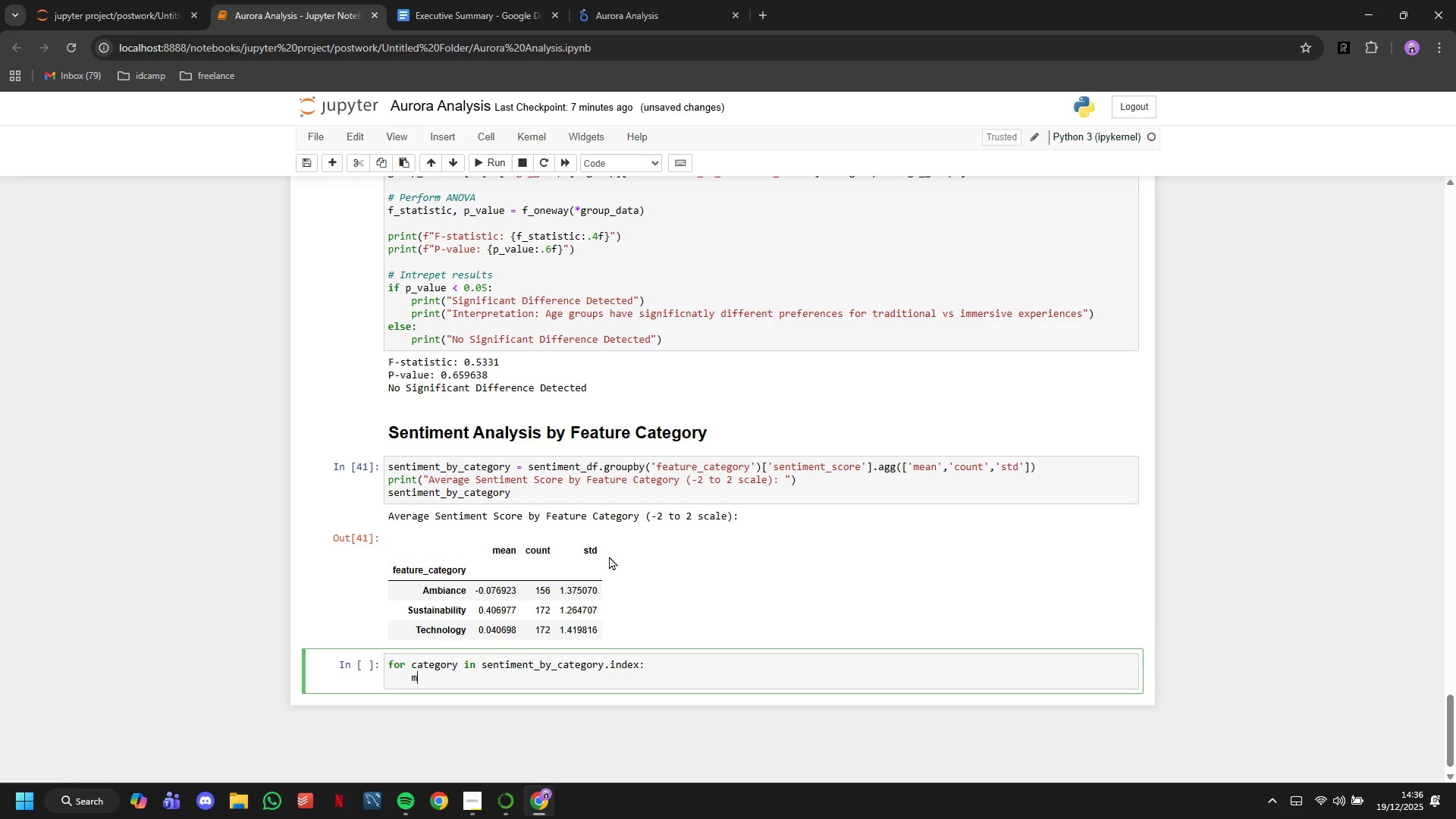 
type(mean_score -)
key(Backspace)
type(= sentiment_by_category.loc[category, 'mean)
 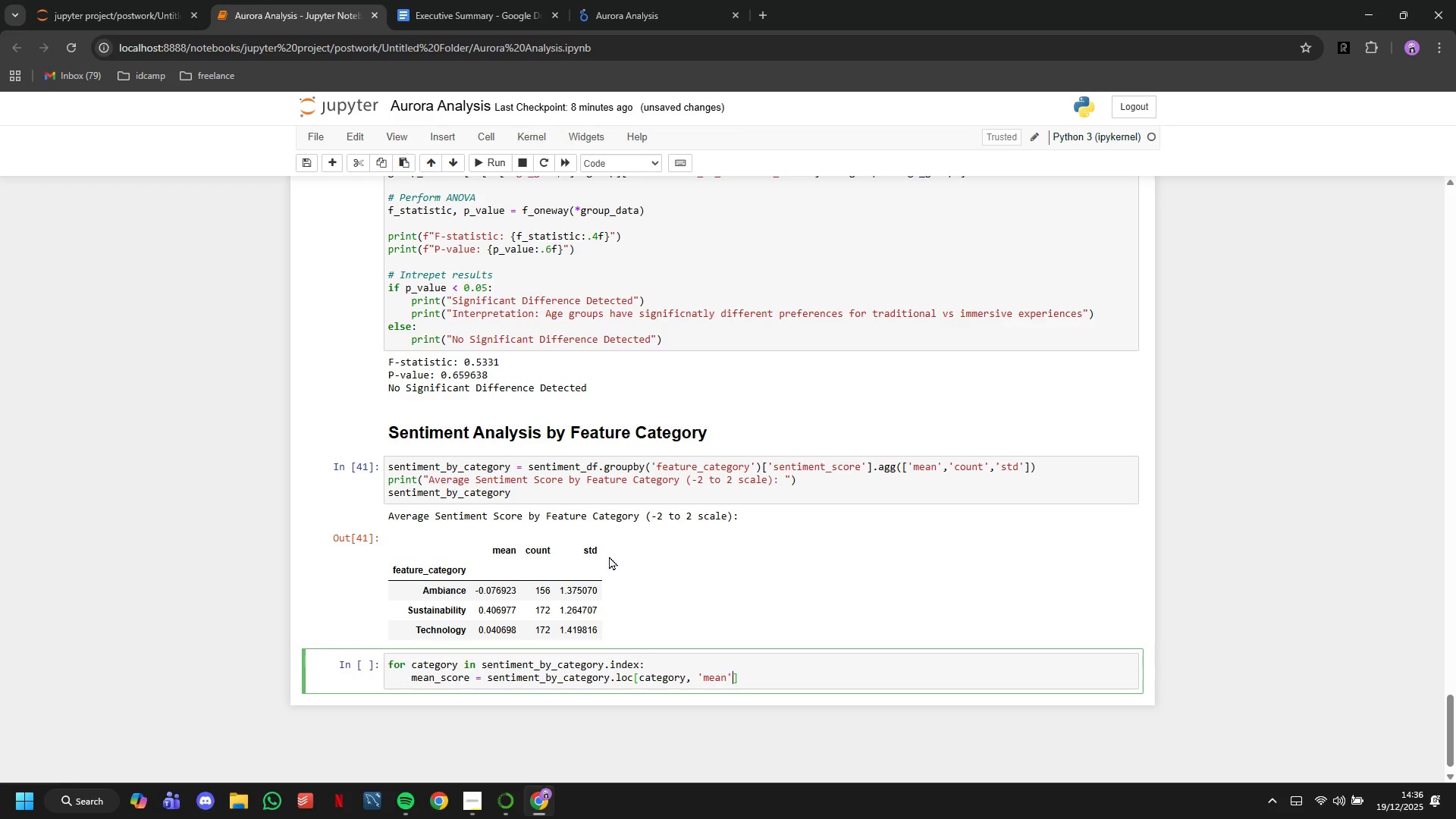 
 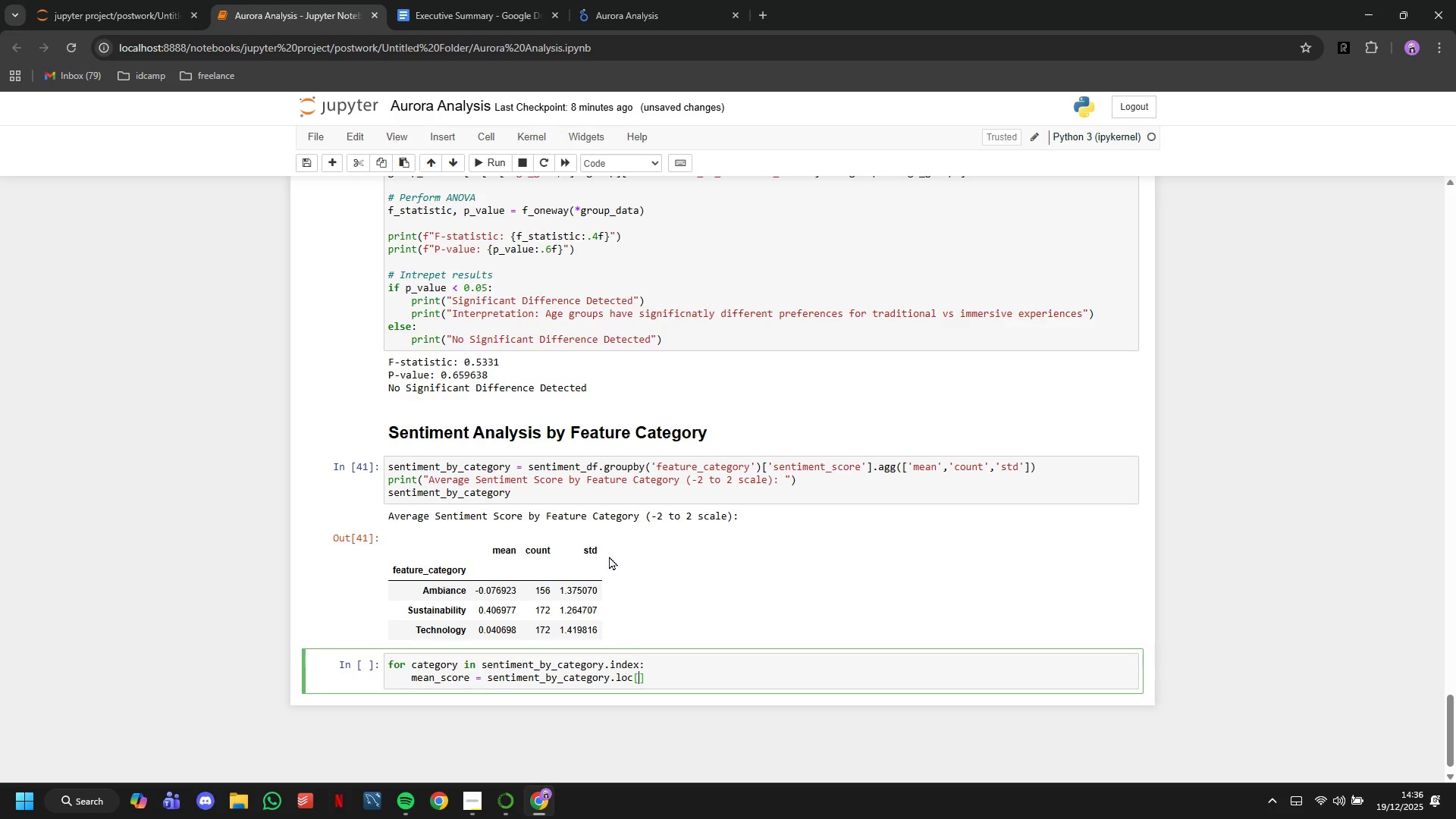 
key(ArrowRight)
 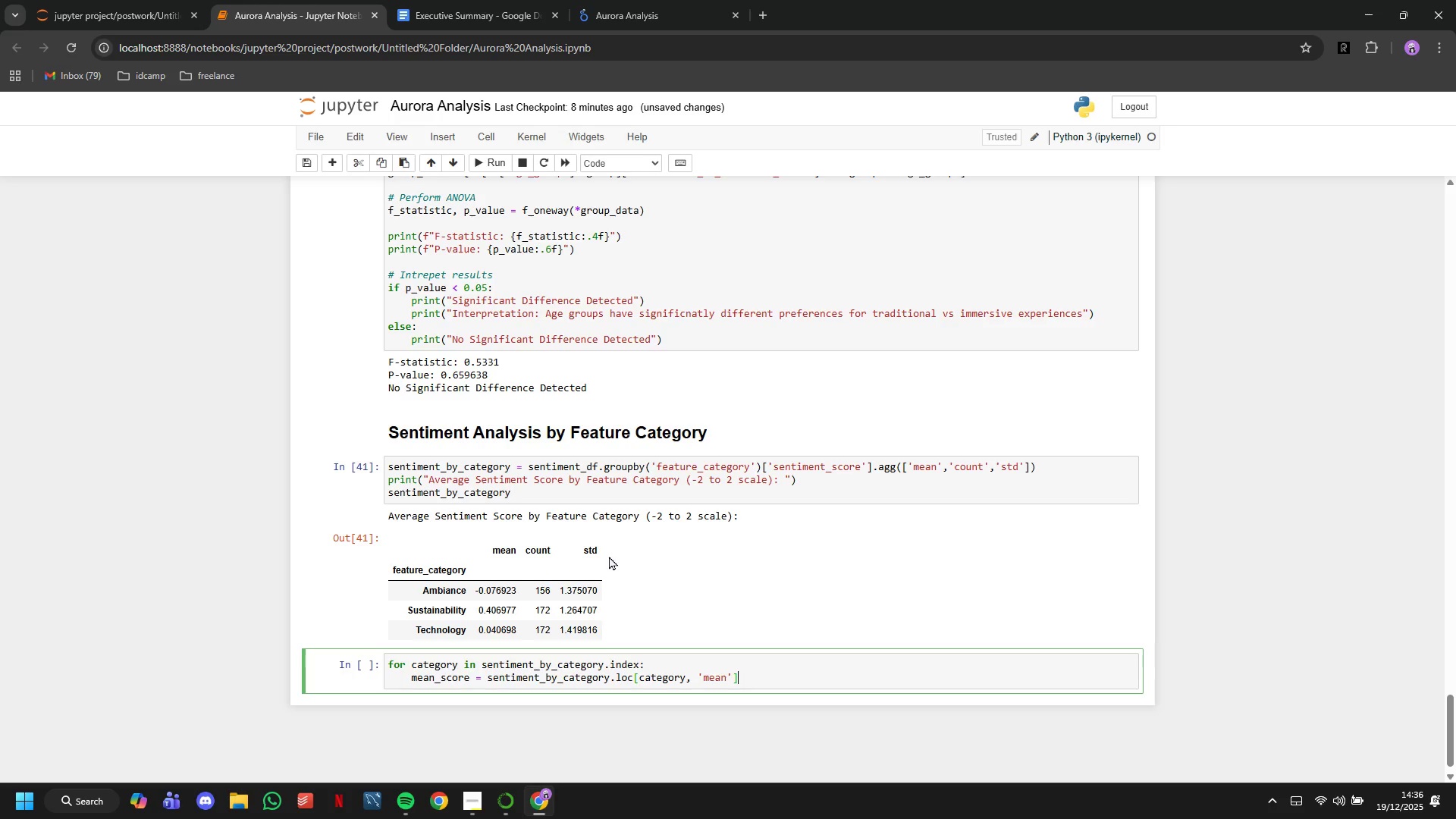 
key(ArrowRight)
 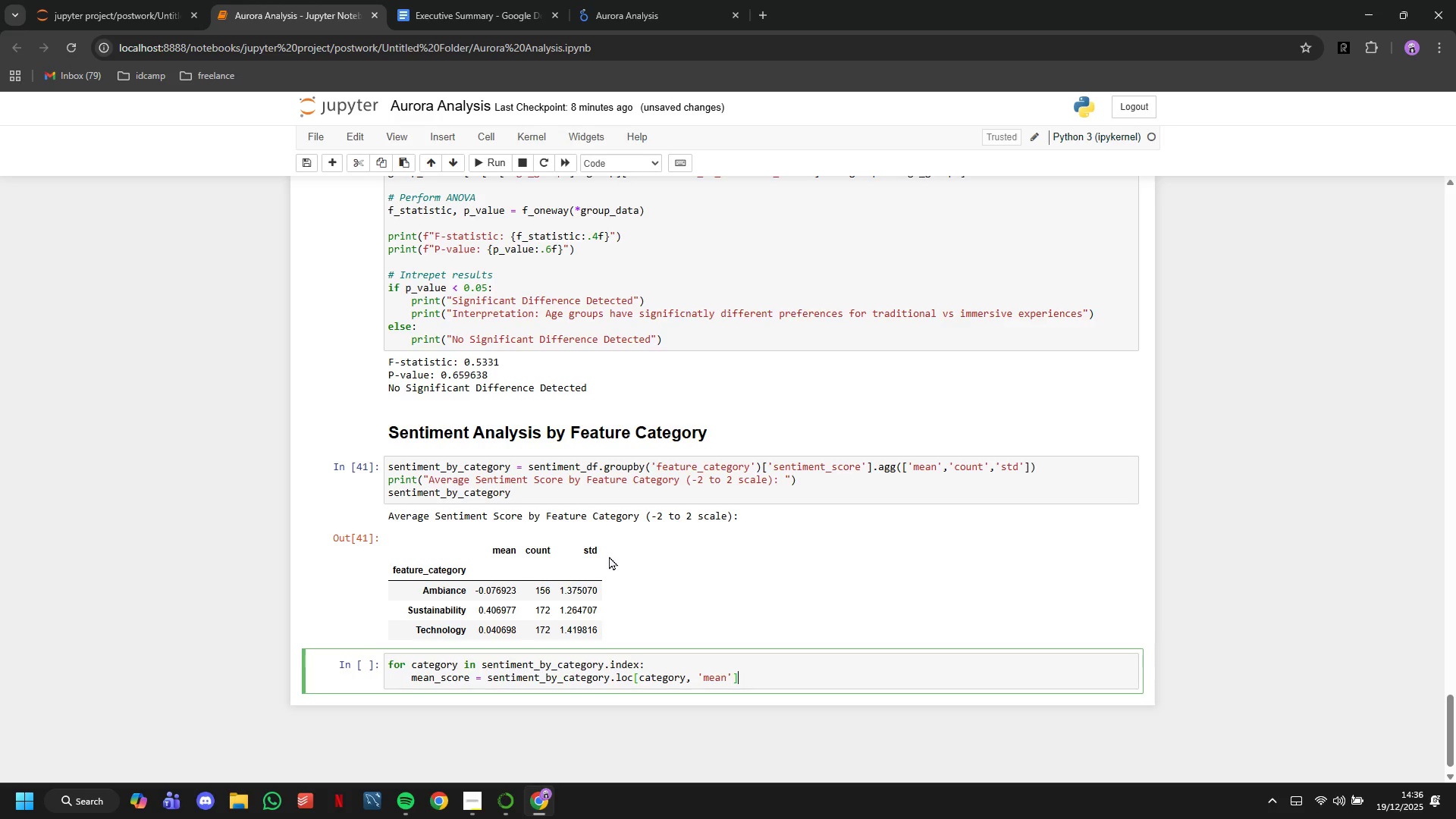 
key(ArrowRight)
 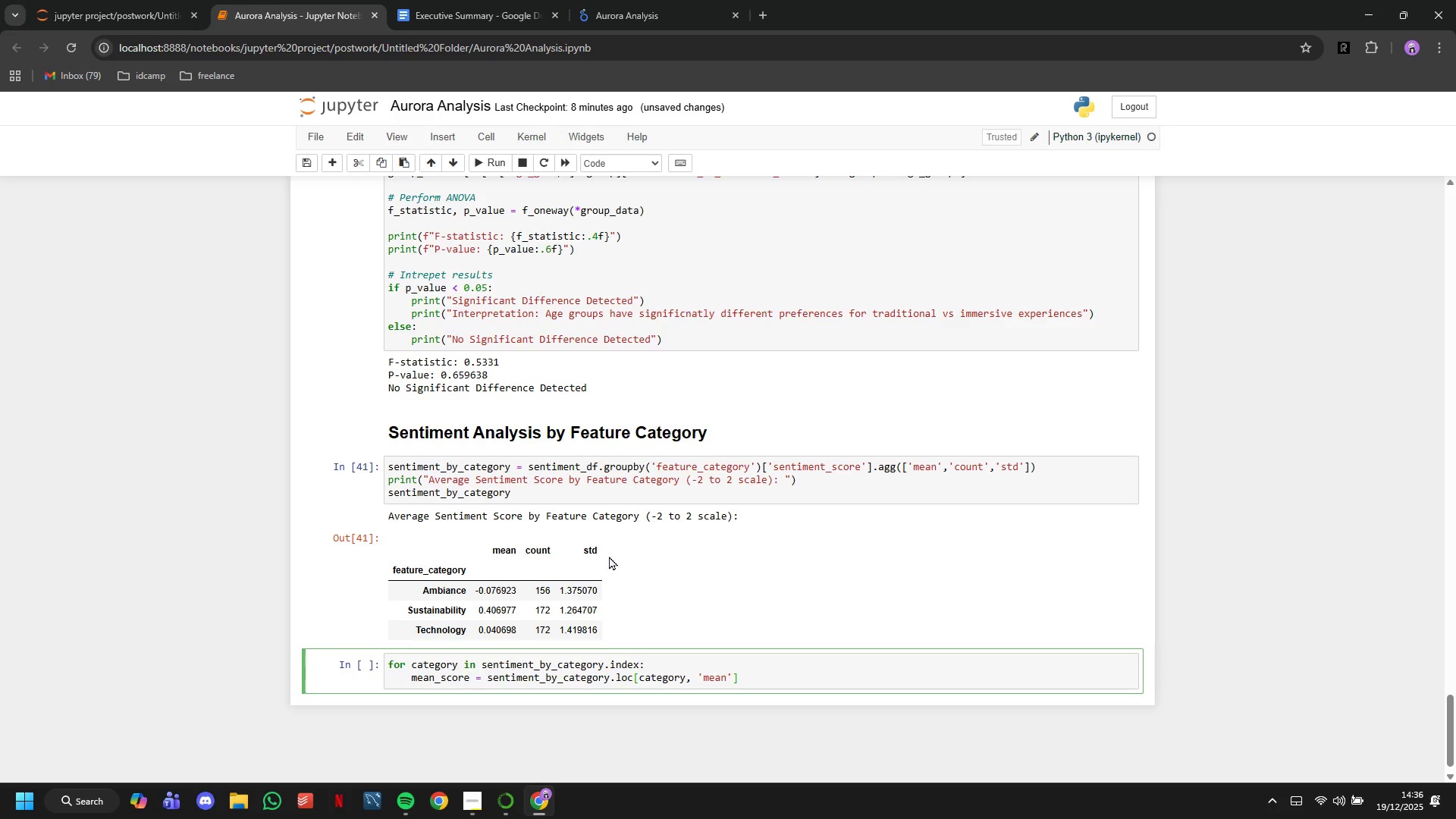 
key(Enter)
 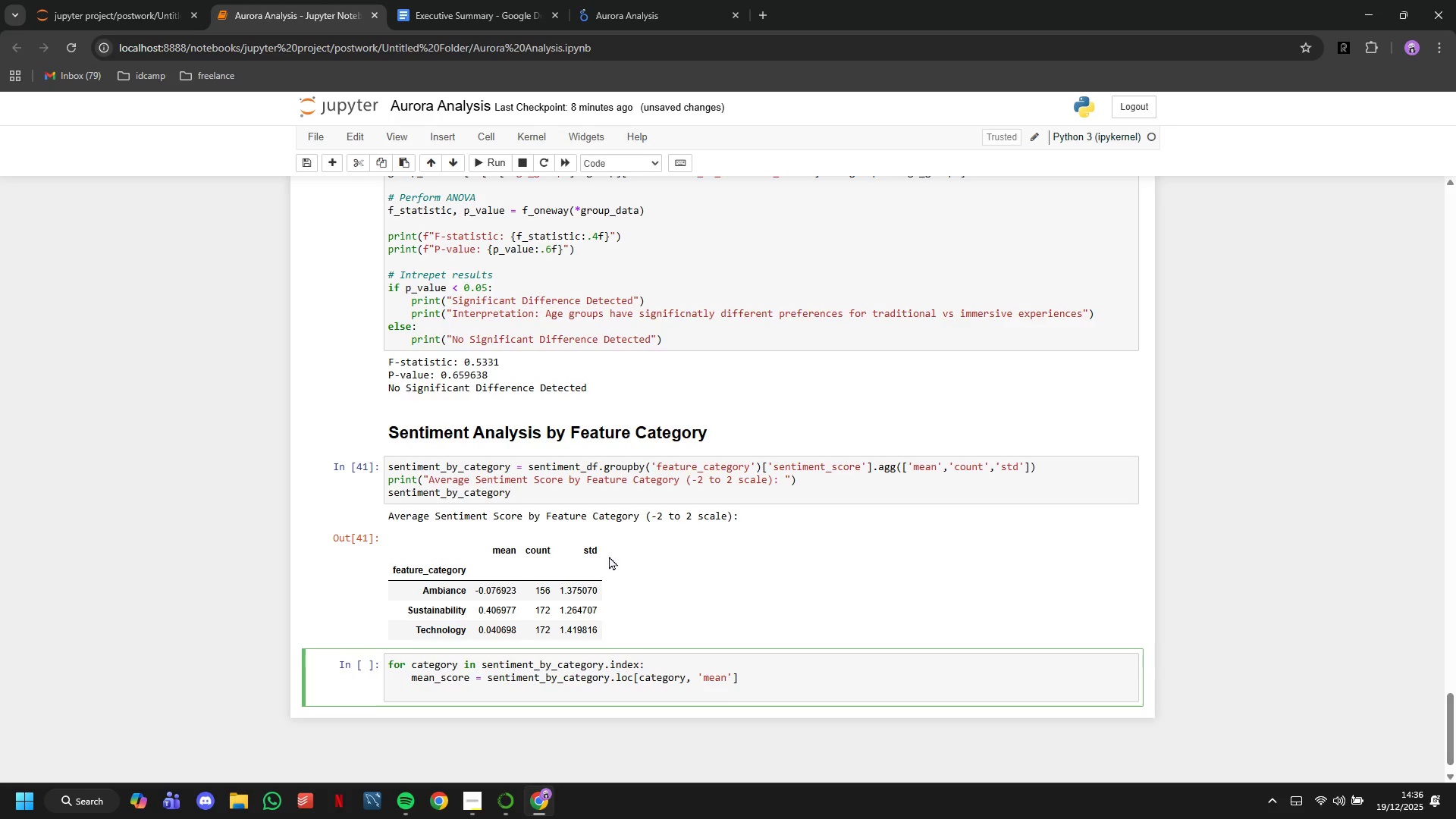 
type(if mean_score > 0 :)
 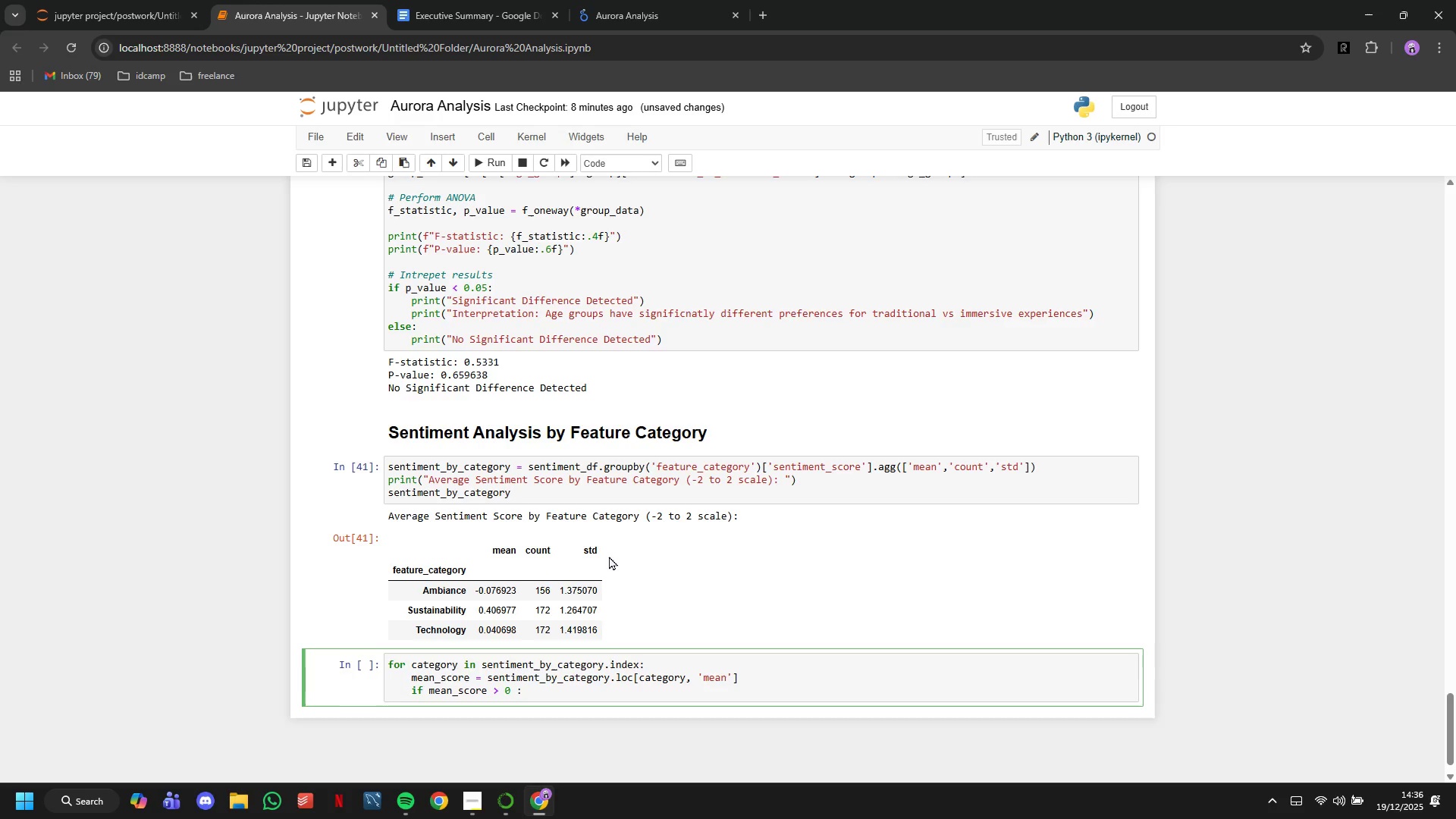 
key(Enter)
 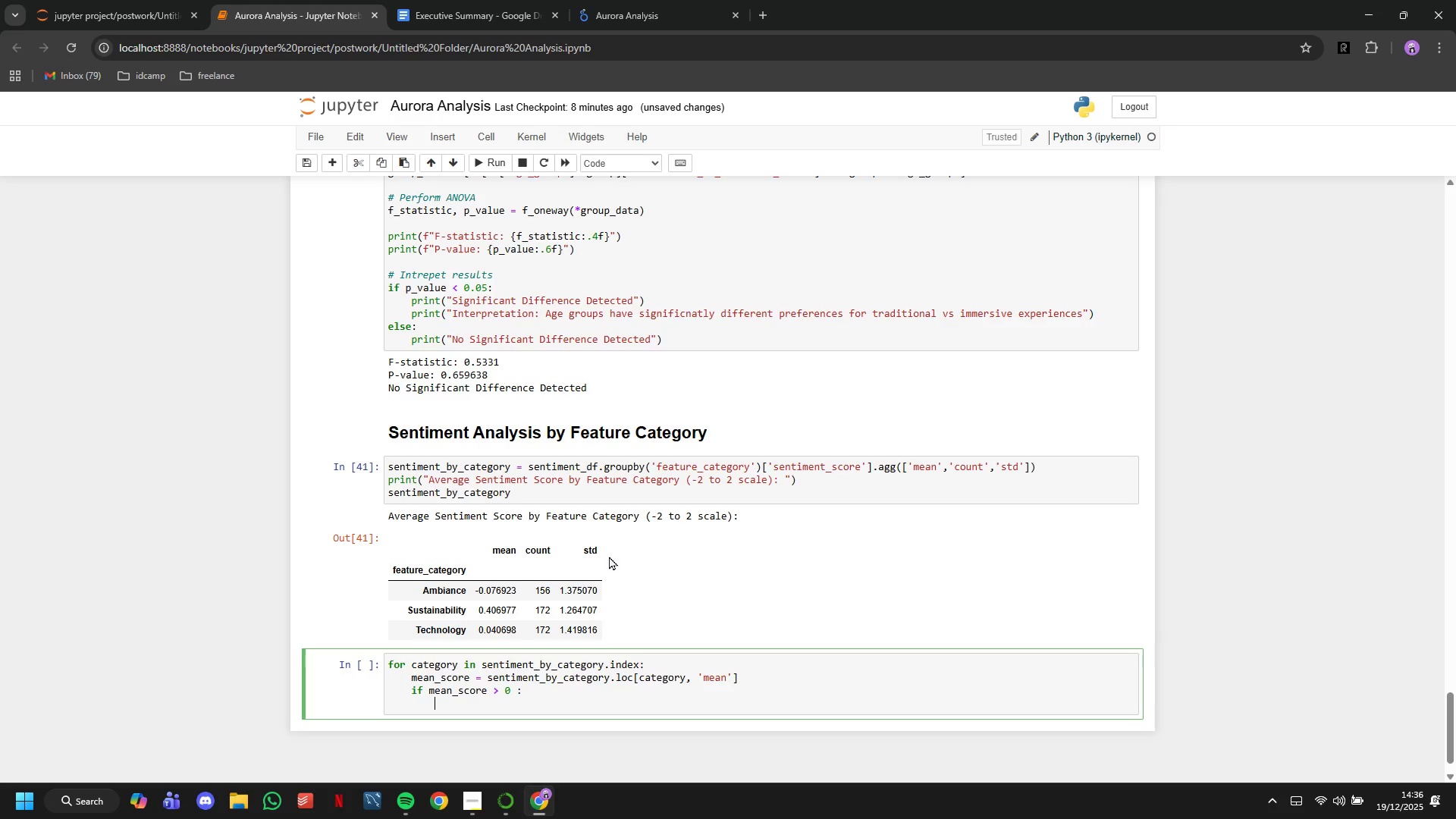 
type(sentiment = 'Positive)
 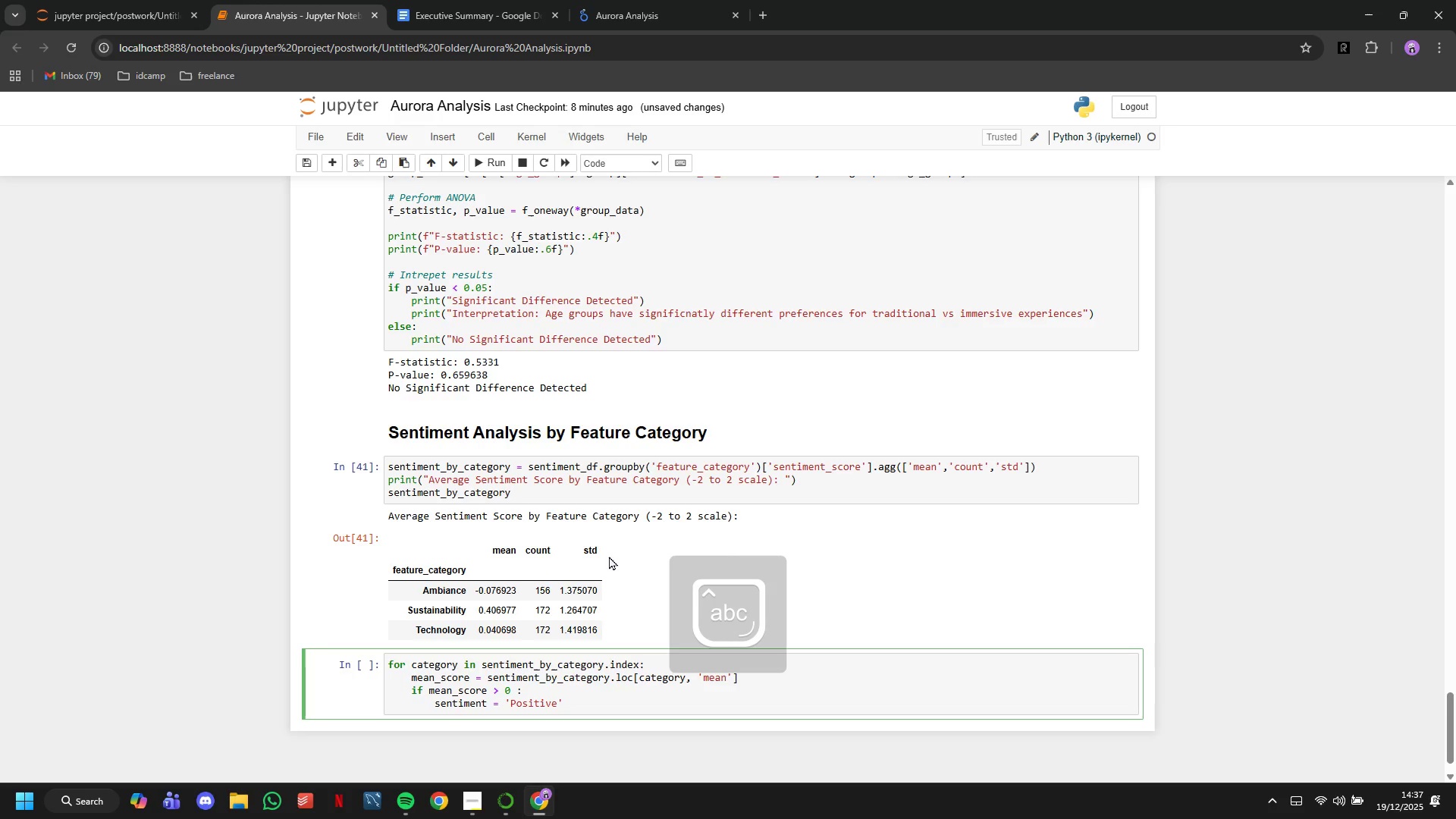 
key(ArrowRight)
 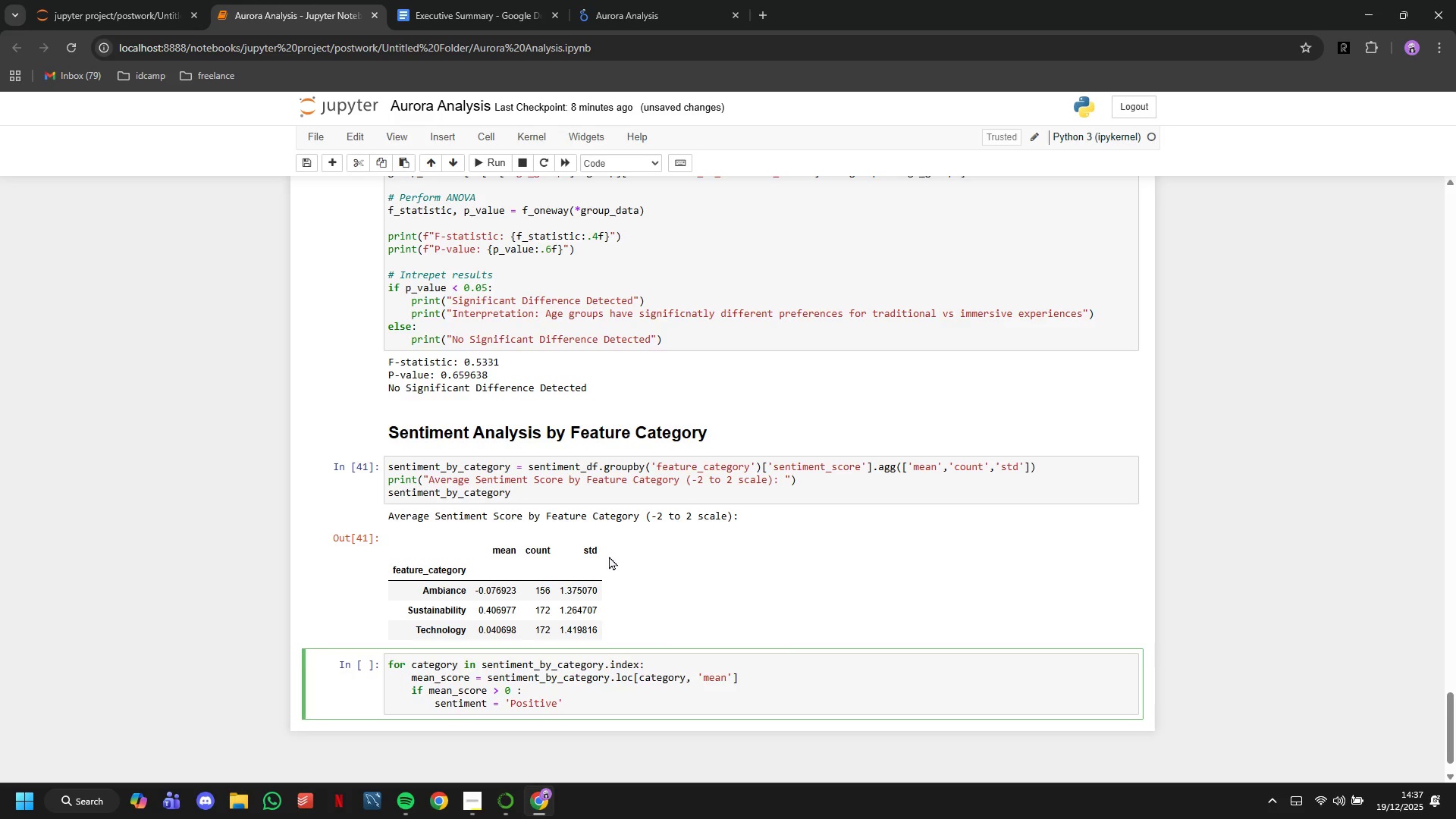 
key(Enter)
 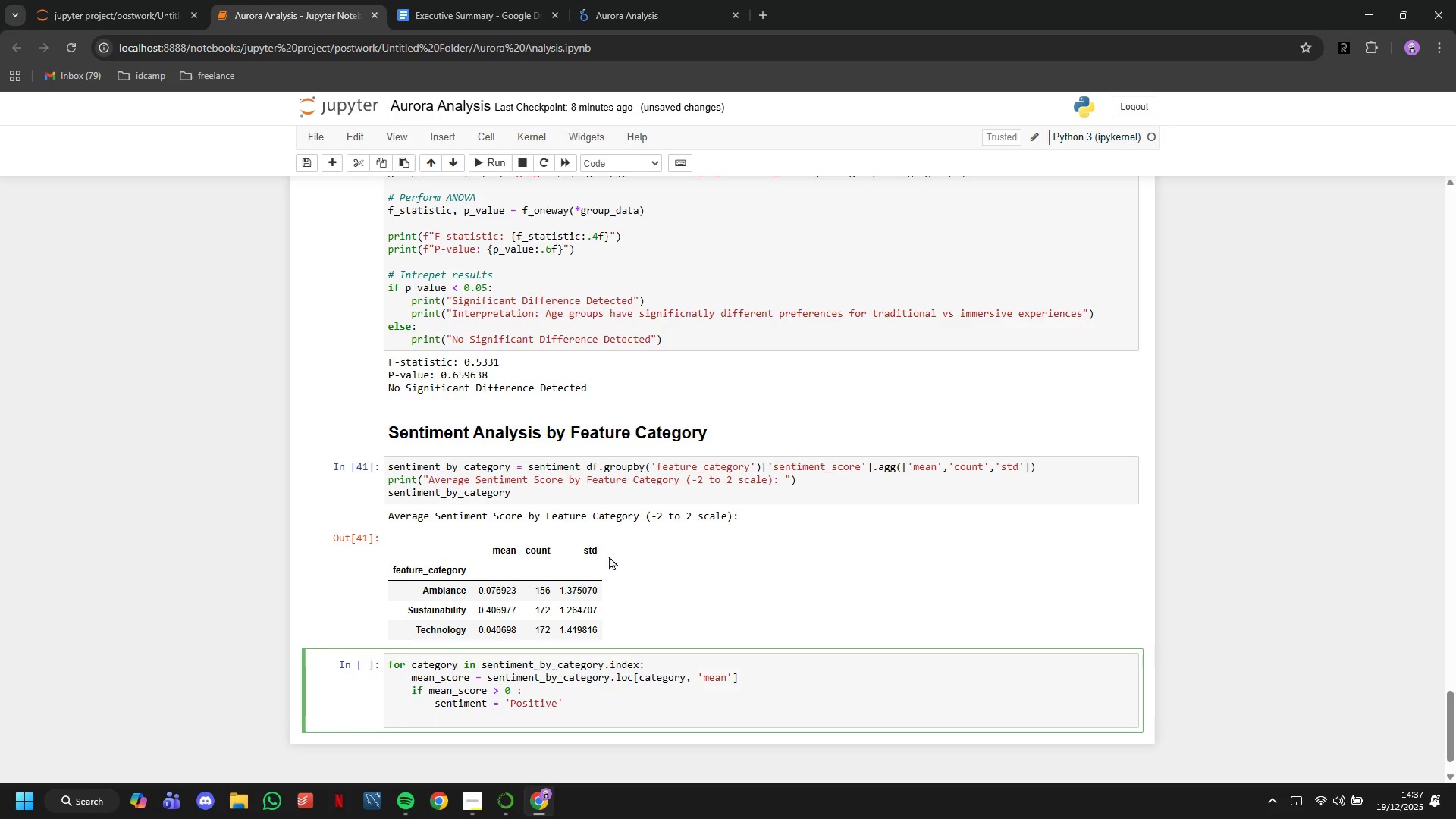 
key(Backspace)
type(elif mean_score < 0 :)
 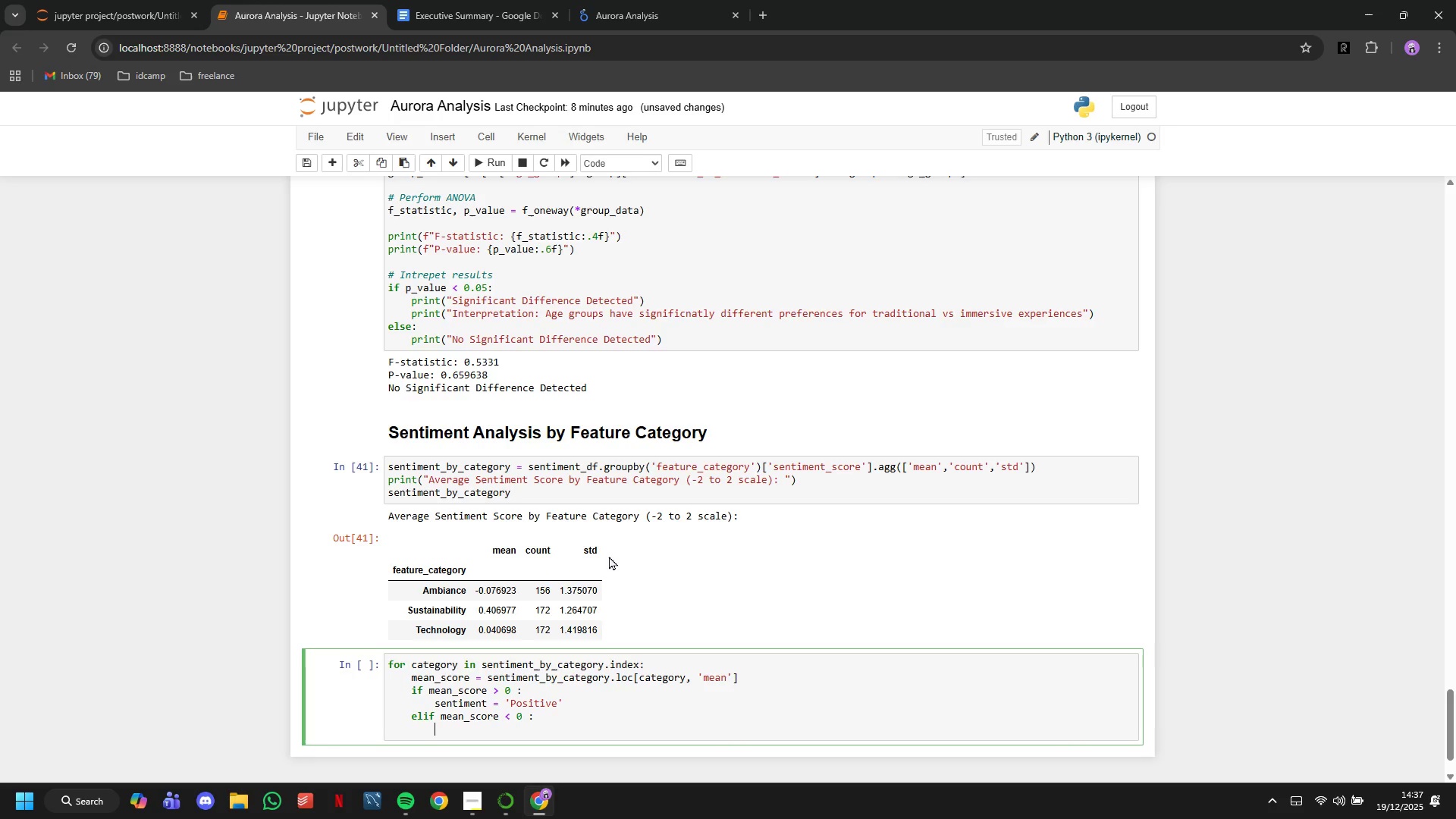 
 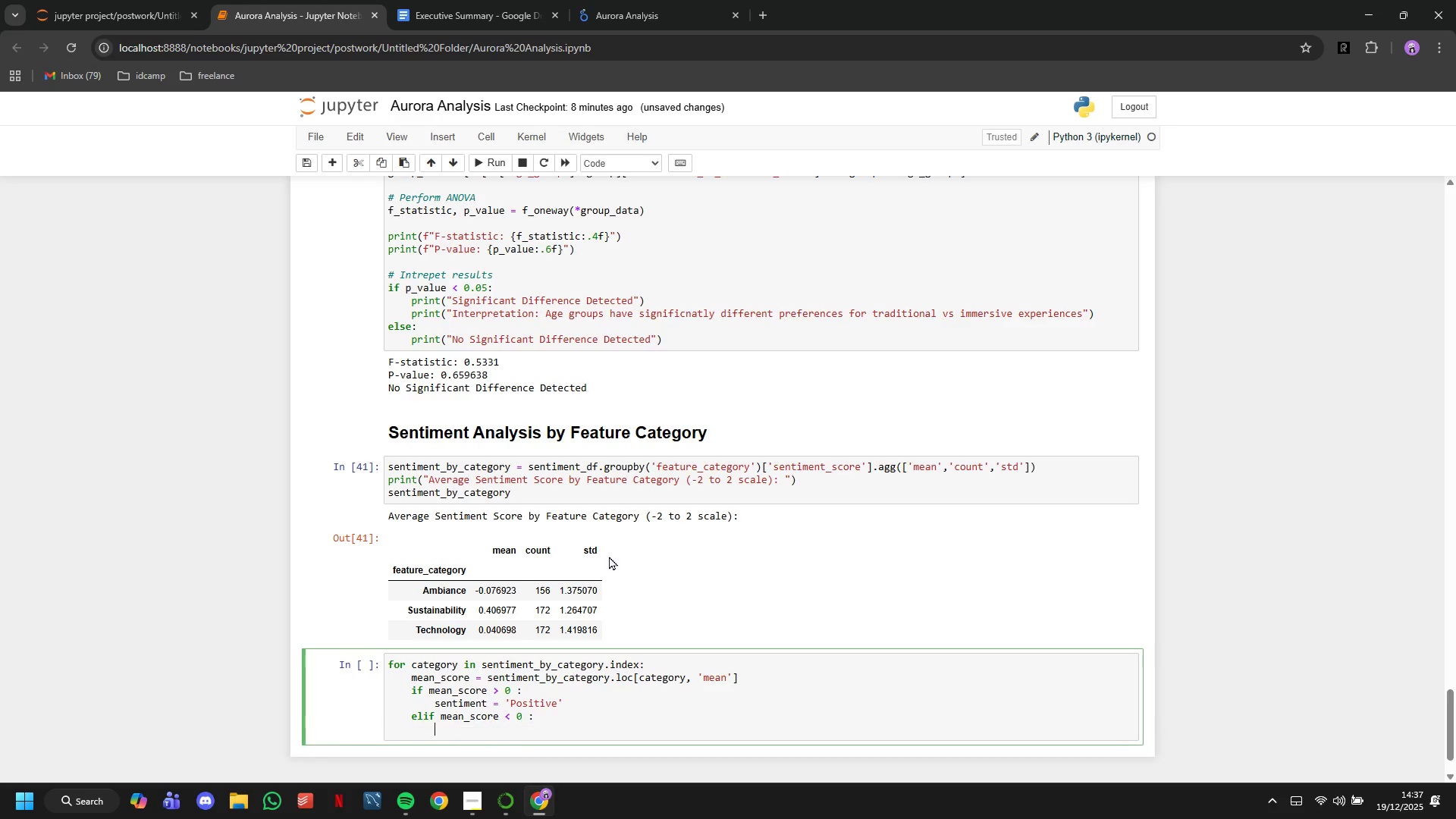 
key(Enter)
 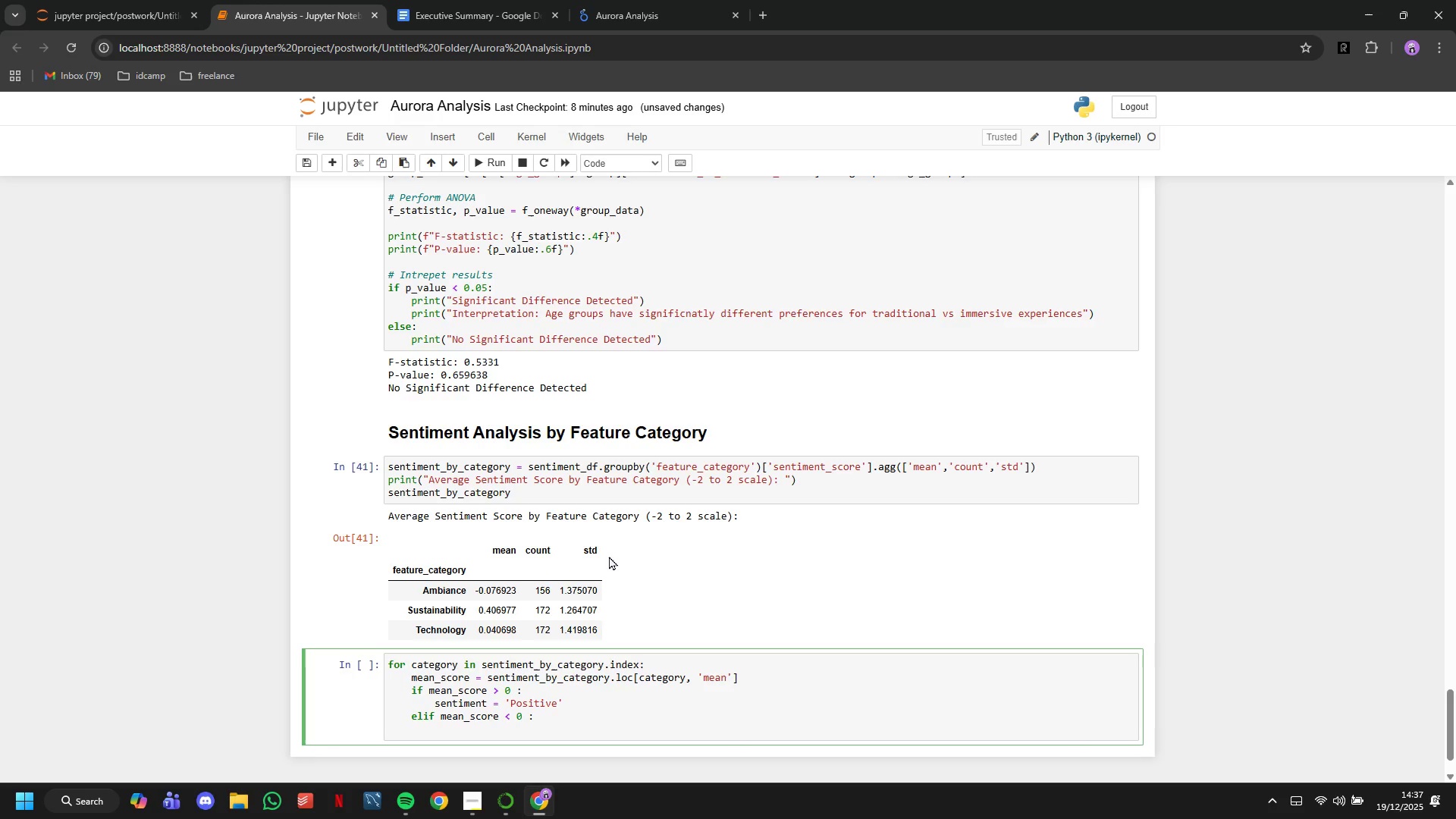 
type(sentimn)
key(Backspace)
type(ent = 'Negative)
 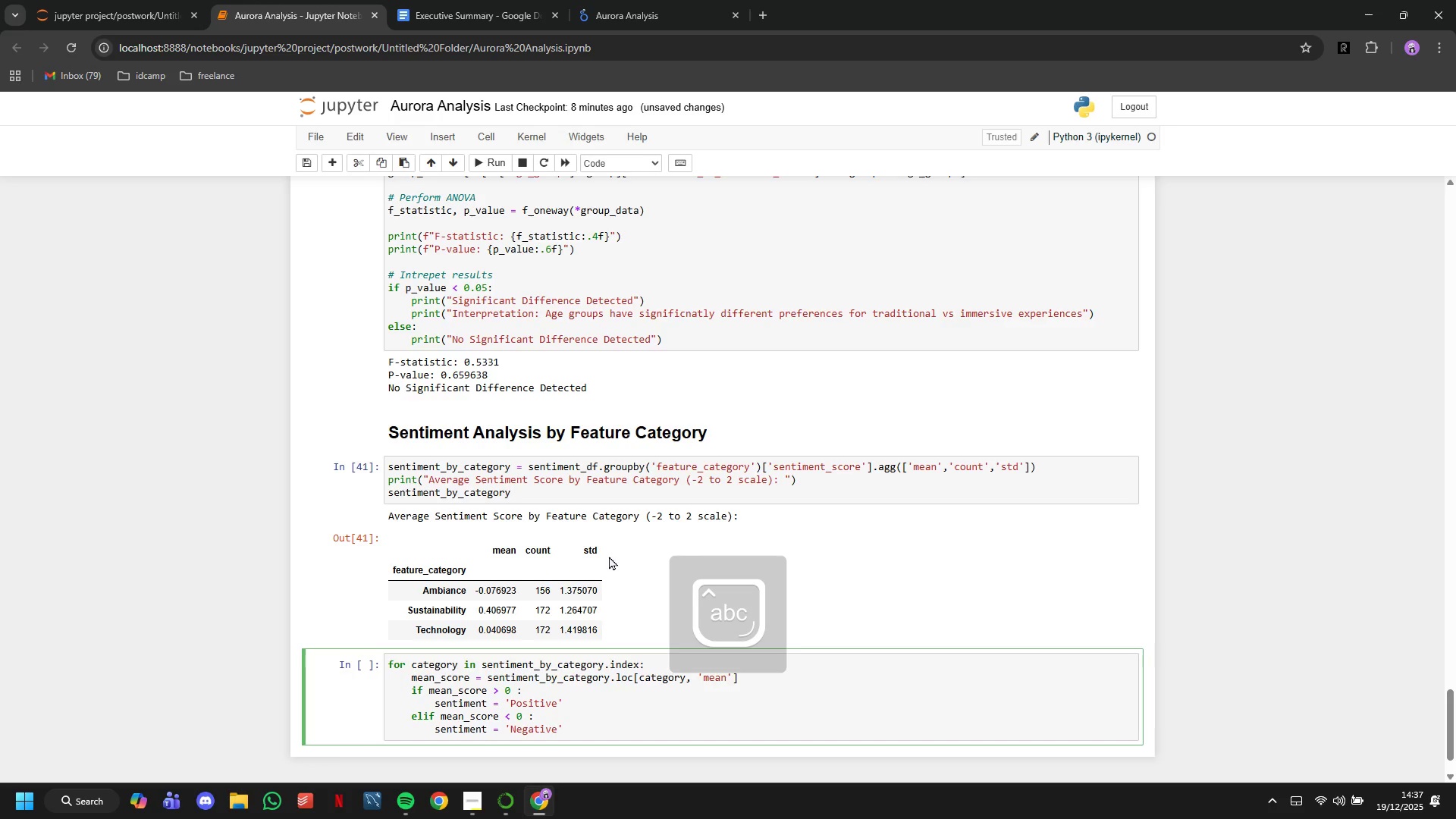 
key(ArrowRight)
 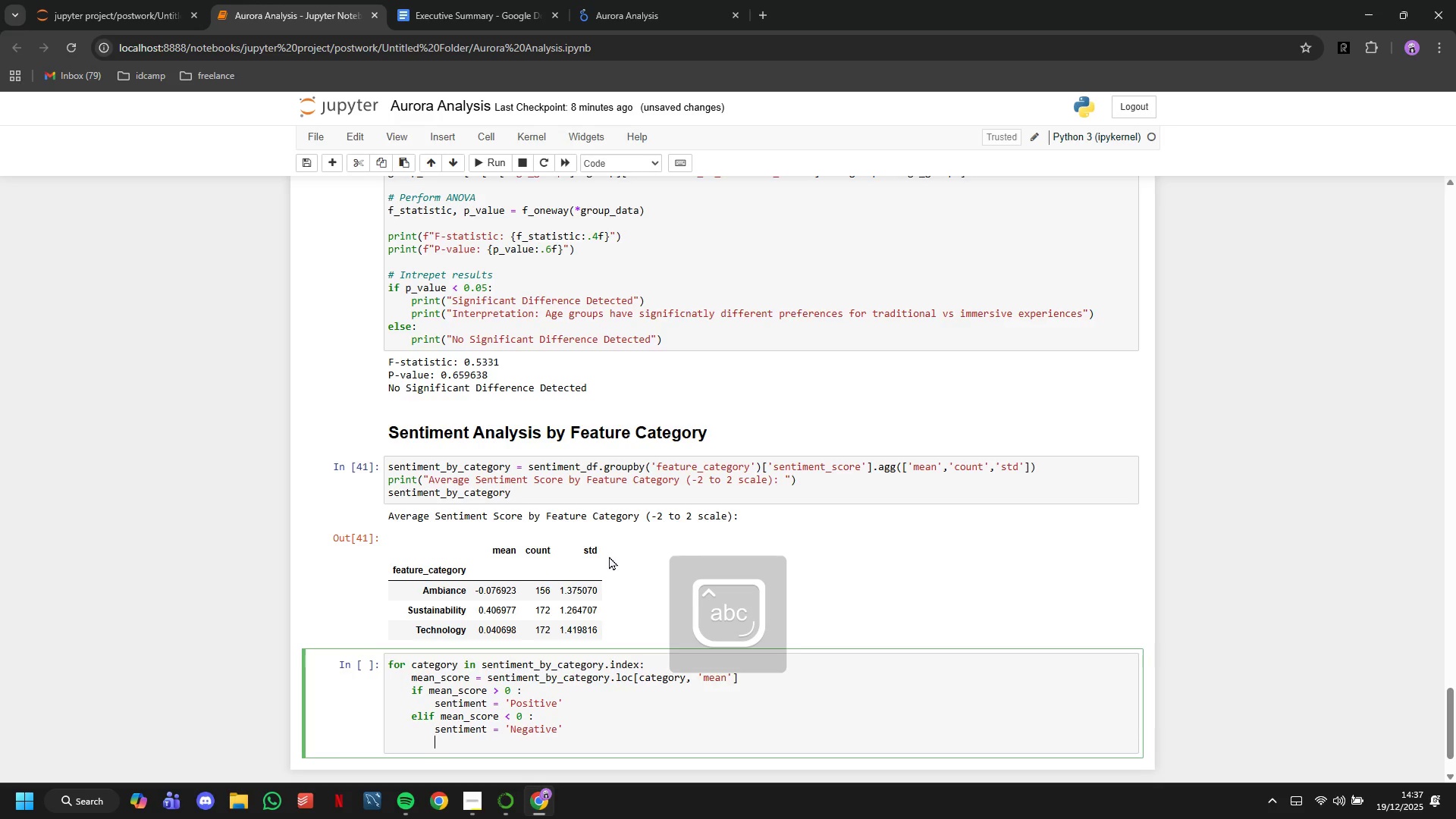 
key(Enter)
 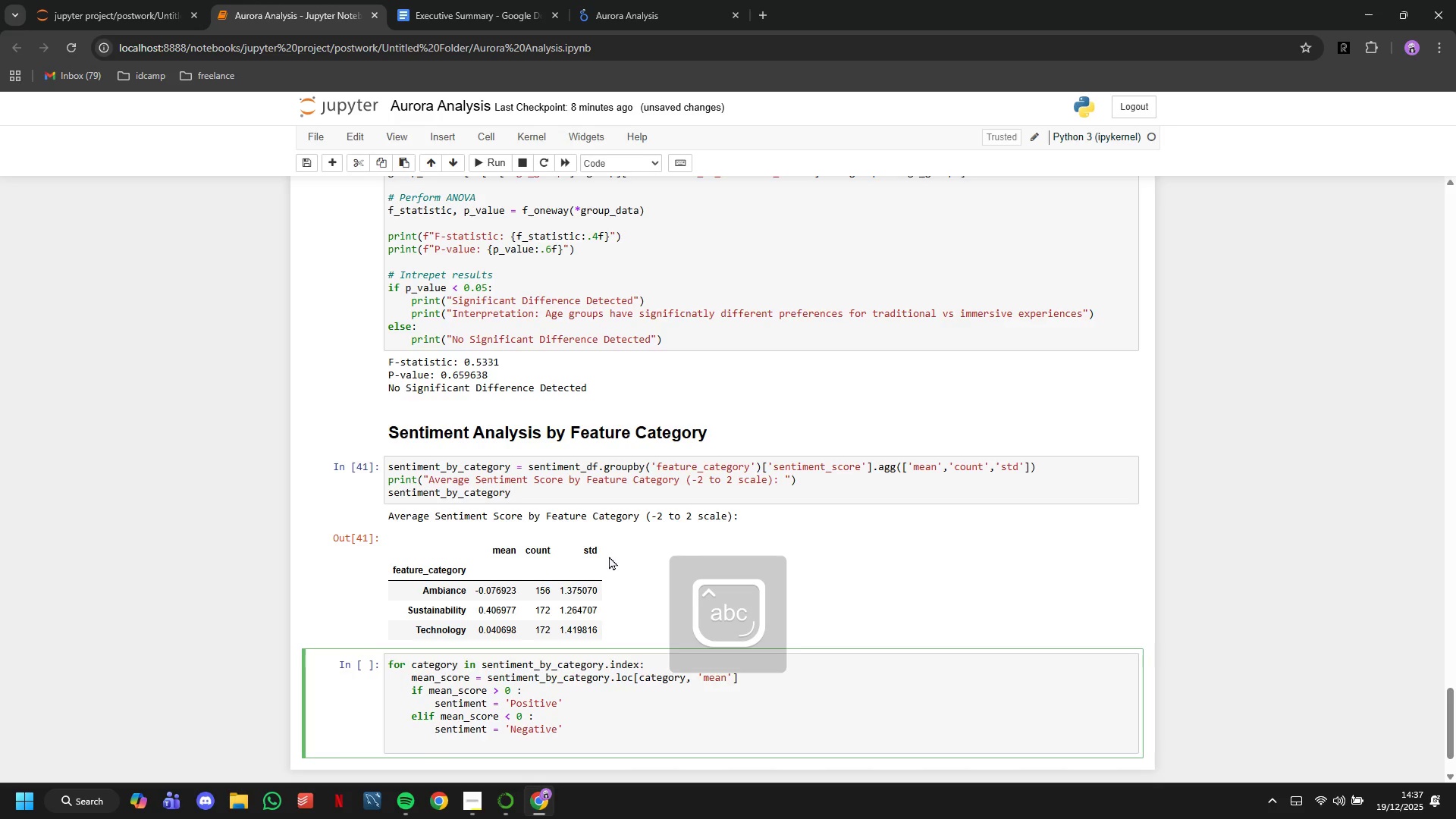 
key(Backspace)
type(else:)
 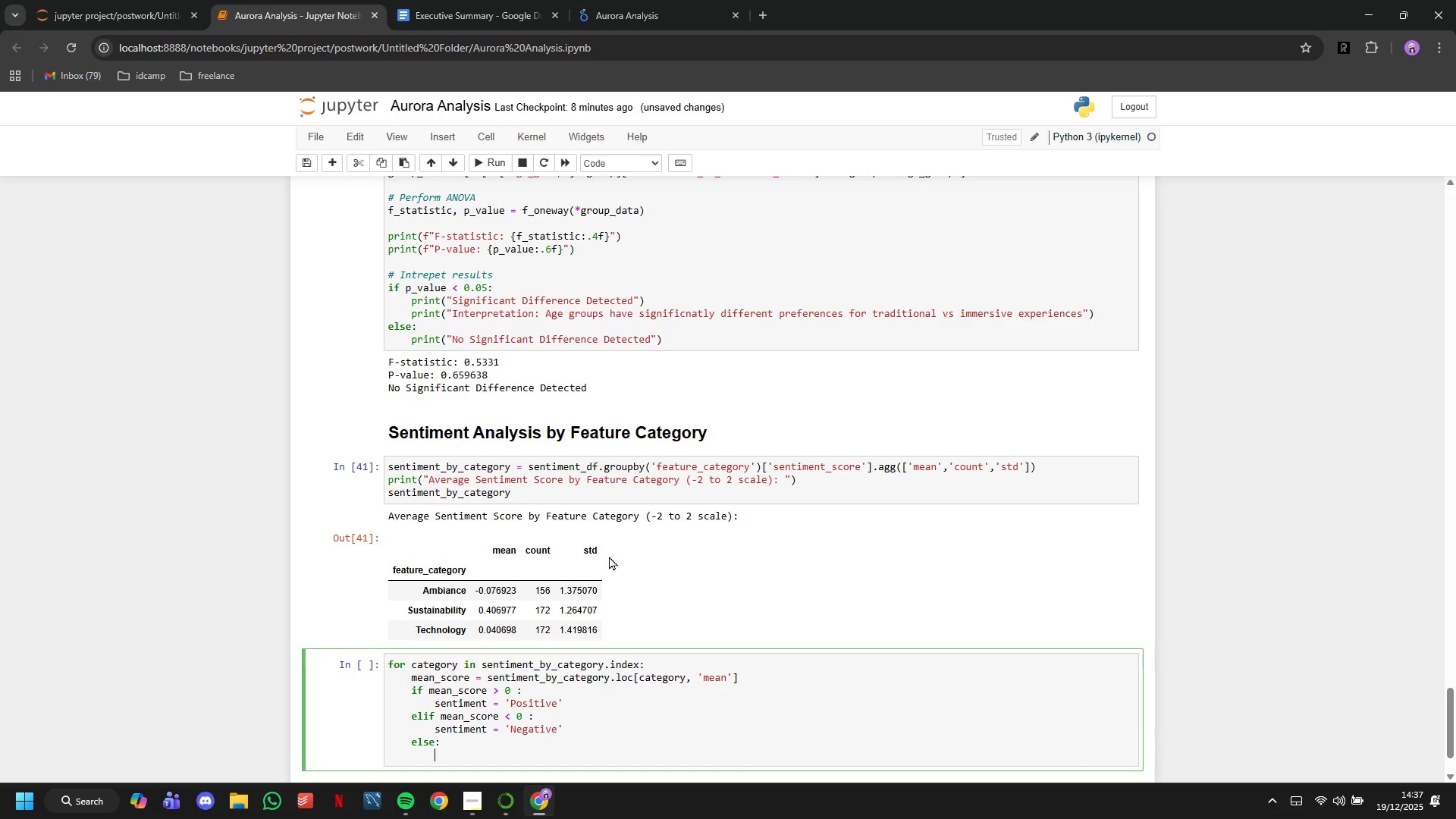 
 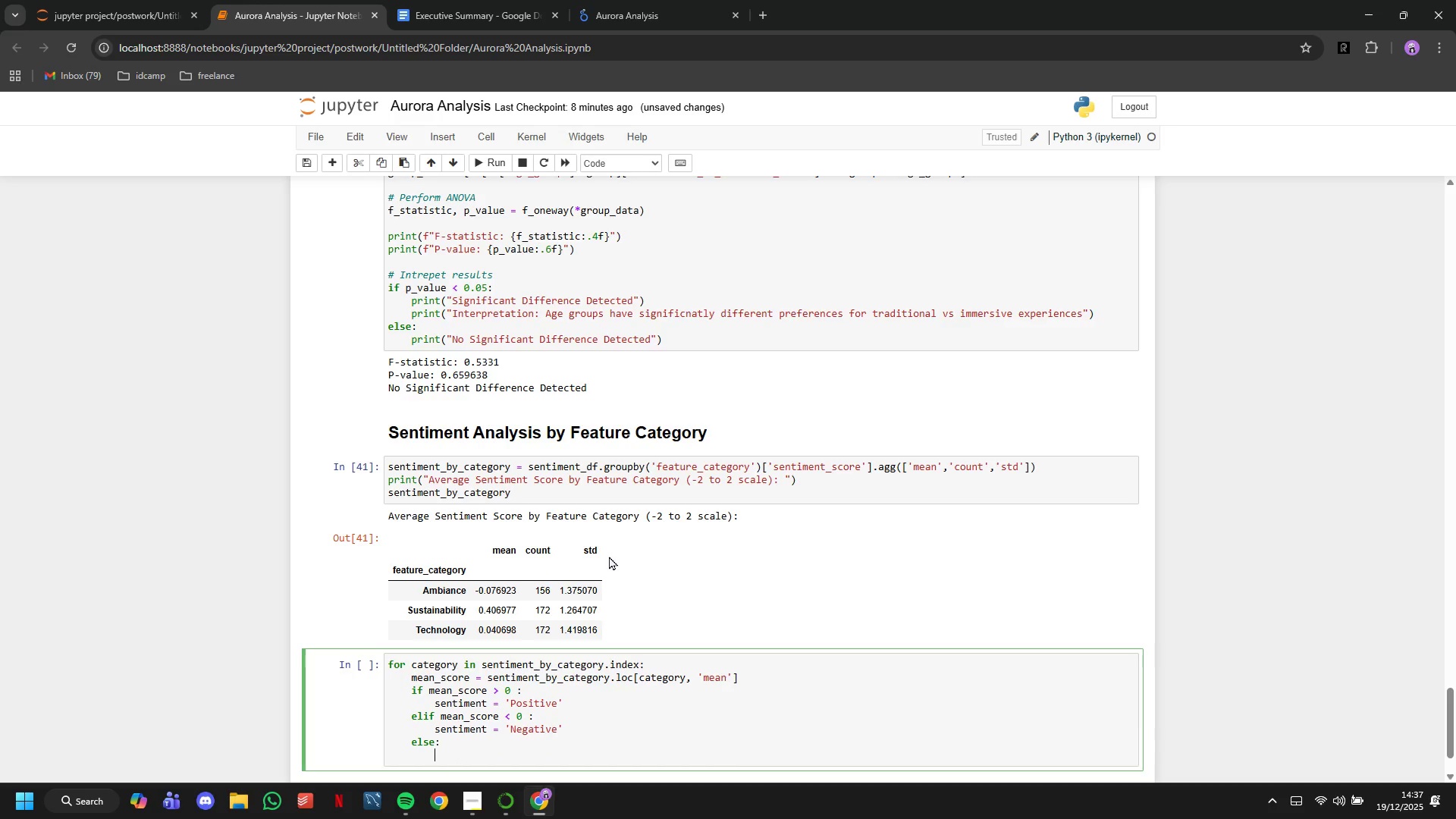 
key(Enter)
 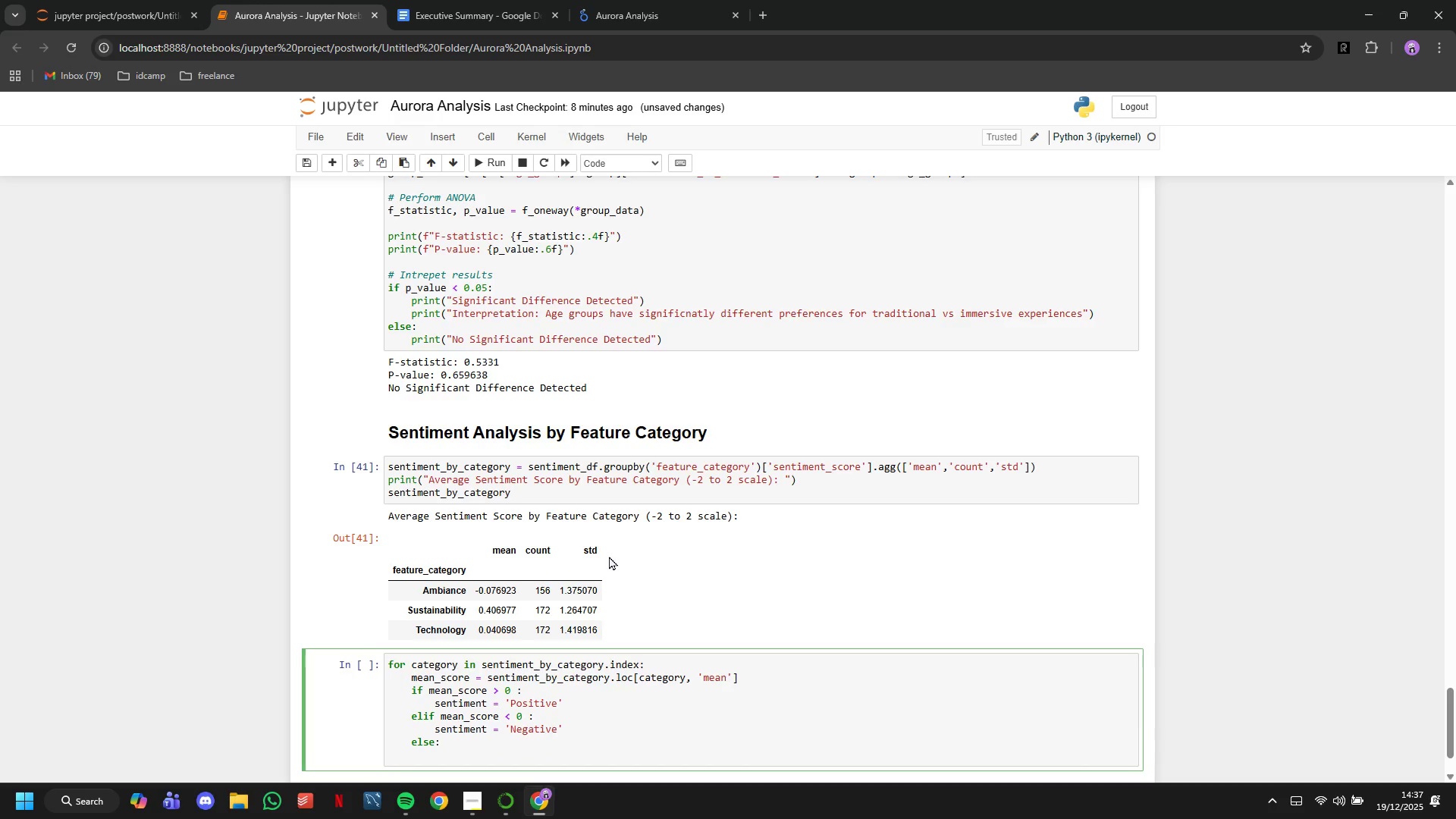 
type(sentiment = 'Neutral)
 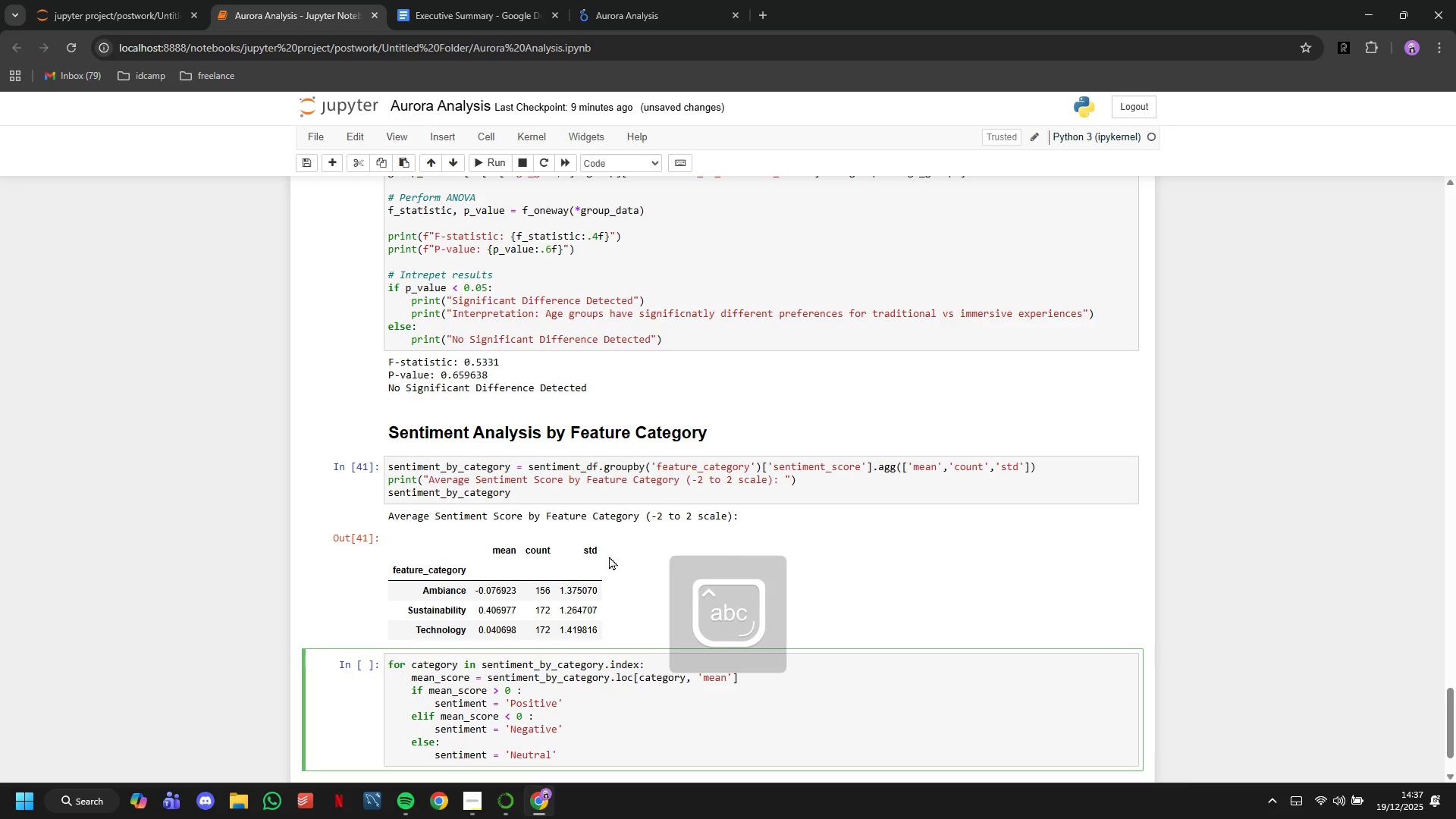 
key(ArrowRight)
 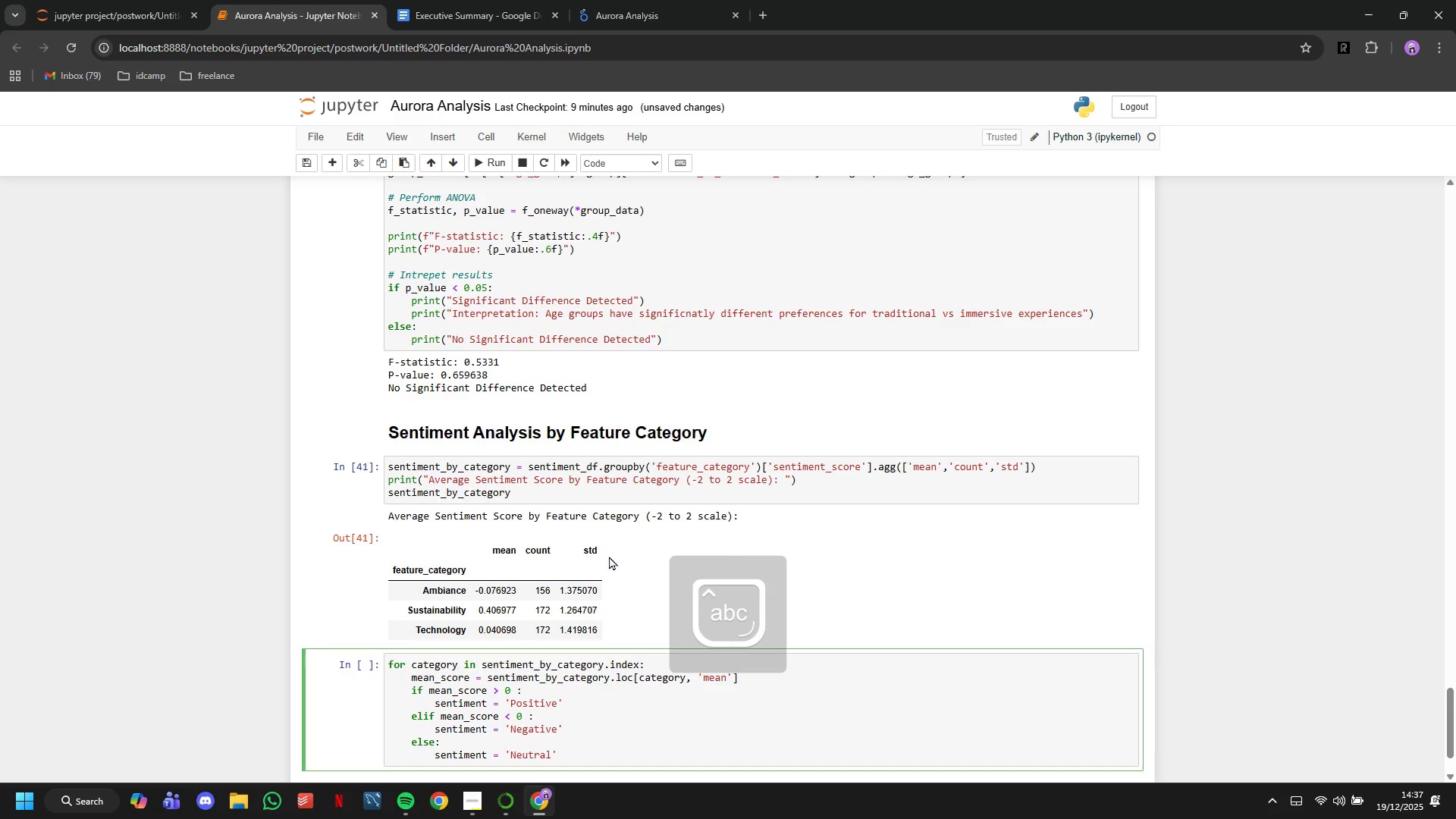 
key(Enter)
 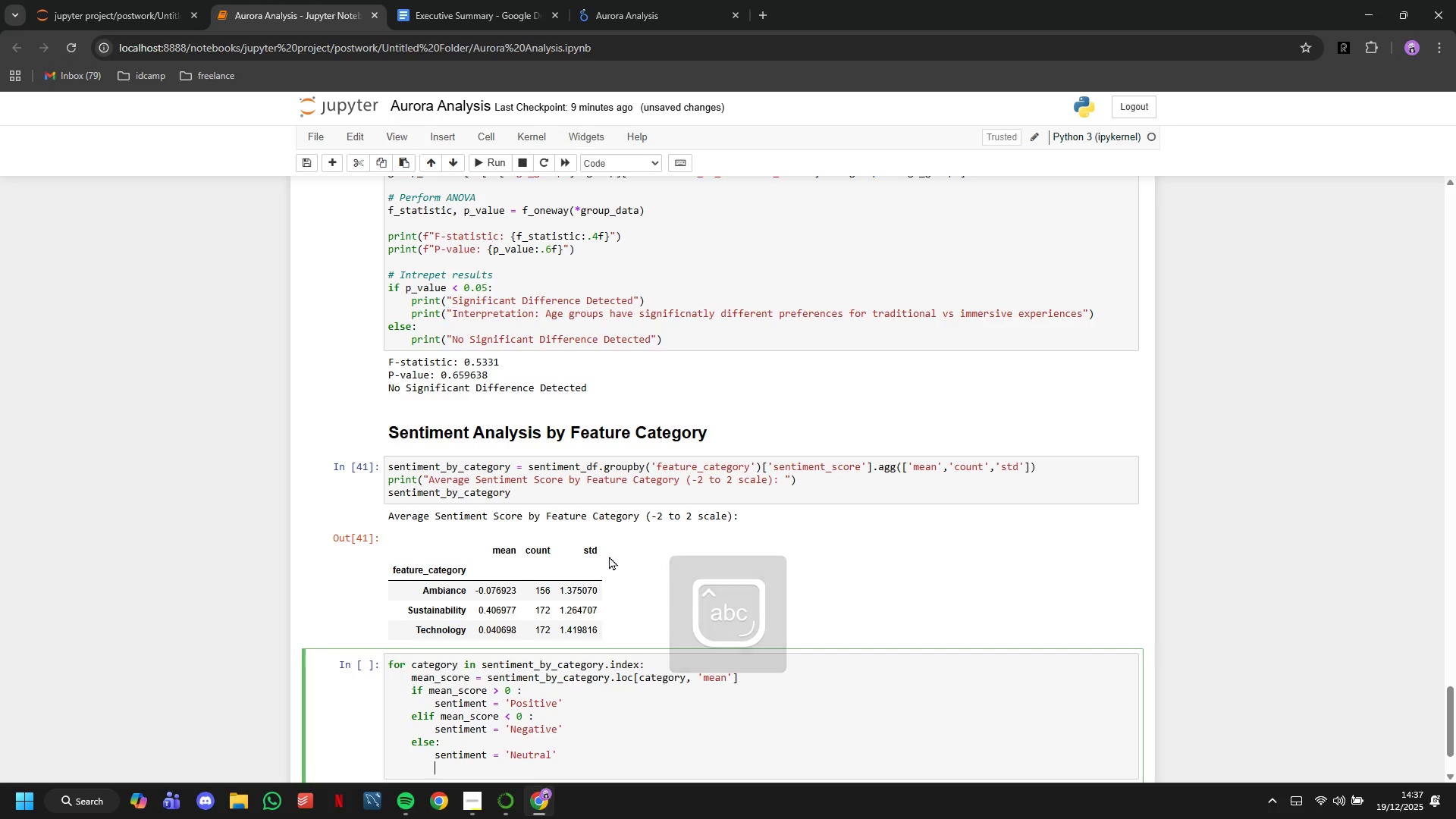 
key(Backspace)
type(print))
key(Backspace)
type((f"")
 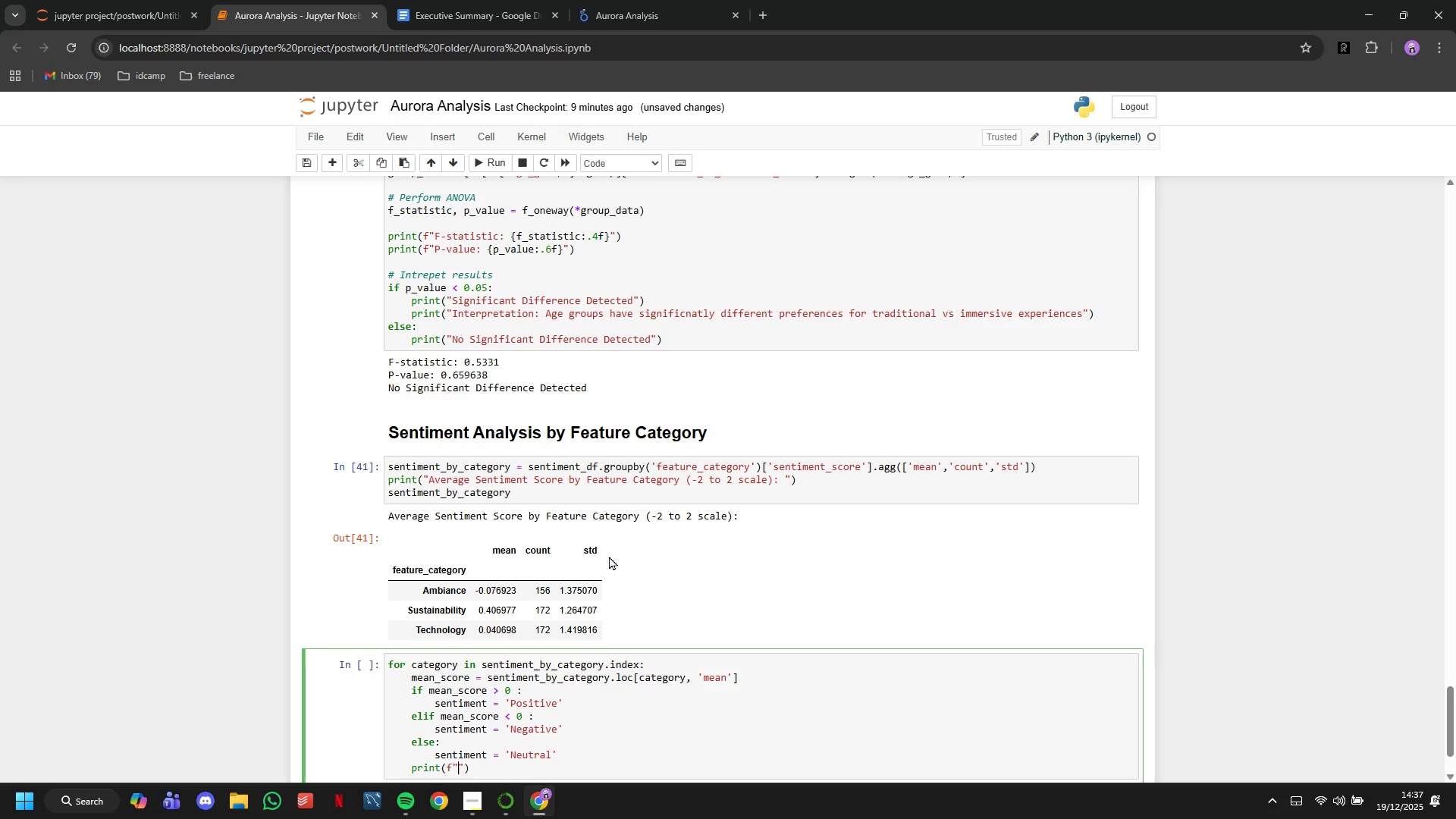 
 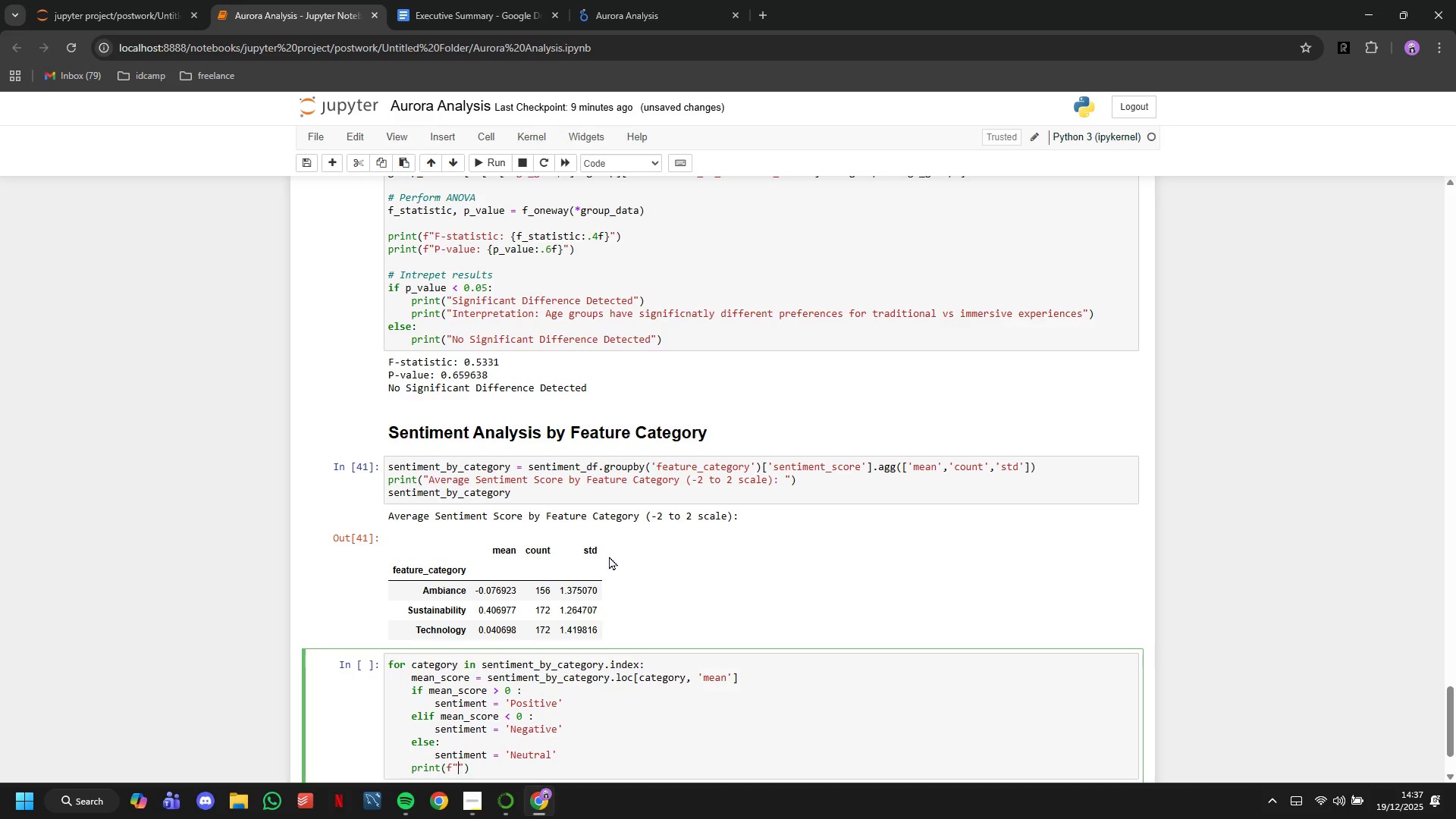 
key(ArrowLeft)
 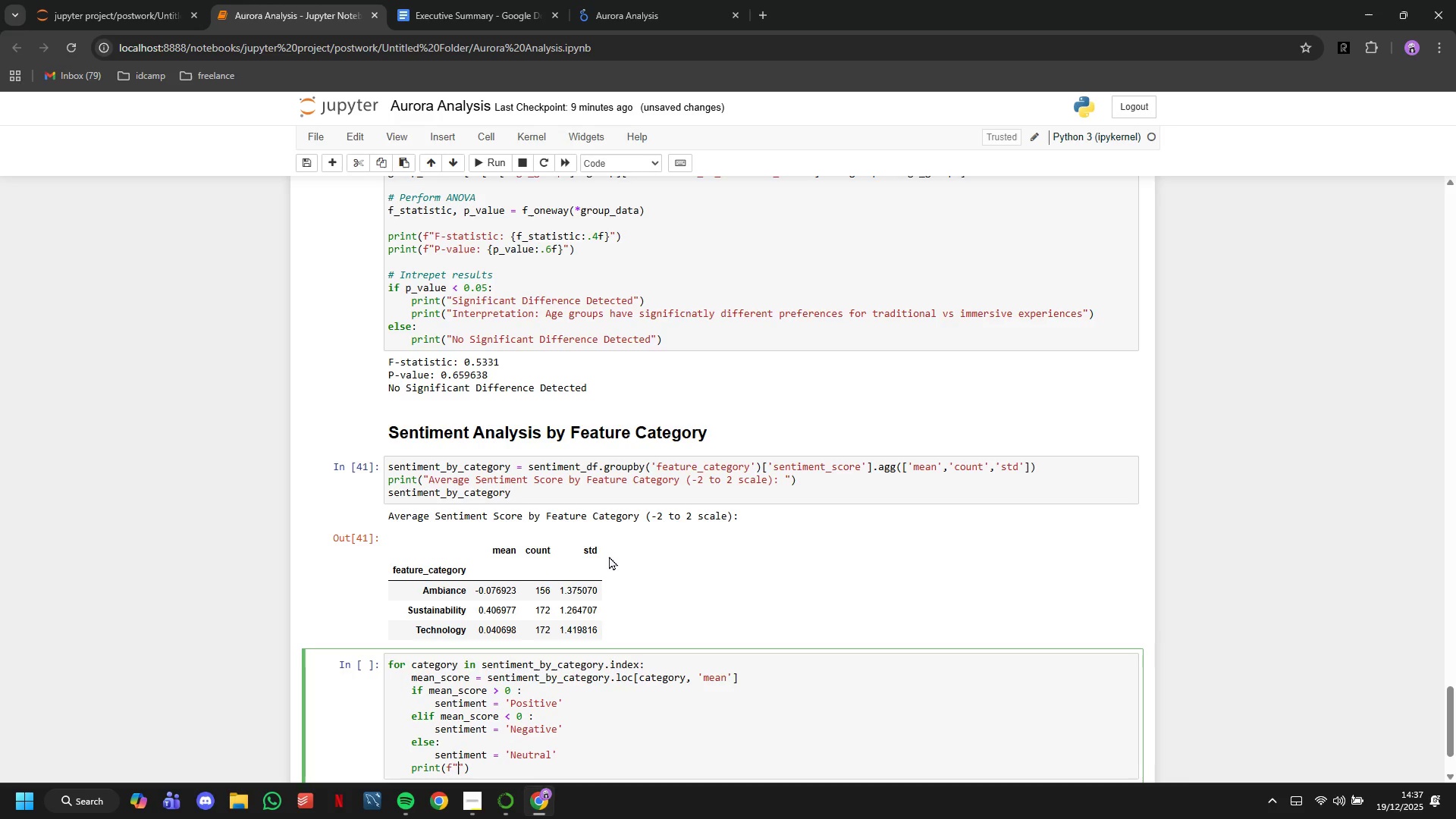 
type([)
key(Backspace)
type({category)
 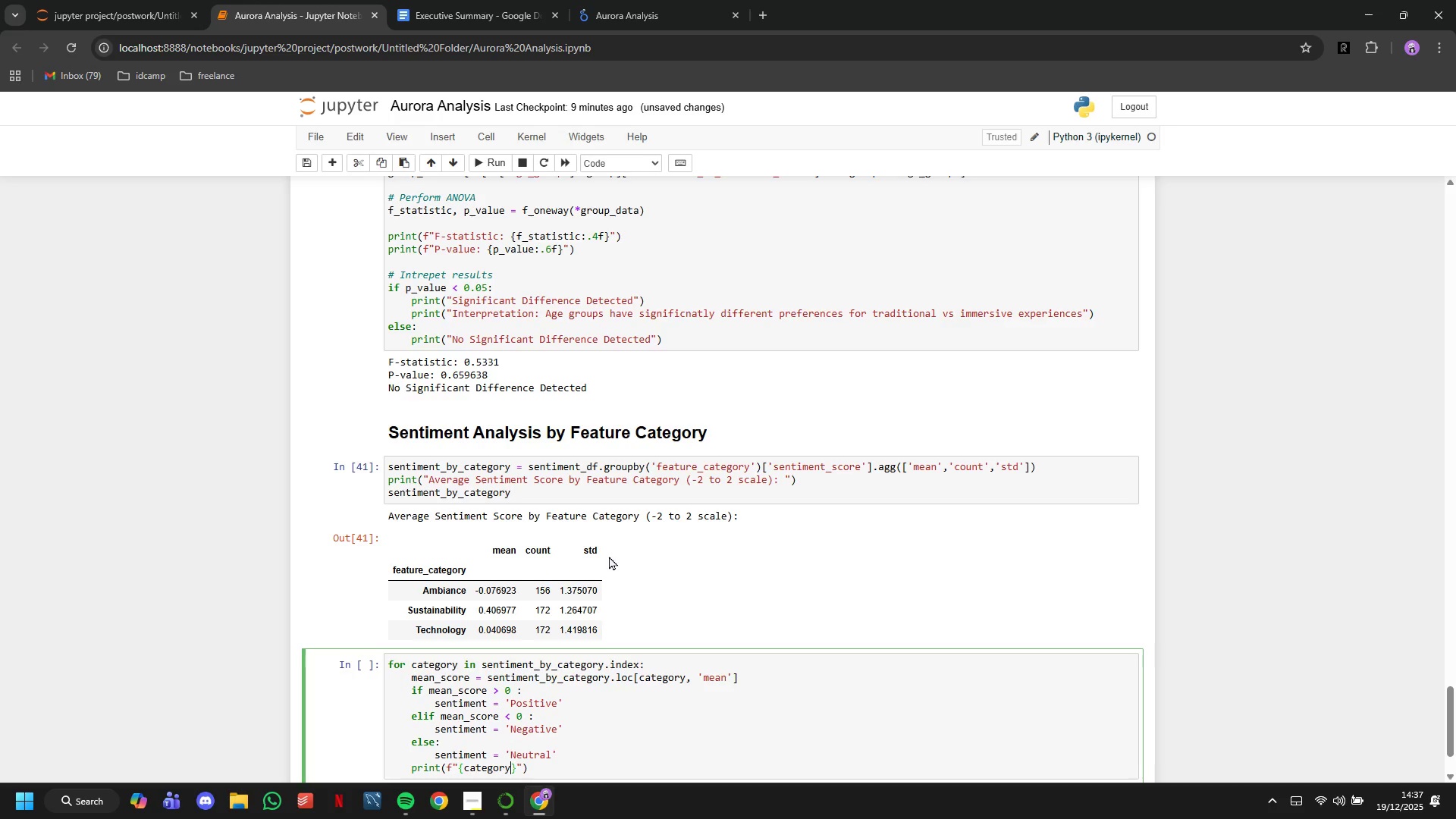 
key(ArrowRight)
 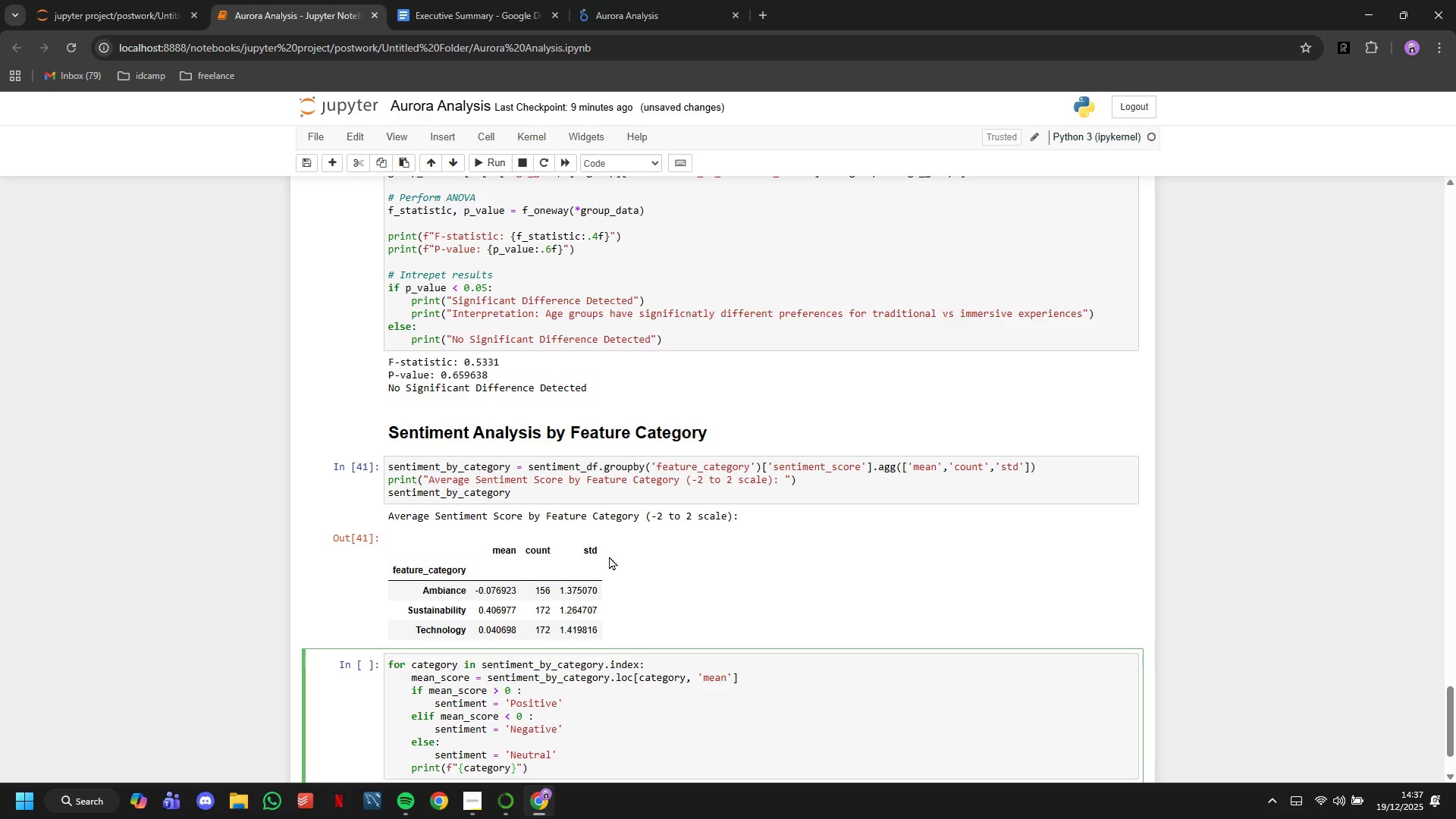 
type( : {mean_score:.2f)
 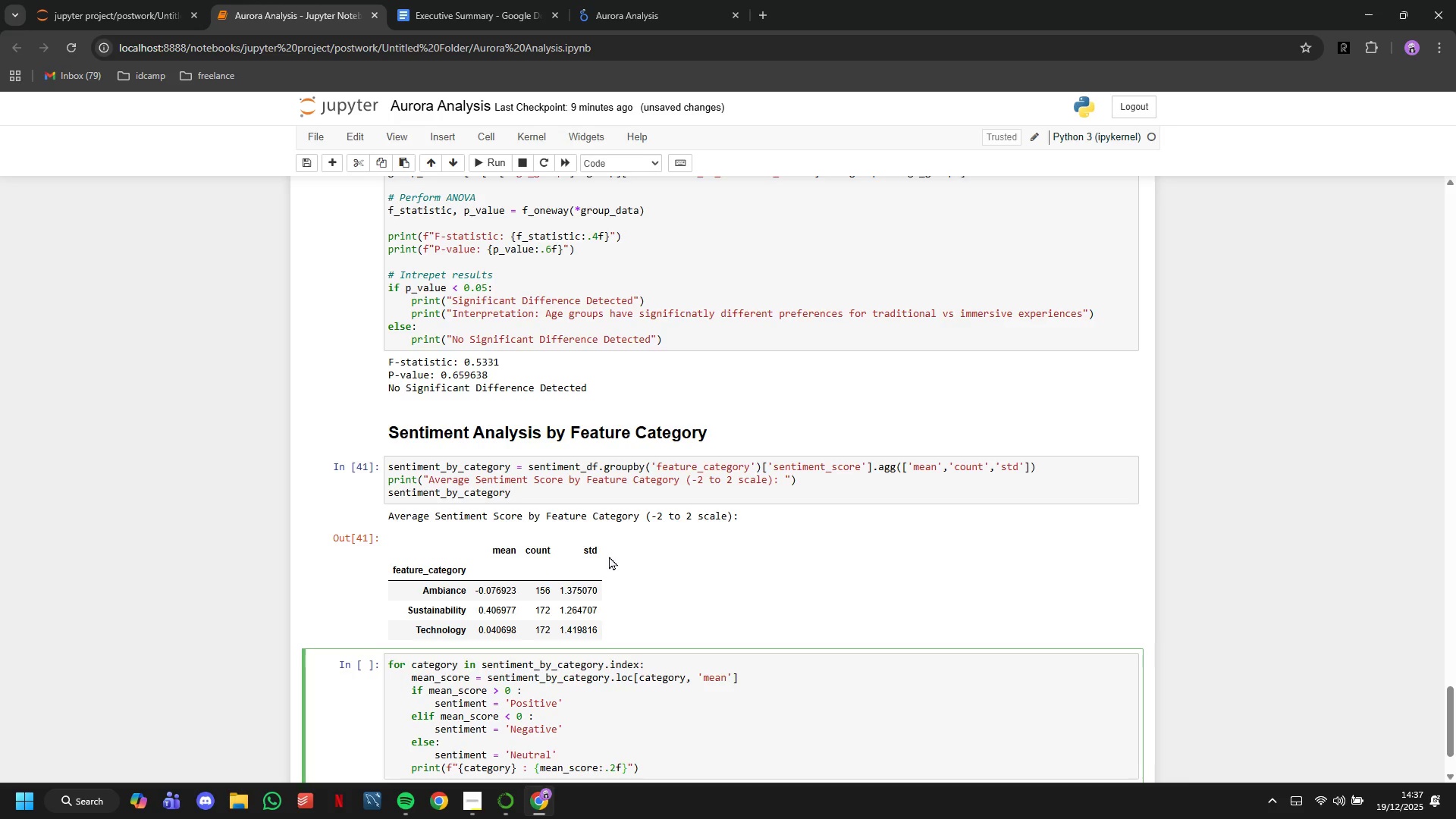 
key(ArrowRight)
 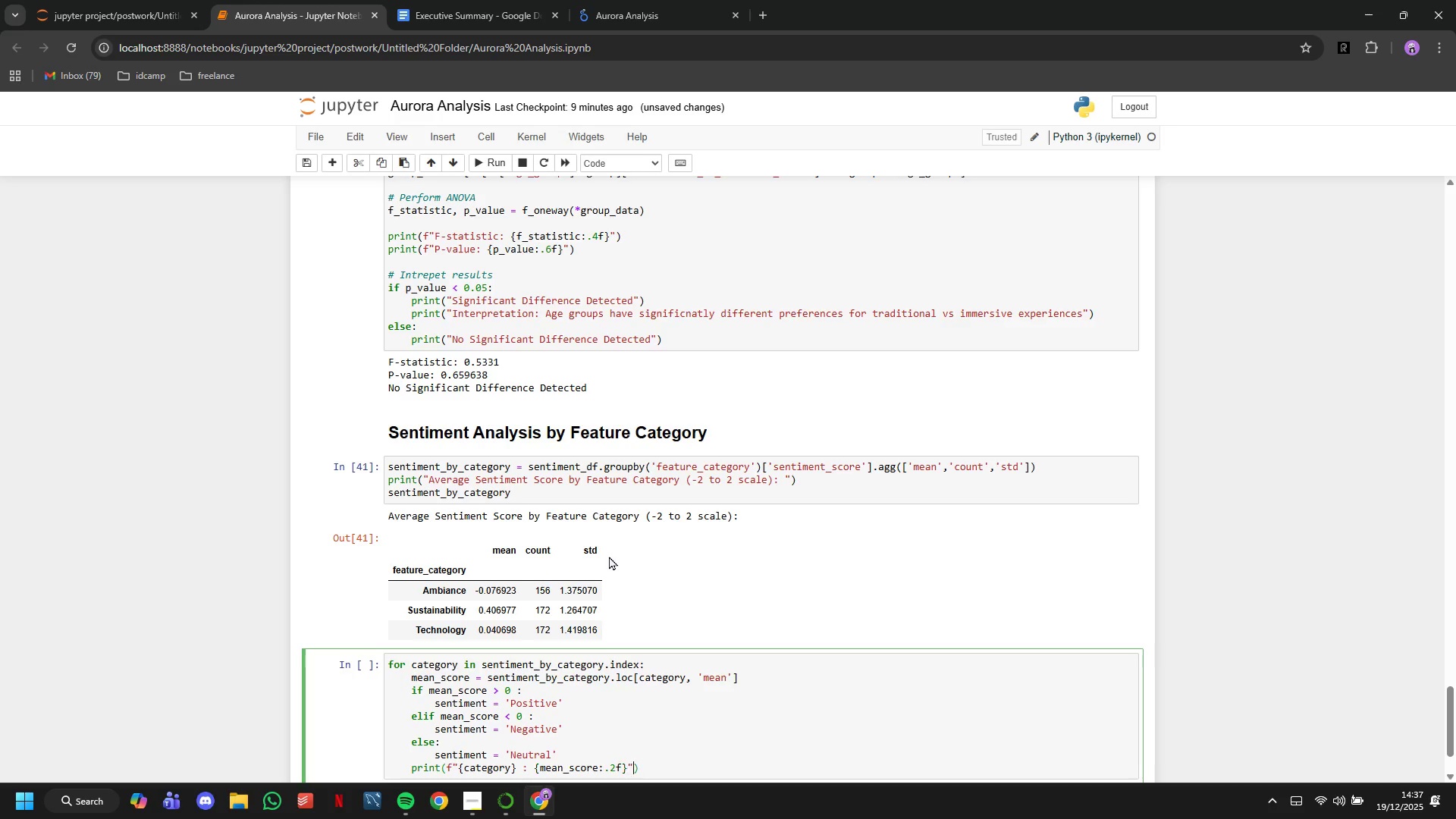 
key(ArrowRight)
 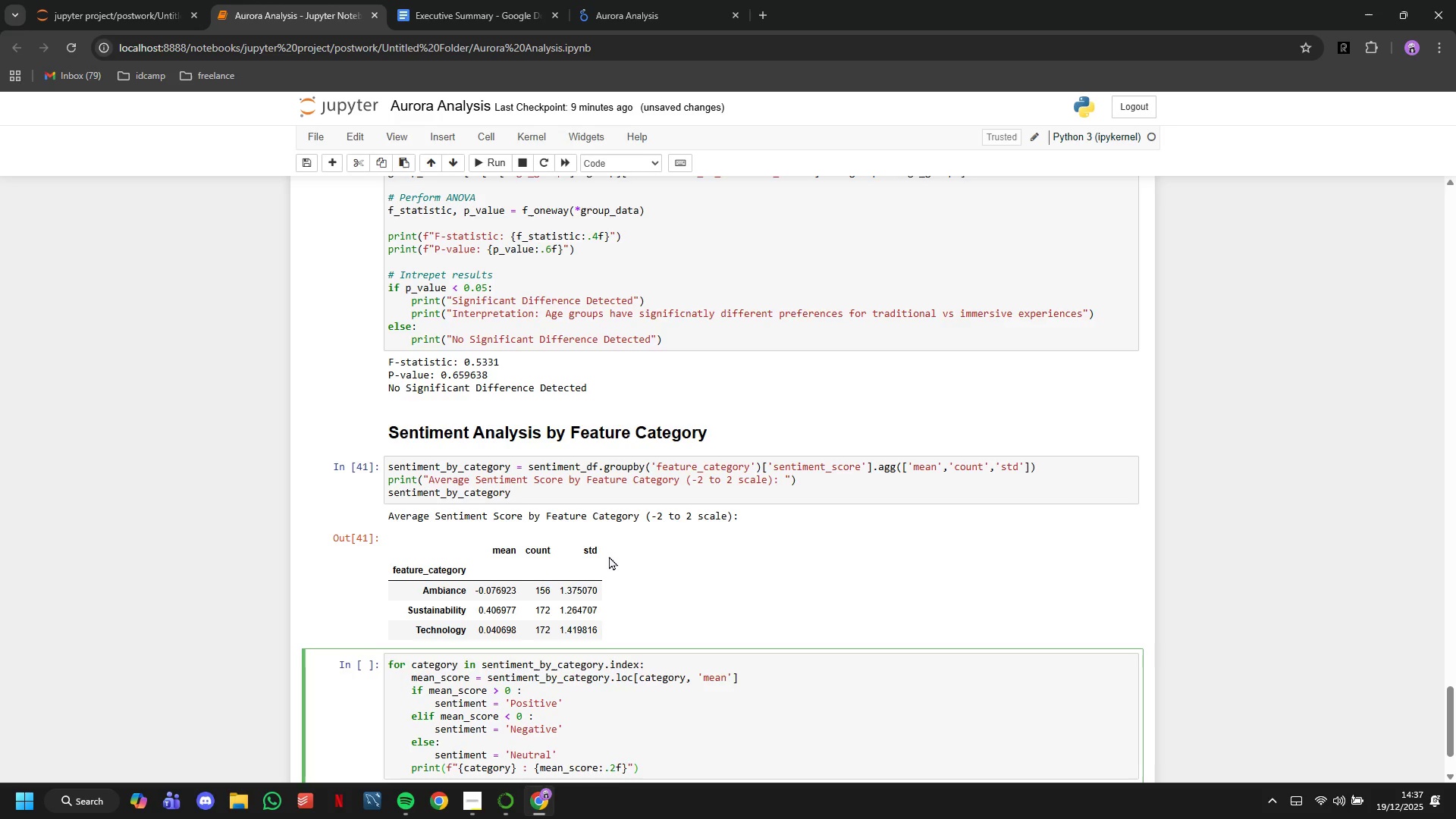 
key(ArrowLeft)
 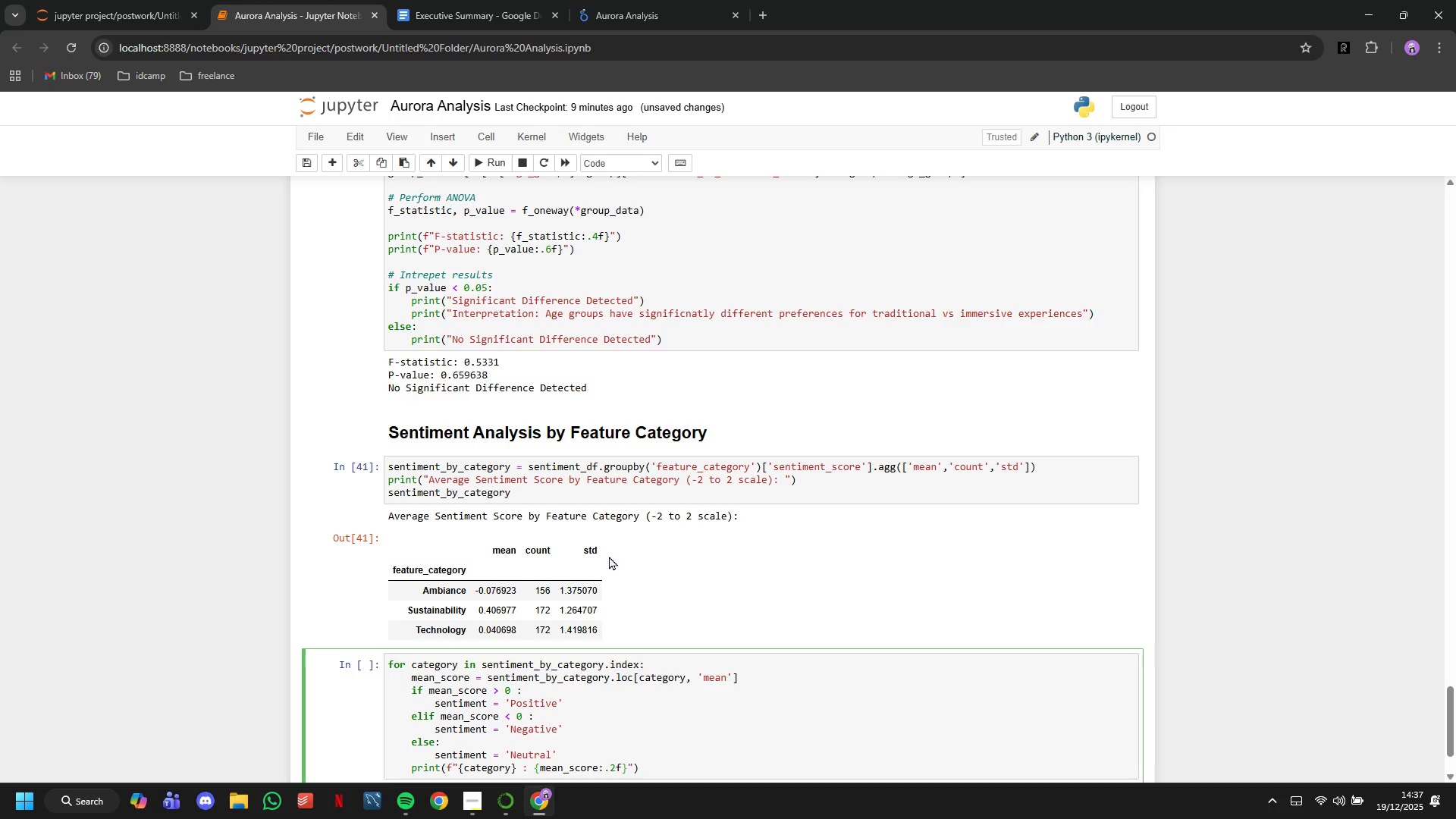 
type( ))
key(Backspace)
type((sentiment)
 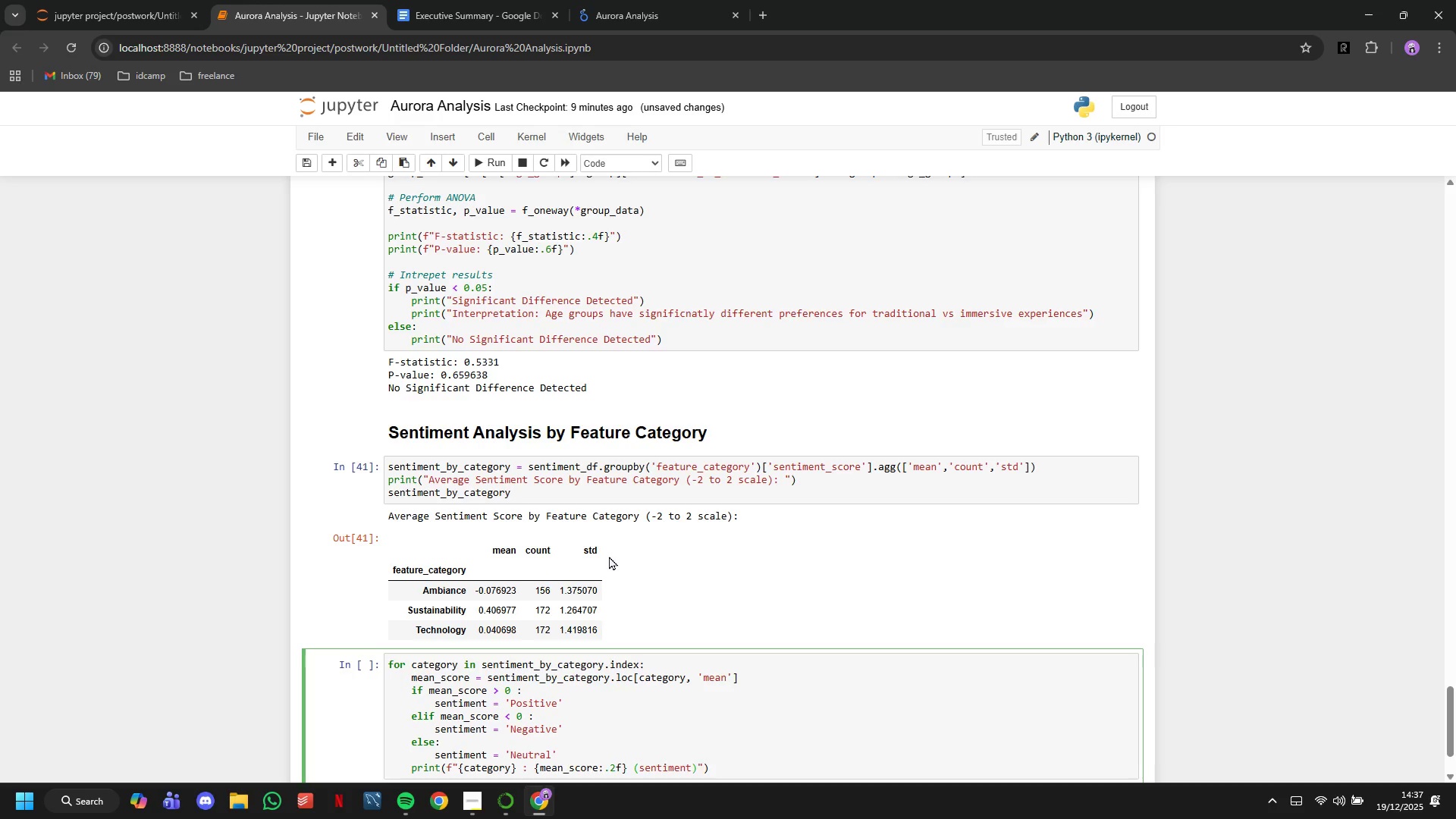 
key(ArrowRight)
 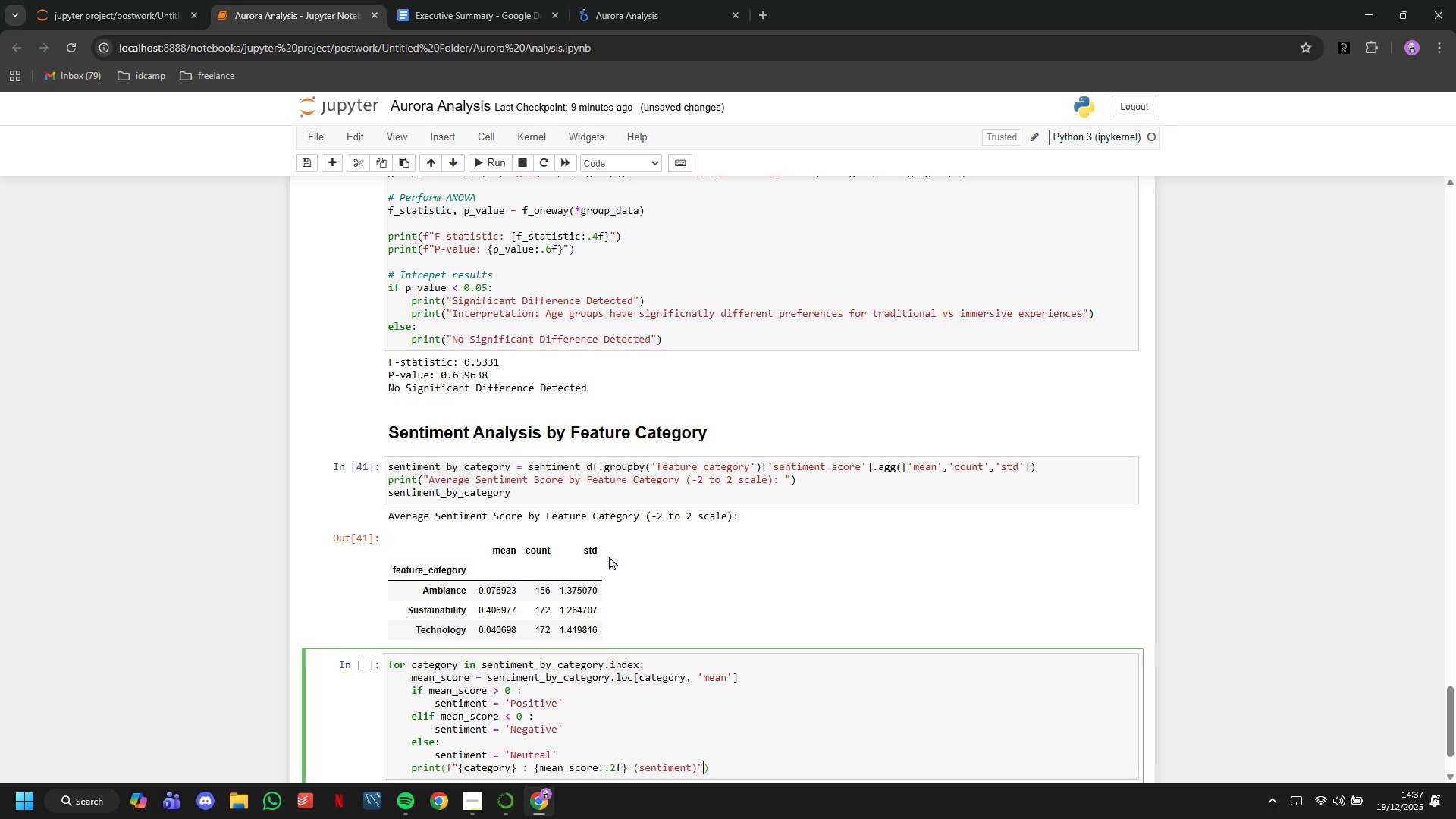 
key(ArrowRight)
 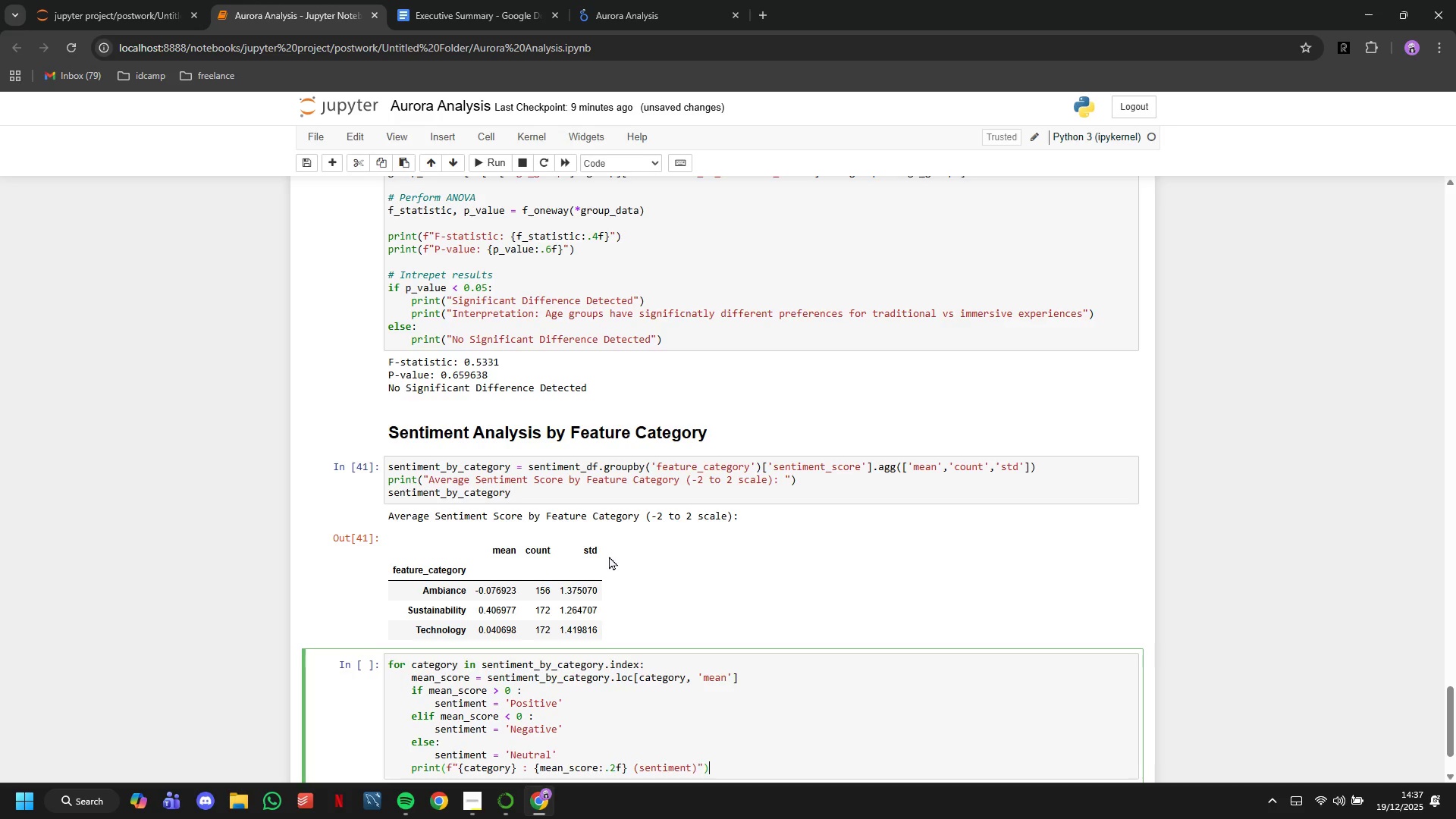 
key(ArrowRight)
 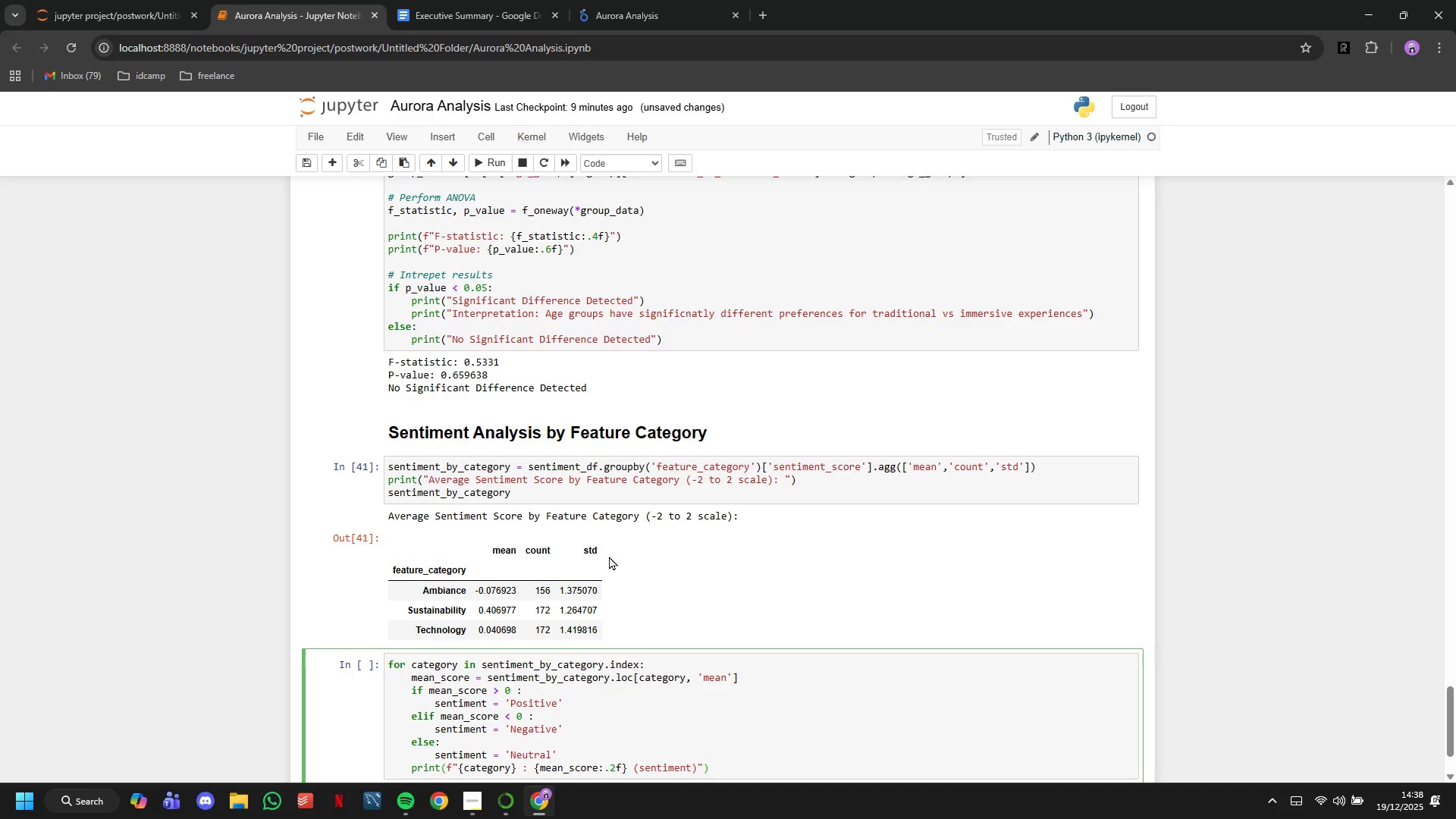 
scroll: coordinate [617, 556], scroll_direction: down, amount: 3.0
 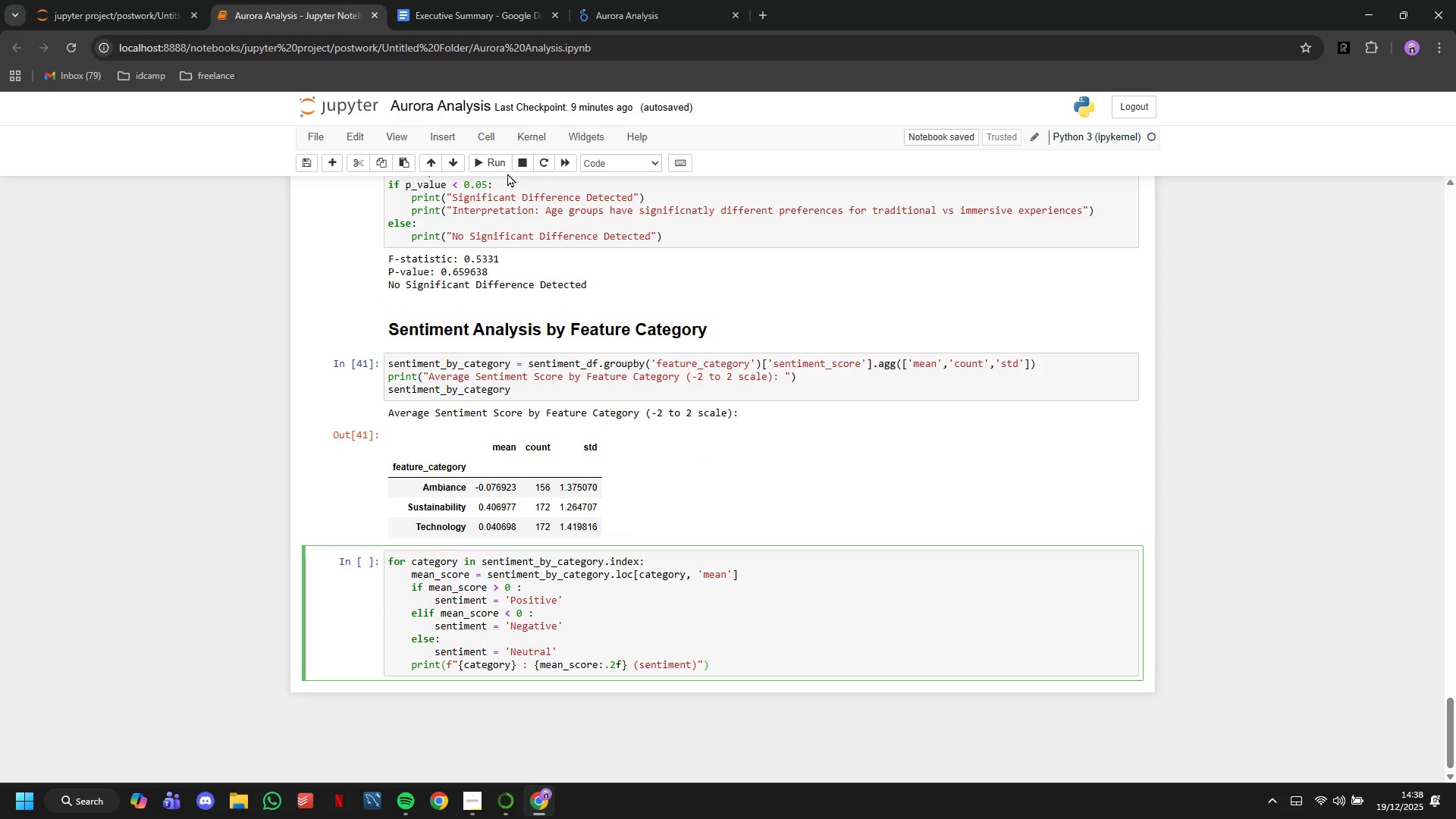 
left_click([500, 168])
 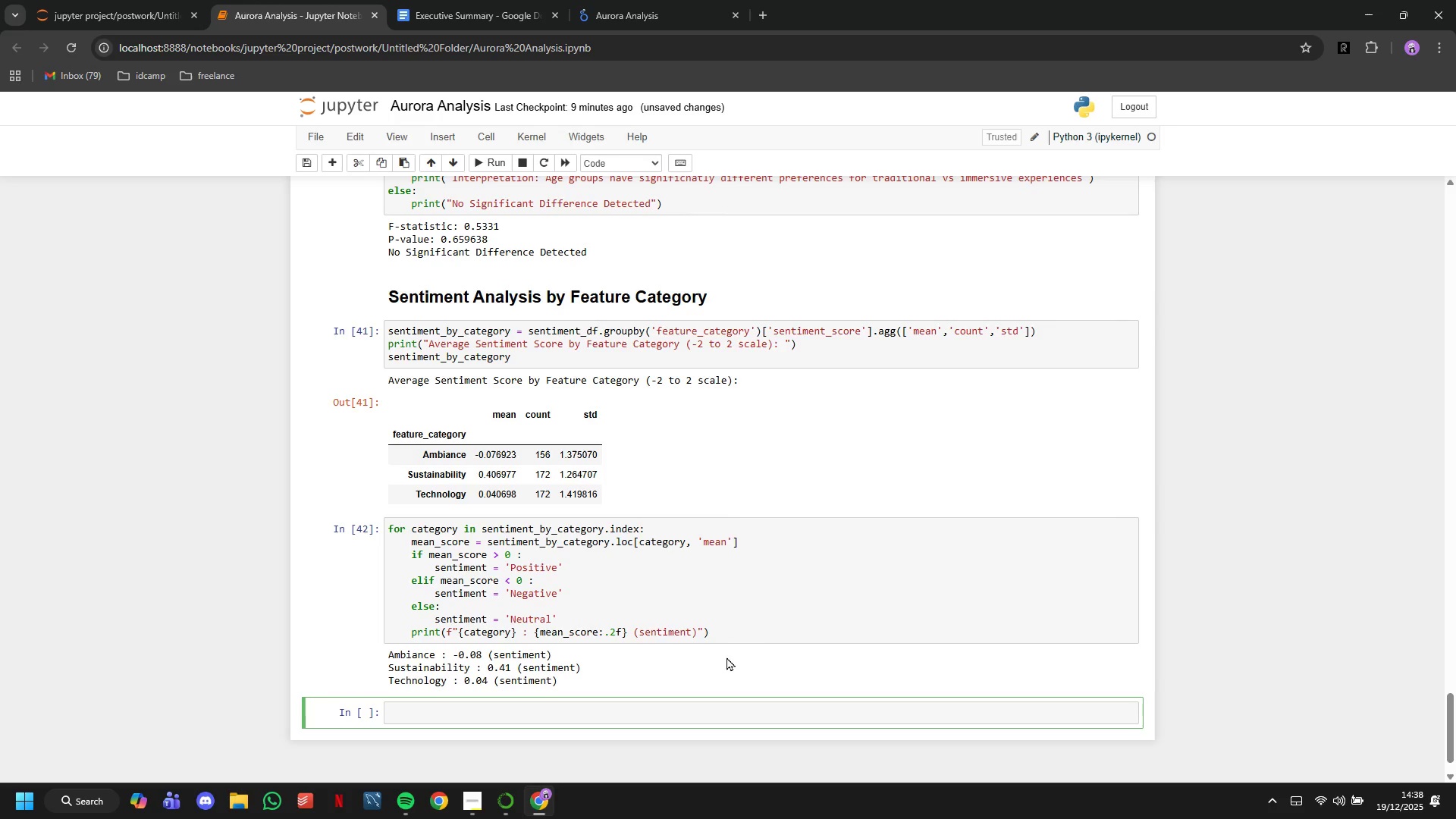 
scroll: coordinate [727, 657], scroll_direction: up, amount: 18.0
 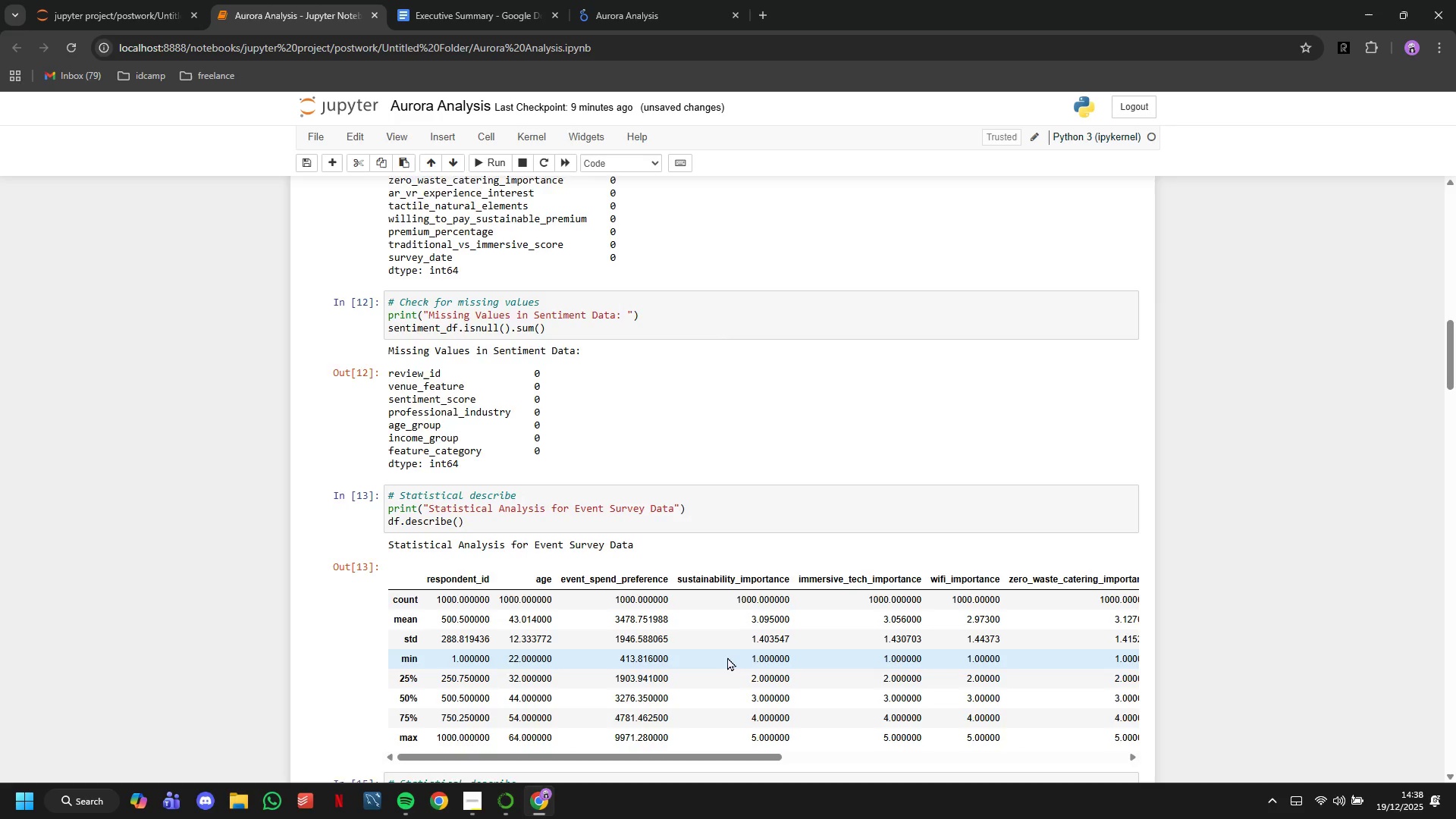 
scroll: coordinate [741, 661], scroll_direction: down, amount: 38.0
 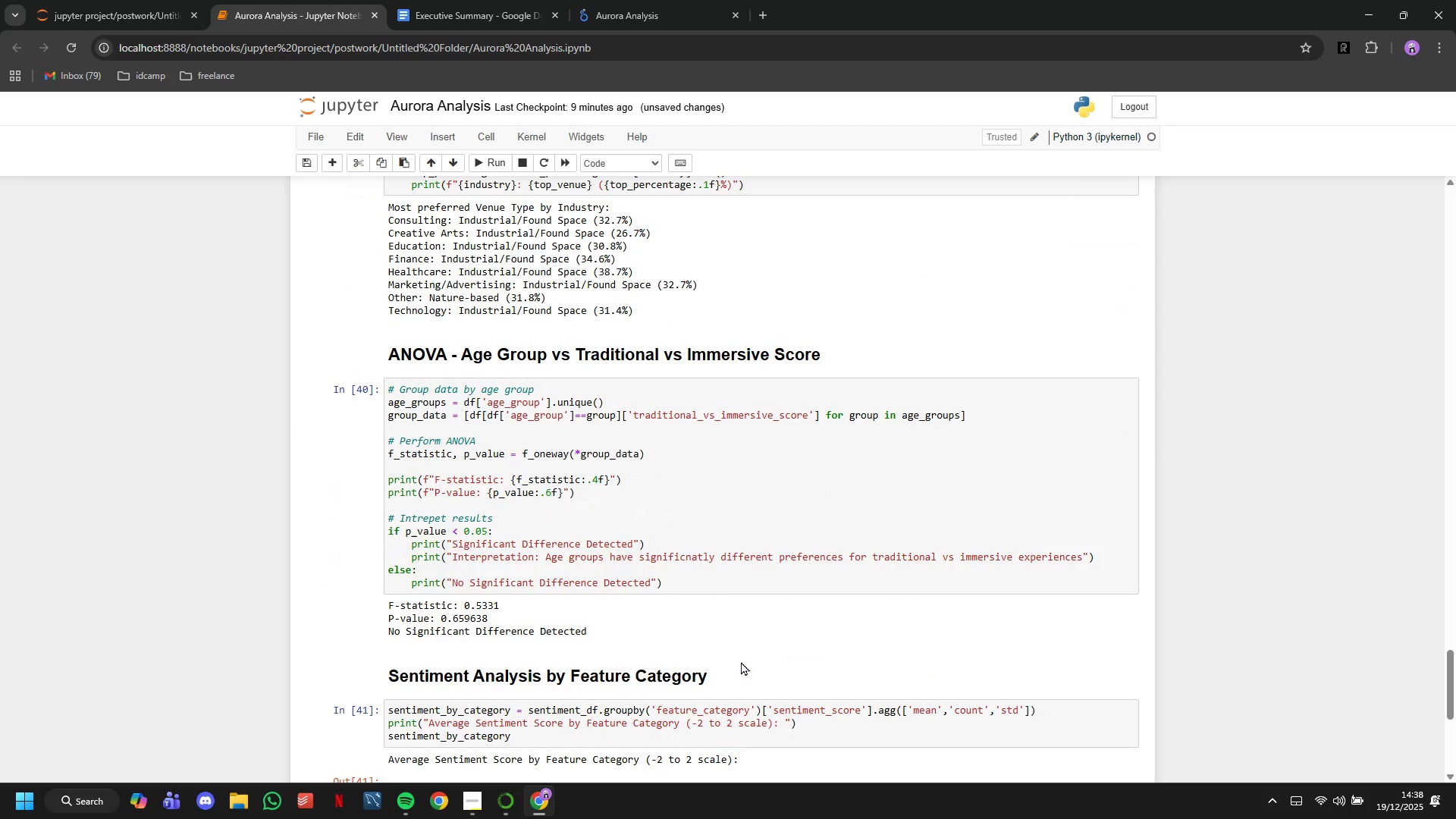 
wait(13.29)
 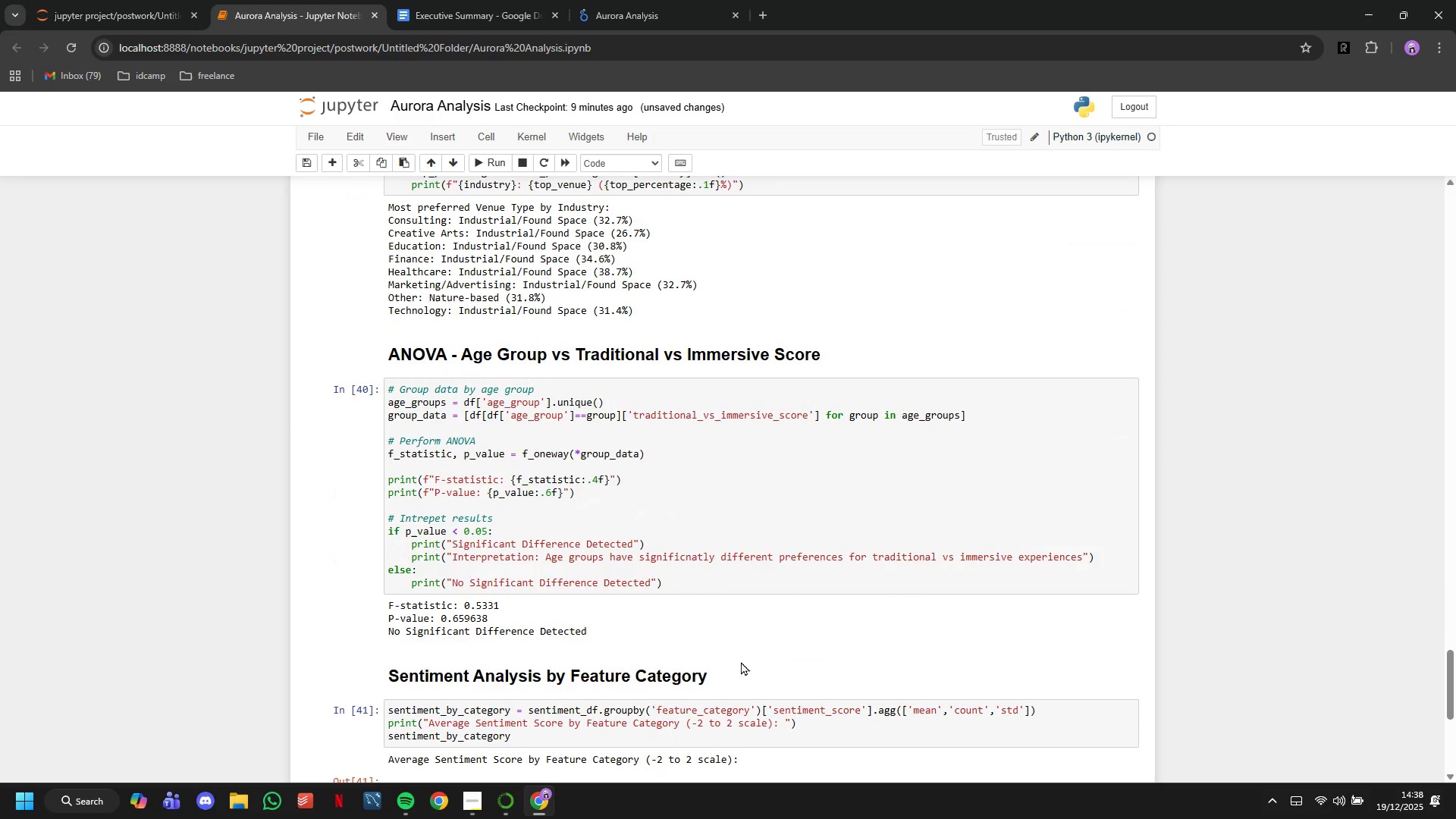 
left_click([468, 796])
 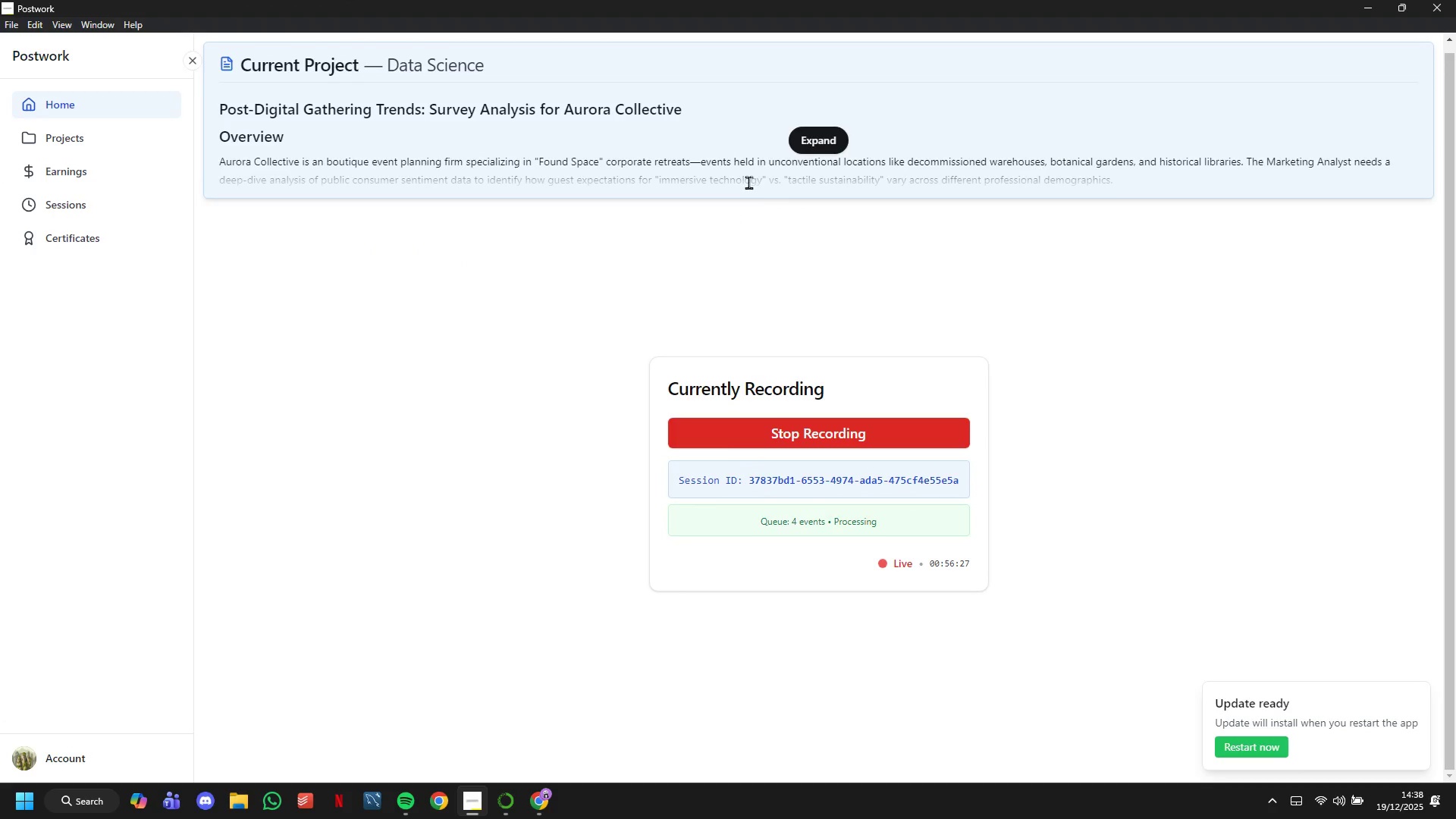 
left_click([819, 143])
 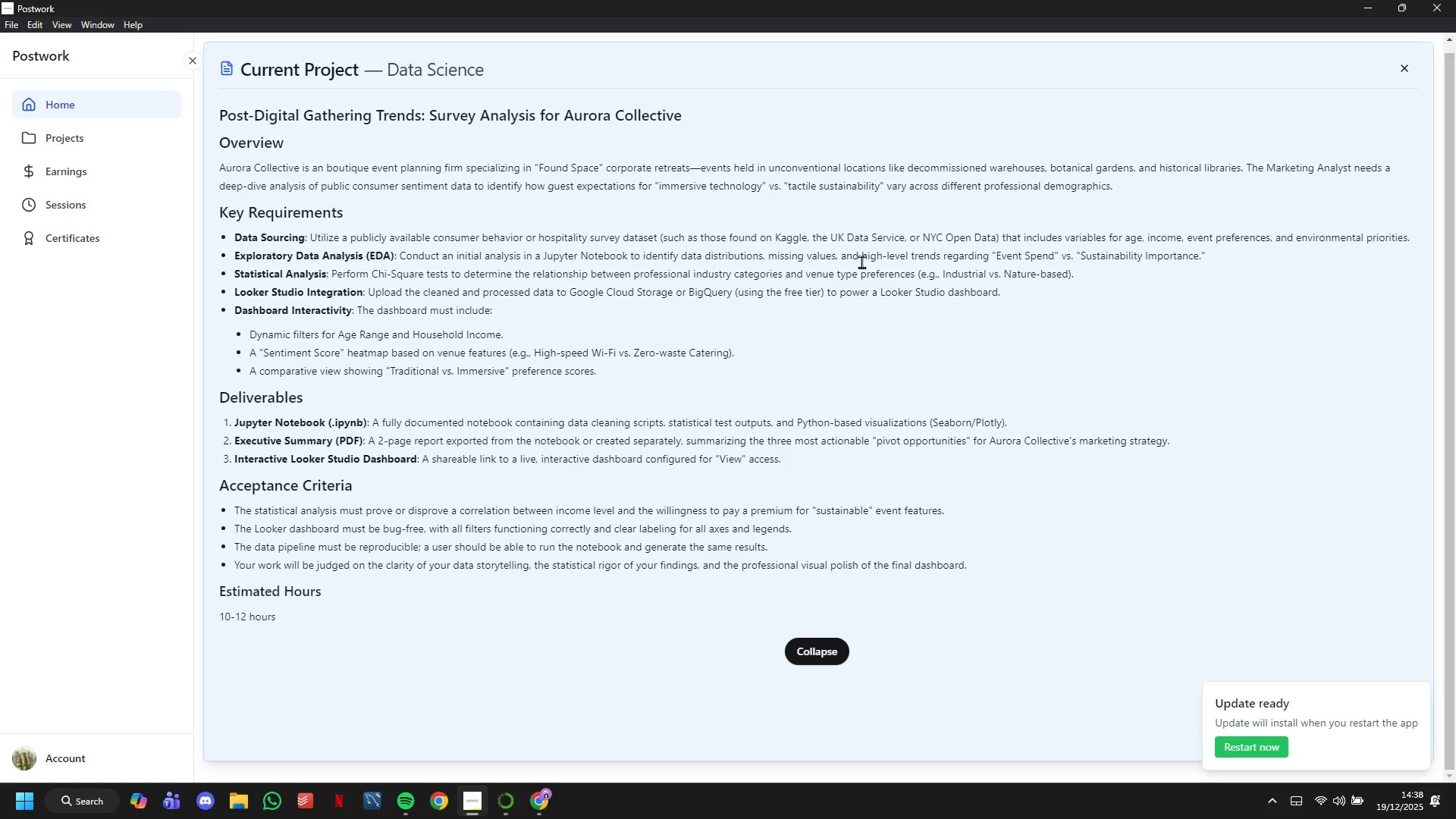 
wait(33.72)
 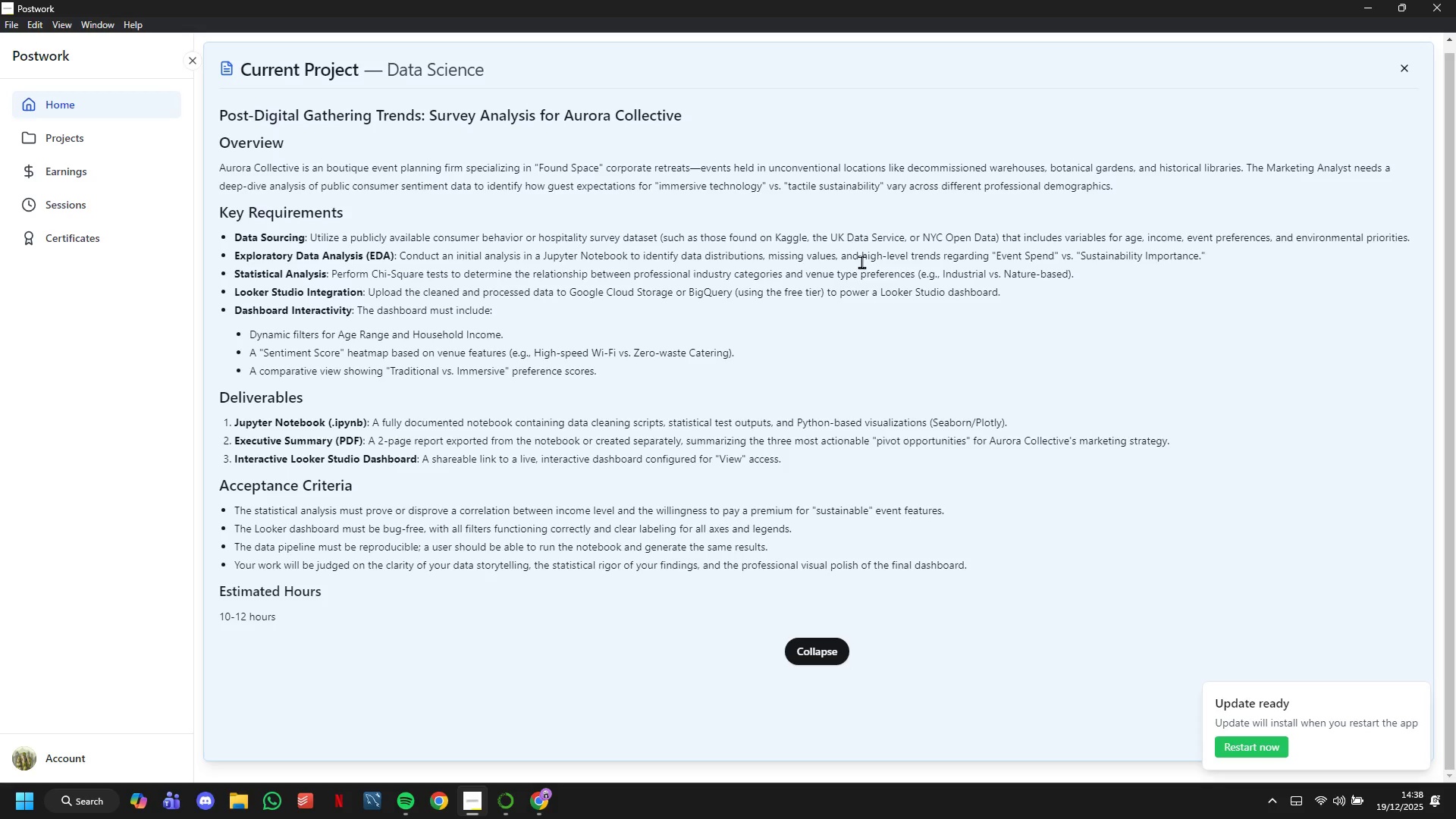 
left_click([813, 651])
 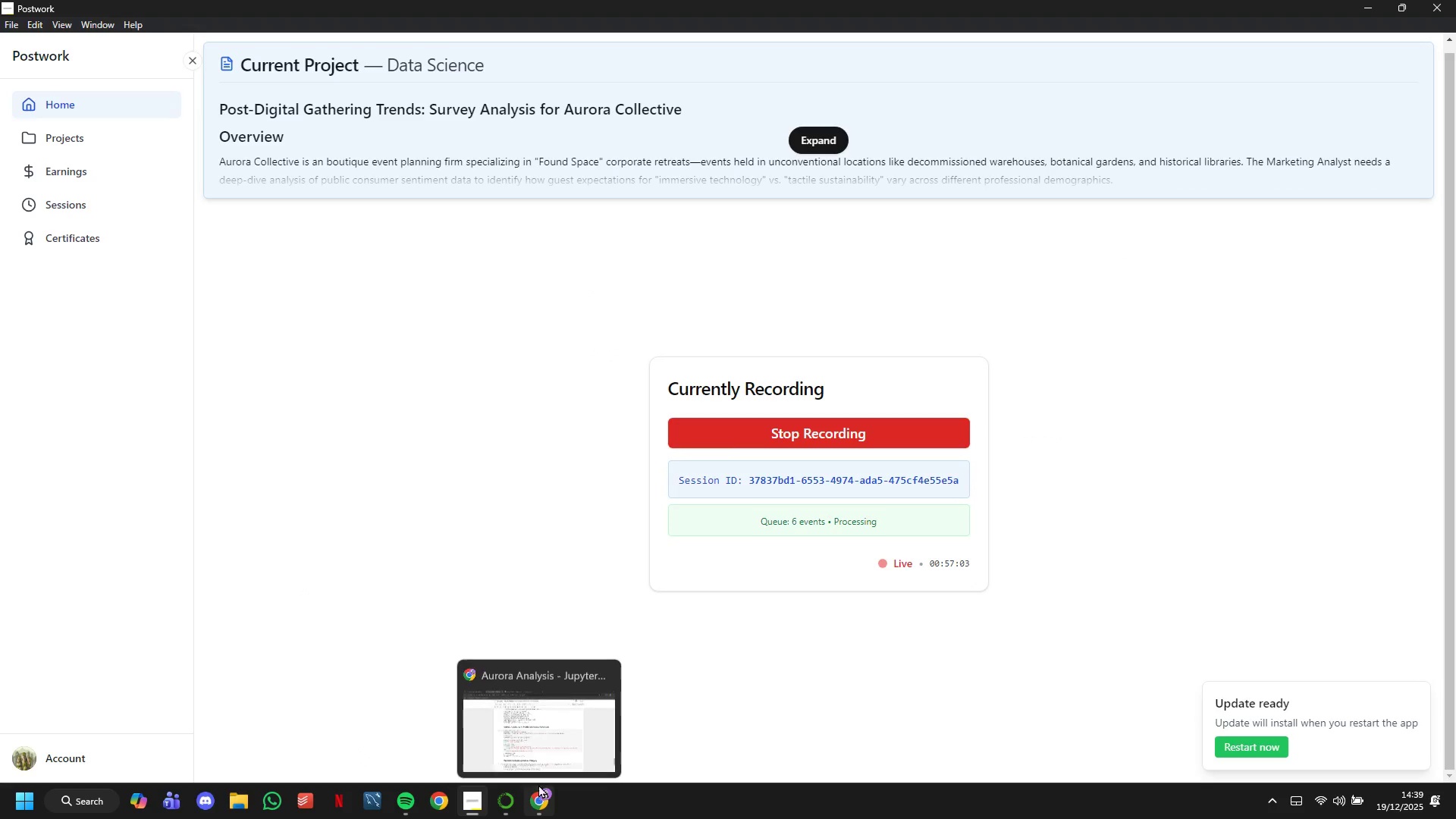 
left_click([526, 733])
 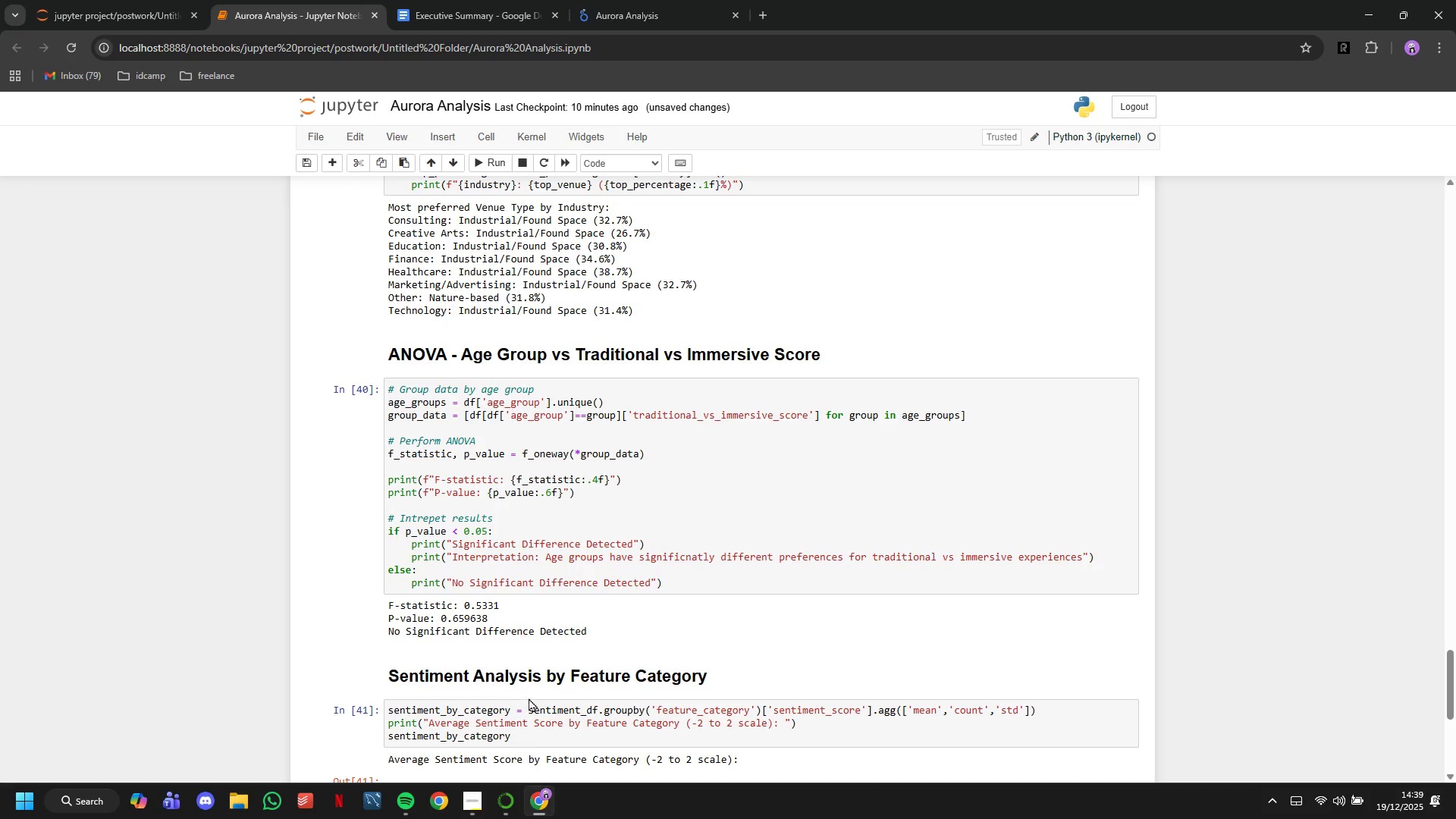 
scroll: coordinate [558, 625], scroll_direction: up, amount: 4.0
 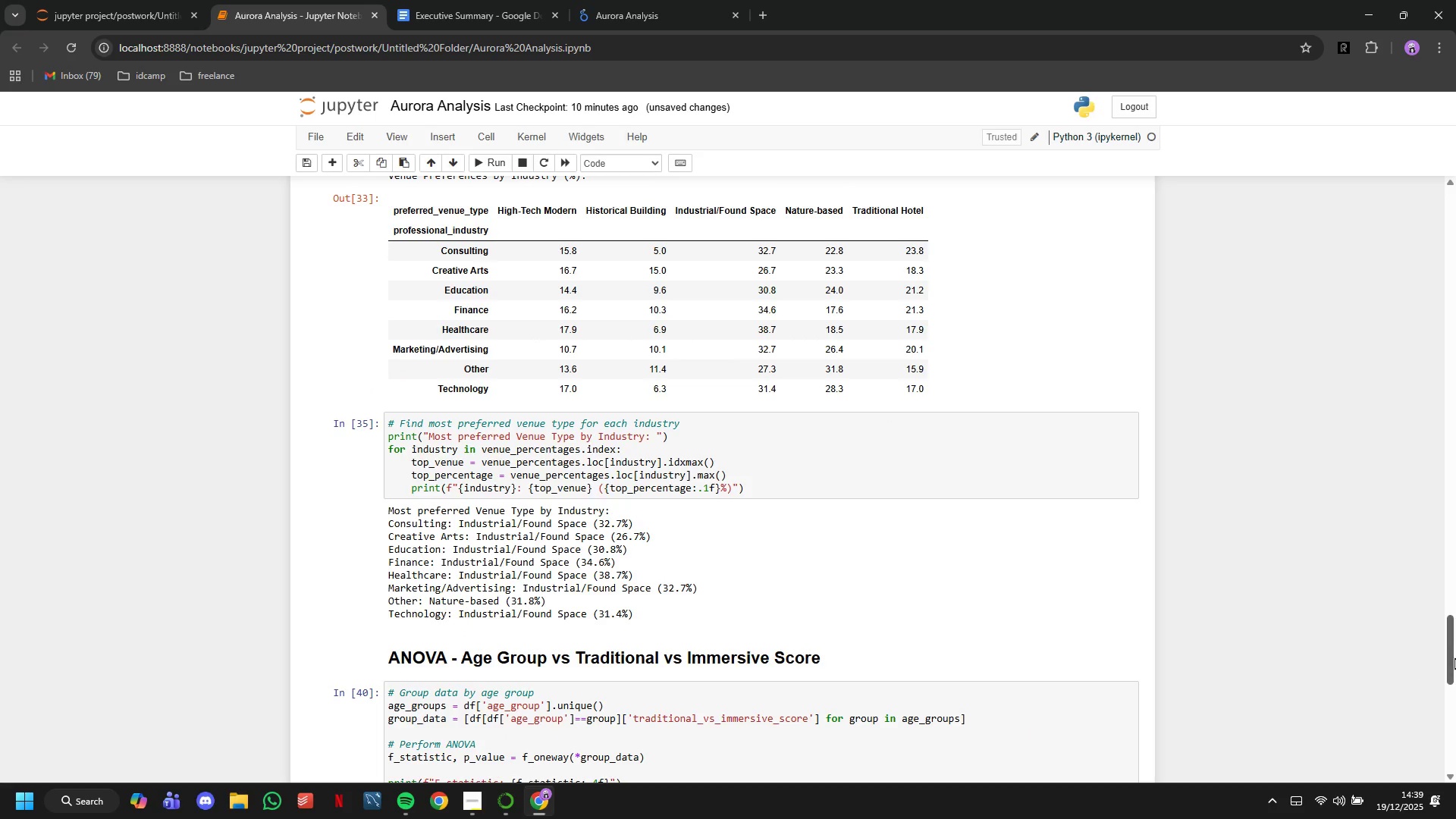 
left_click_drag(start_coordinate=[1455, 657], to_coordinate=[1451, 339])
 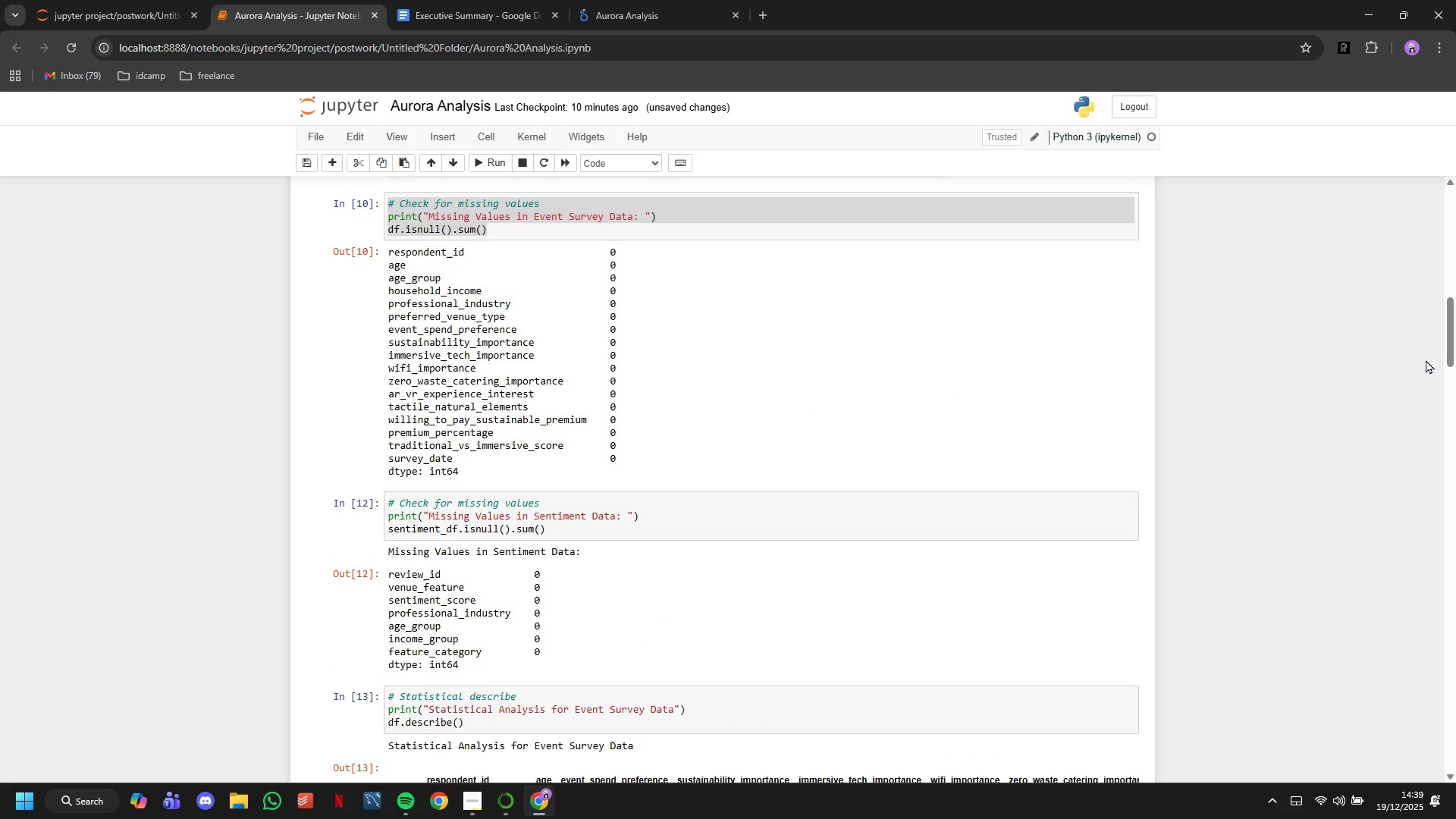 
scroll: coordinate [1426, 359], scroll_direction: up, amount: 5.0
 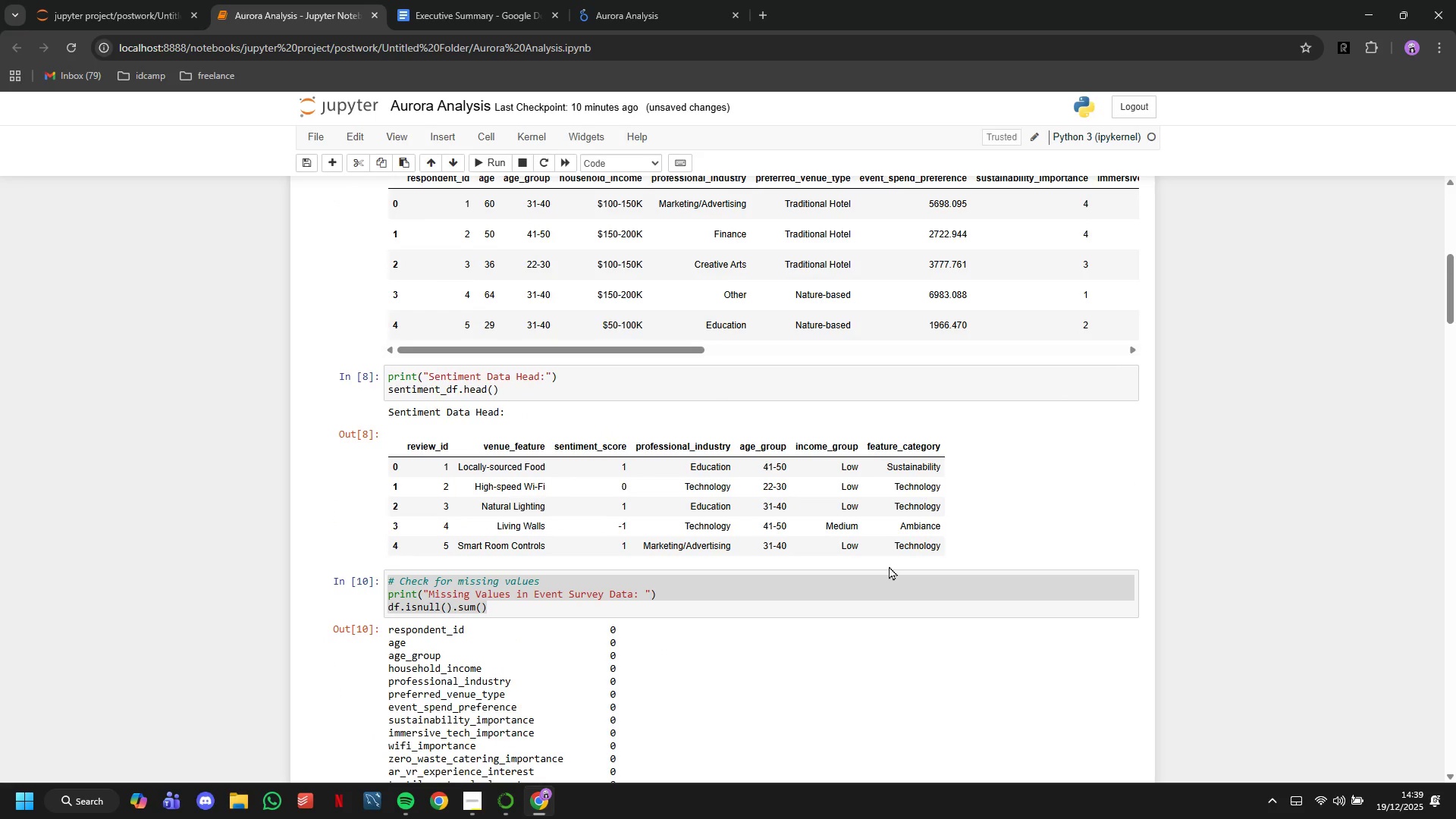 
left_click([894, 576])
 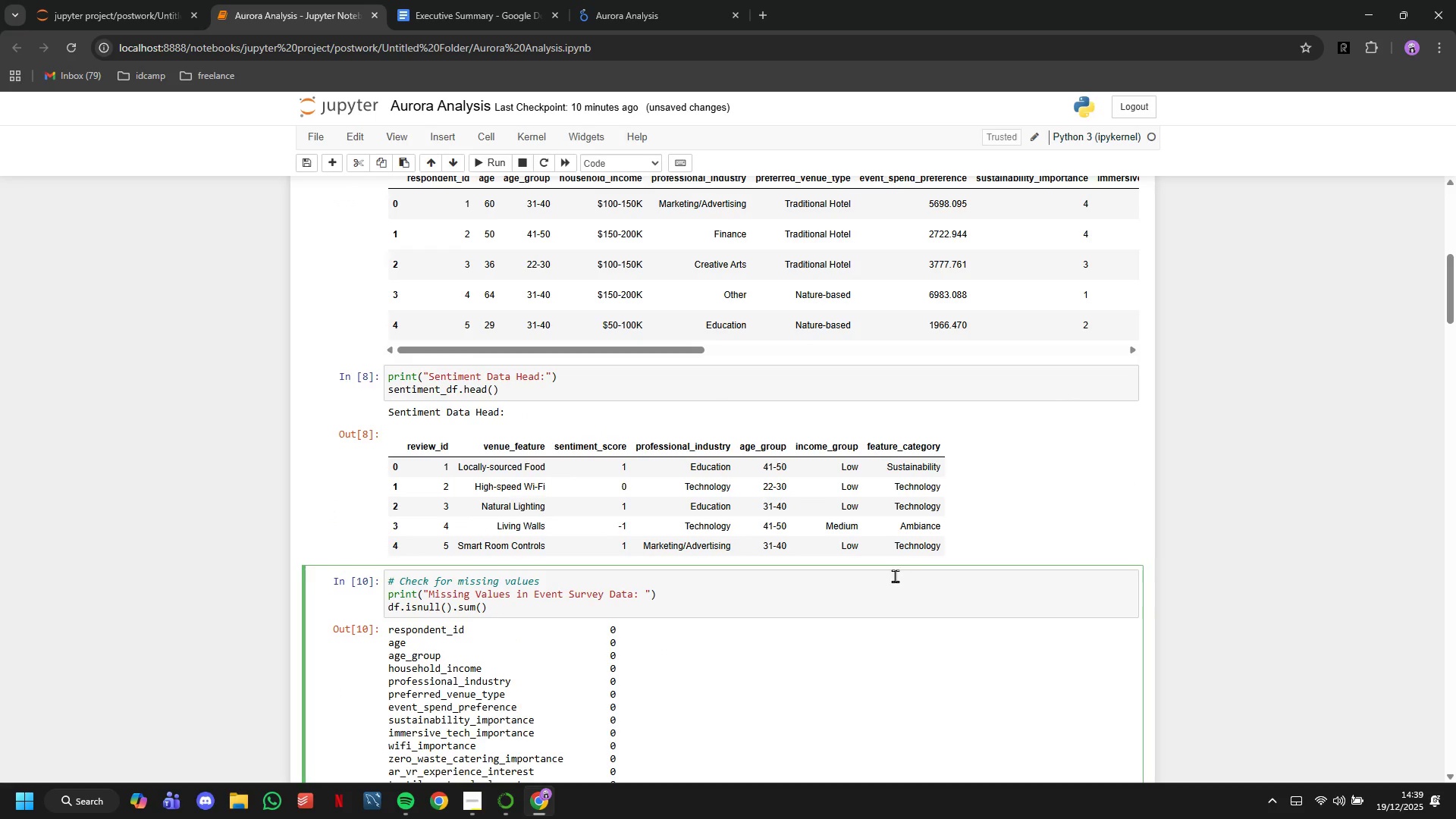 
scroll: coordinate [1027, 529], scroll_direction: up, amount: 5.0
 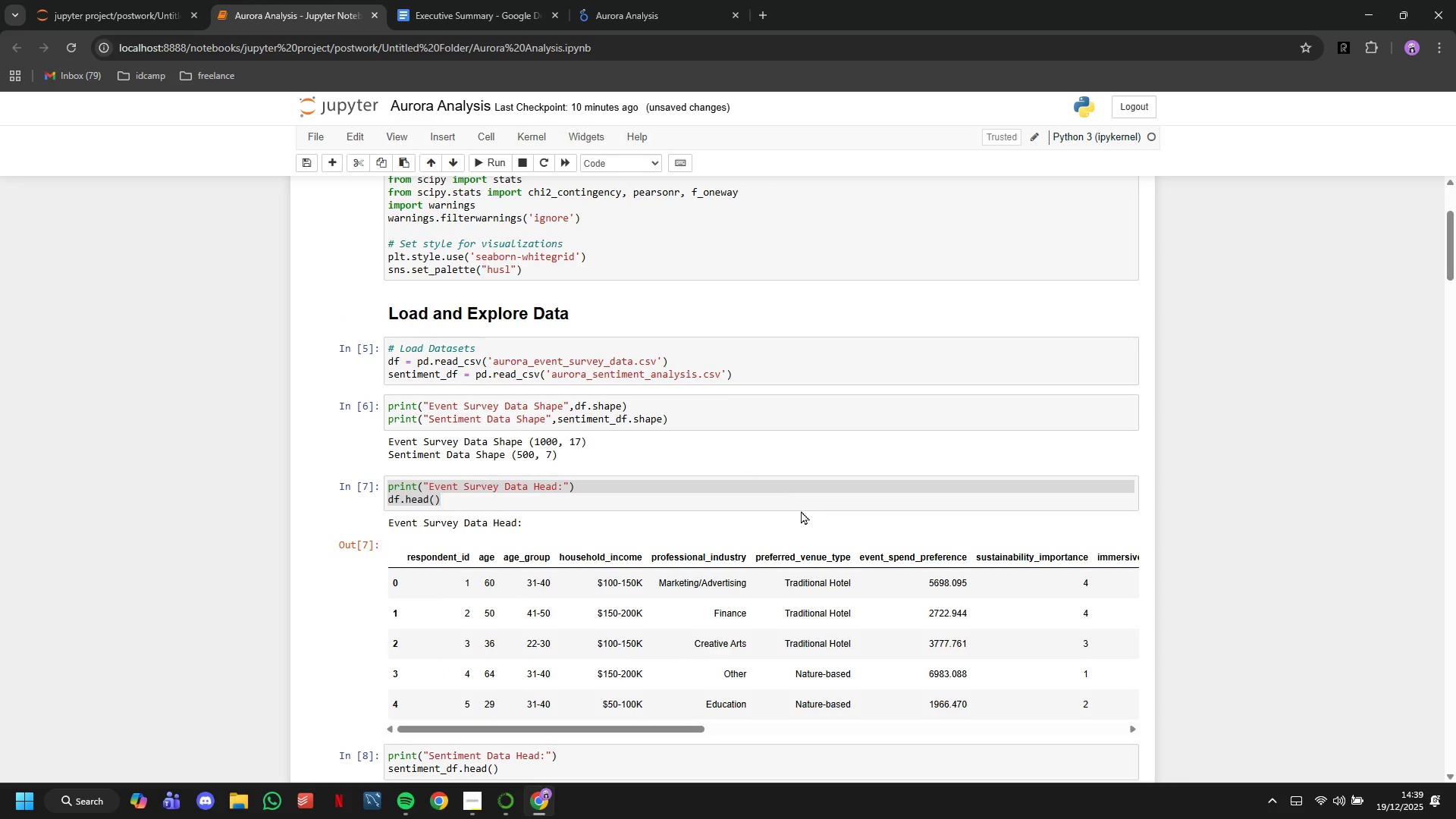 
left_click([783, 494])
 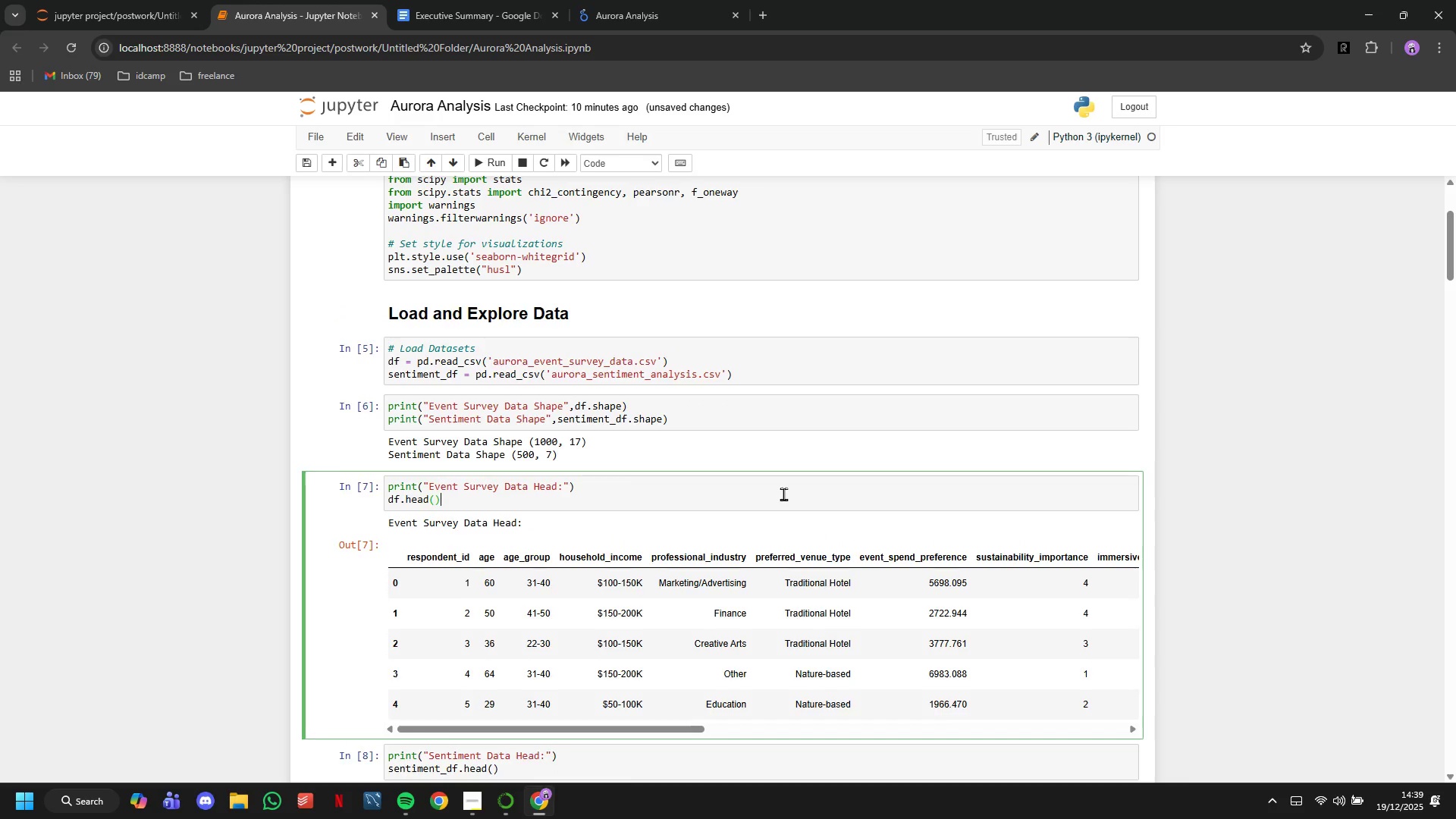 
scroll: coordinate [783, 494], scroll_direction: up, amount: 3.0
 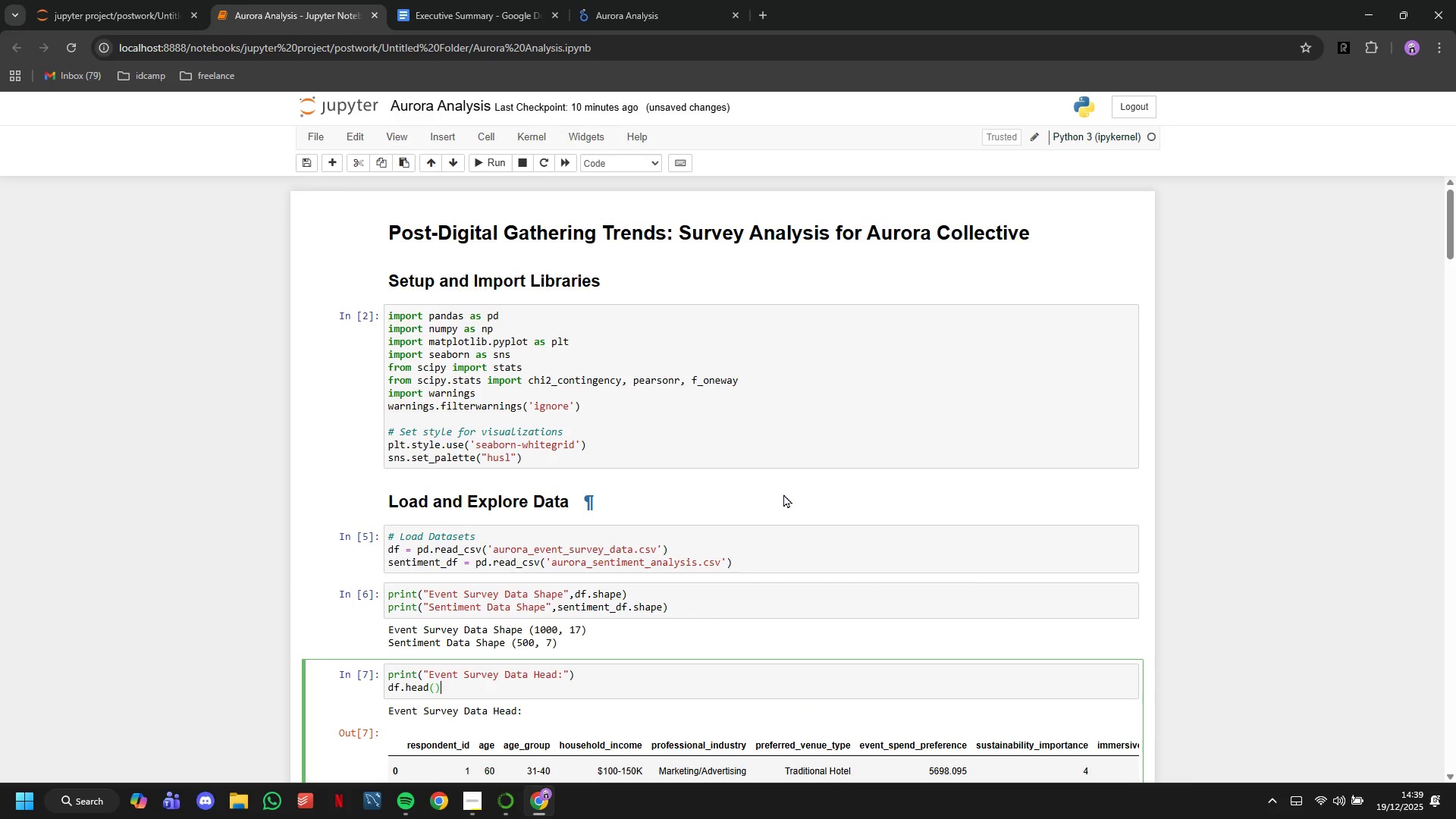 
scroll: coordinate [783, 494], scroll_direction: down, amount: 5.0
 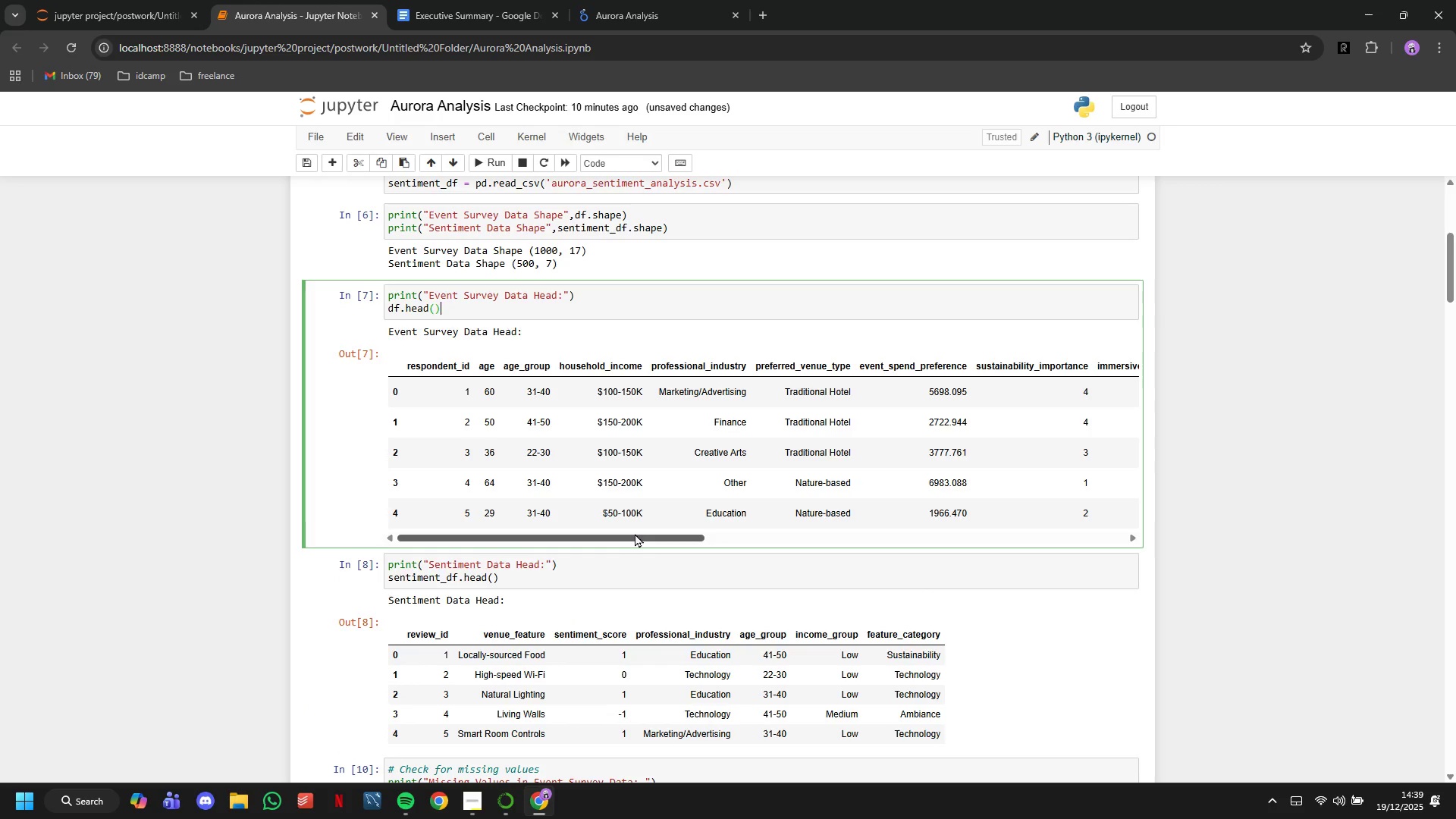 
left_click_drag(start_coordinate=[635, 533], to_coordinate=[623, 541])
 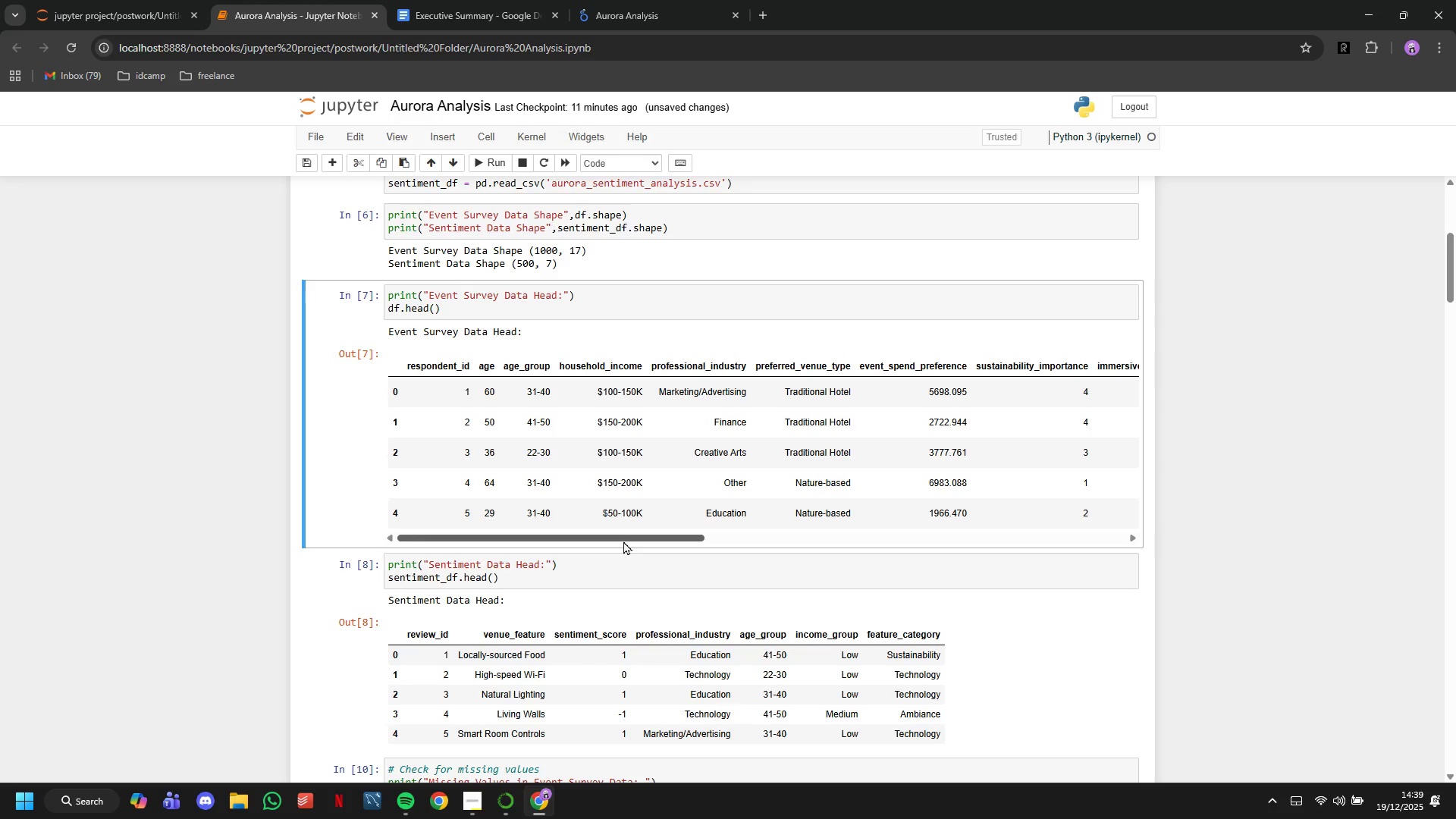 
scroll: coordinate [1116, 507], scroll_direction: down, amount: 60.0
 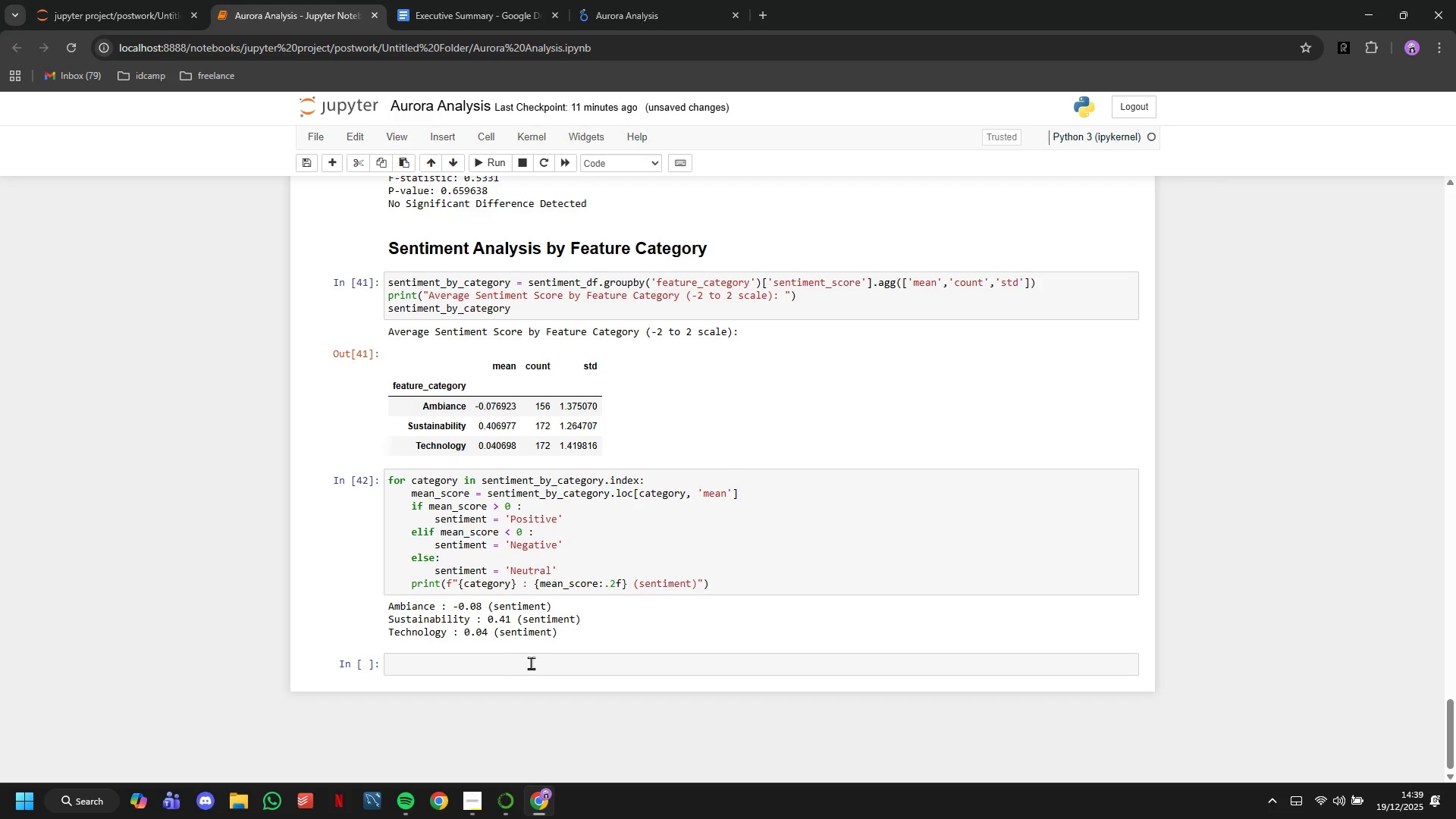 
left_click([532, 663])
 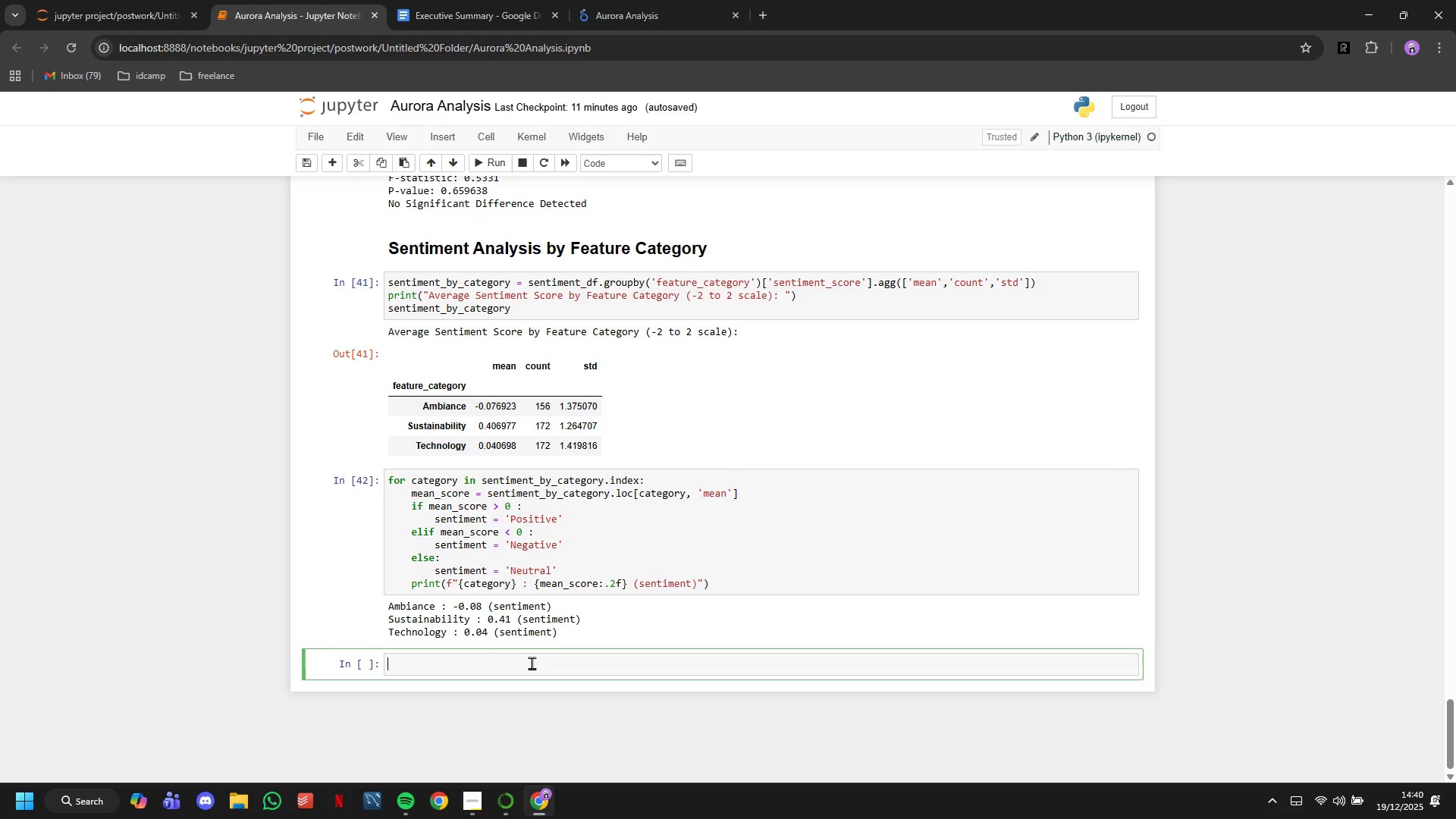 
wait(22.23)
 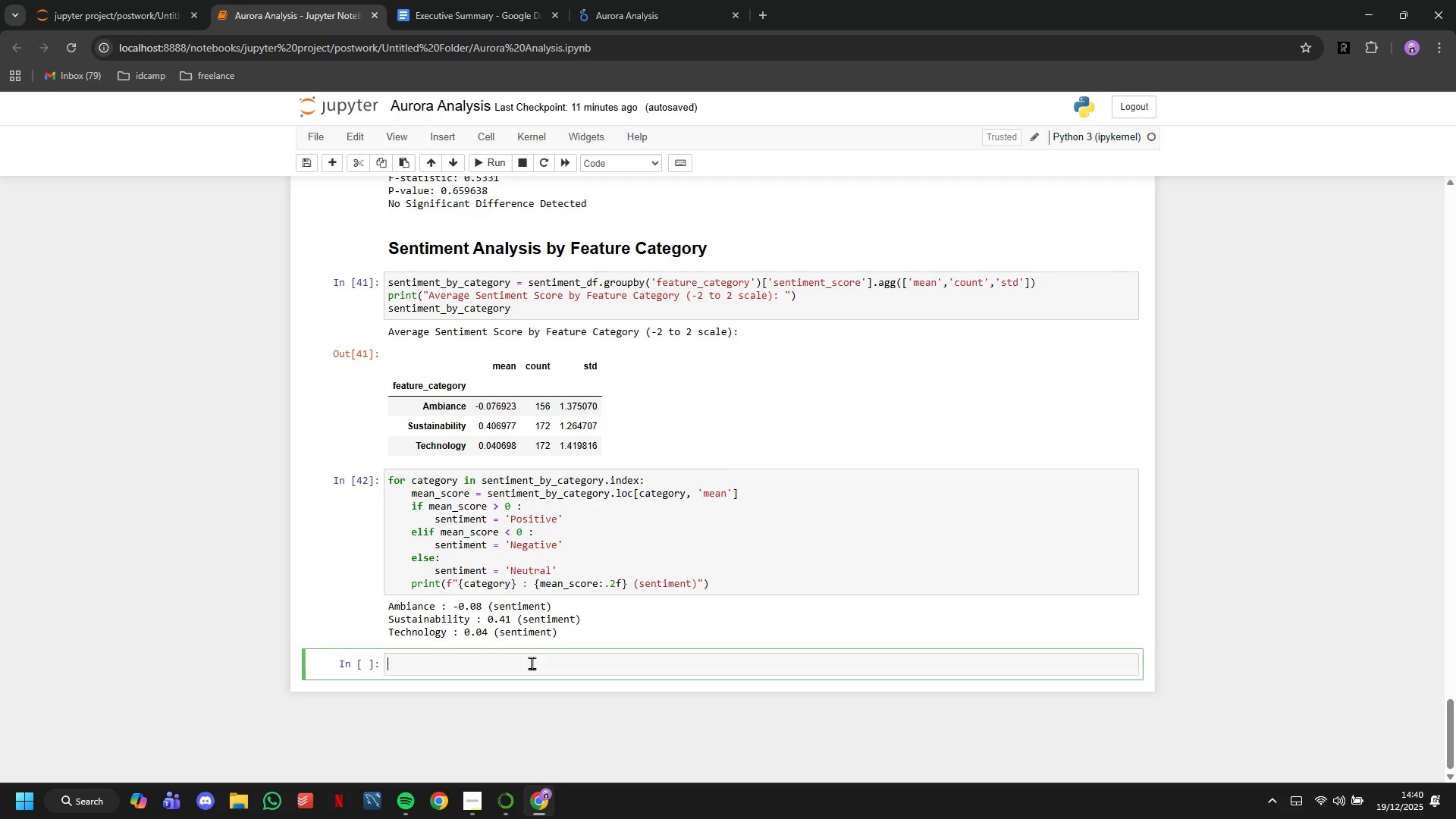 
scroll: coordinate [502, 739], scroll_direction: down, amount: 2.0
 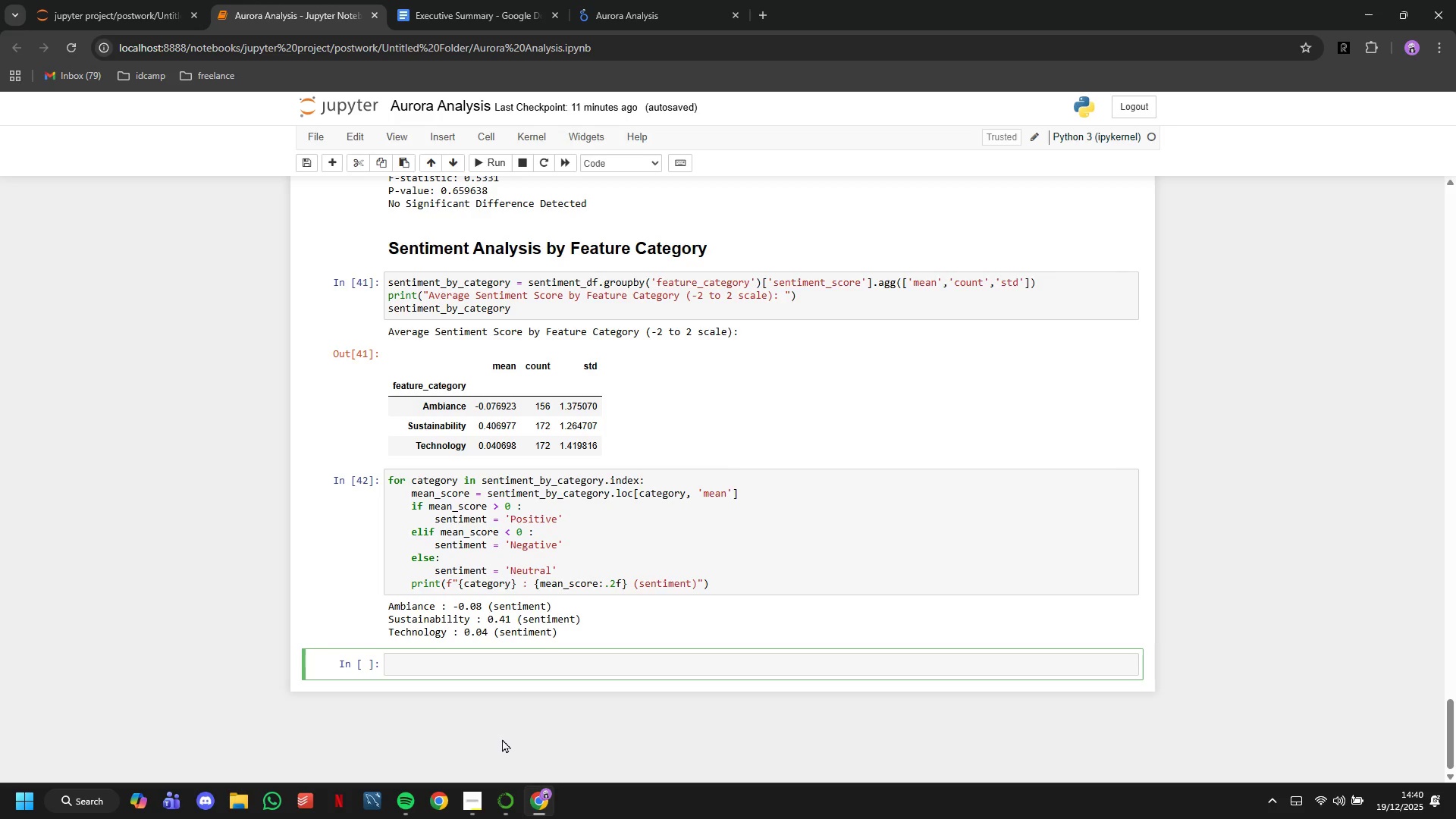 
wait(7.32)
 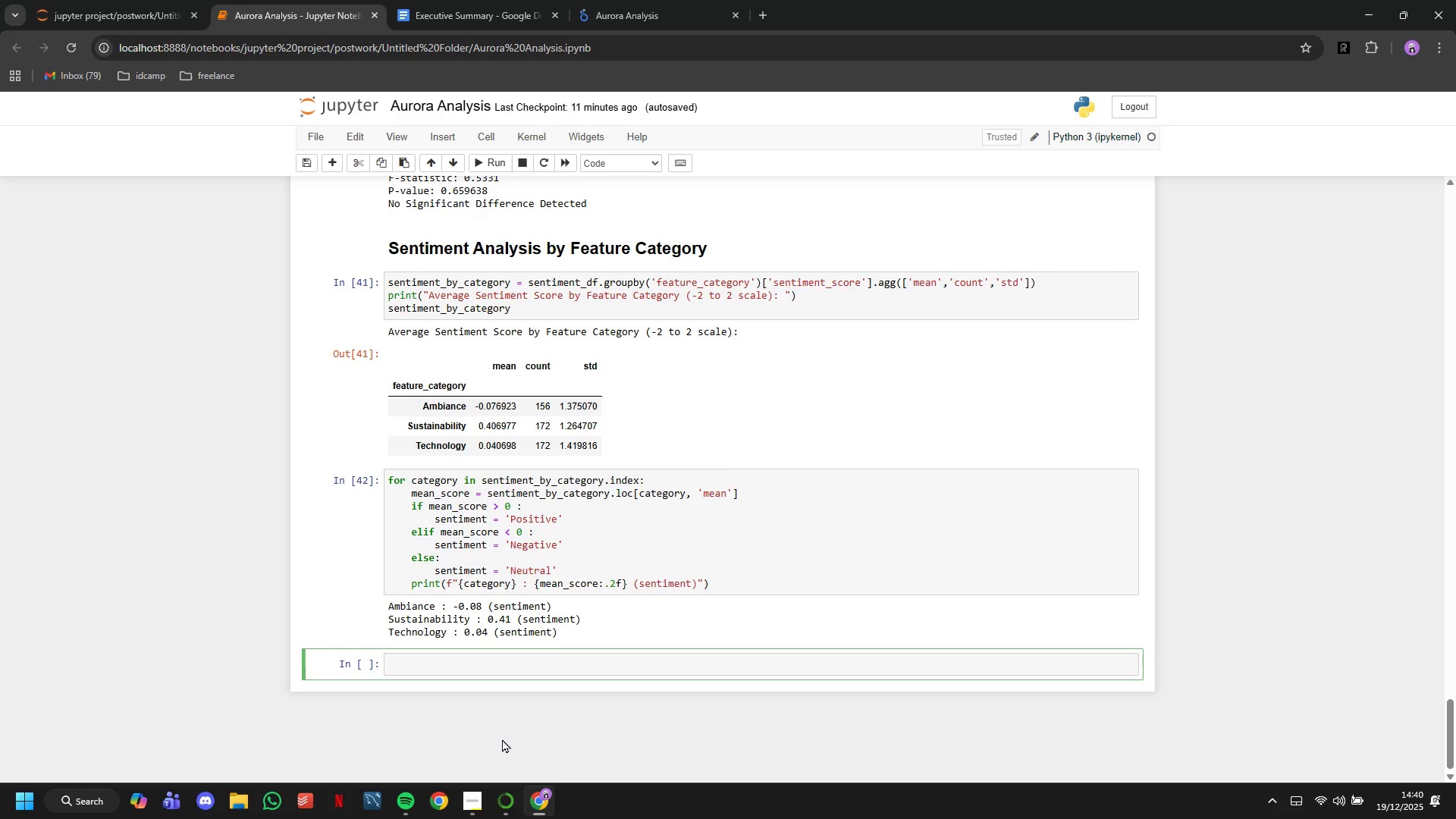 
scroll: coordinate [502, 739], scroll_direction: down, amount: 3.0
 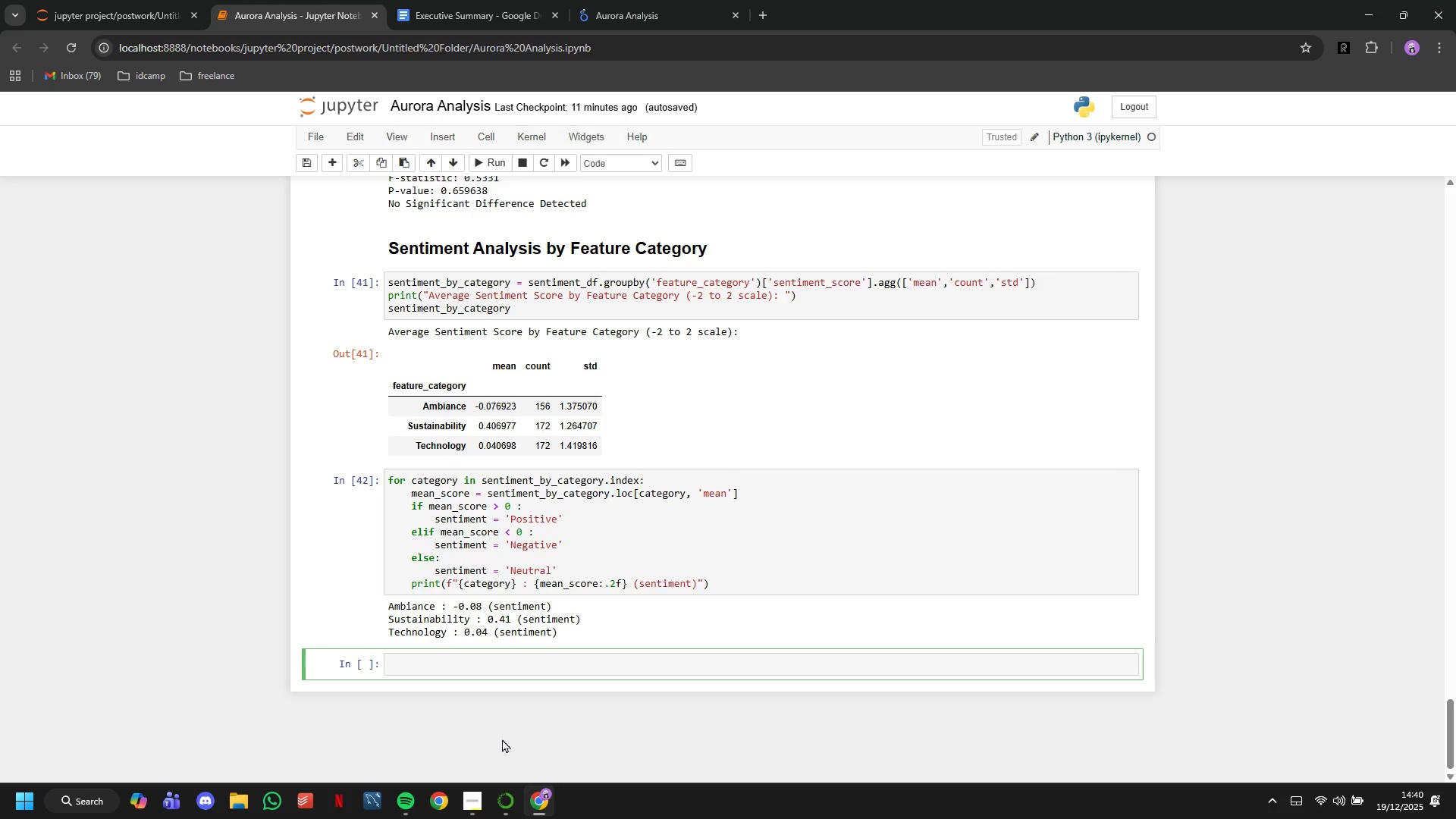 
wait(11.9)
 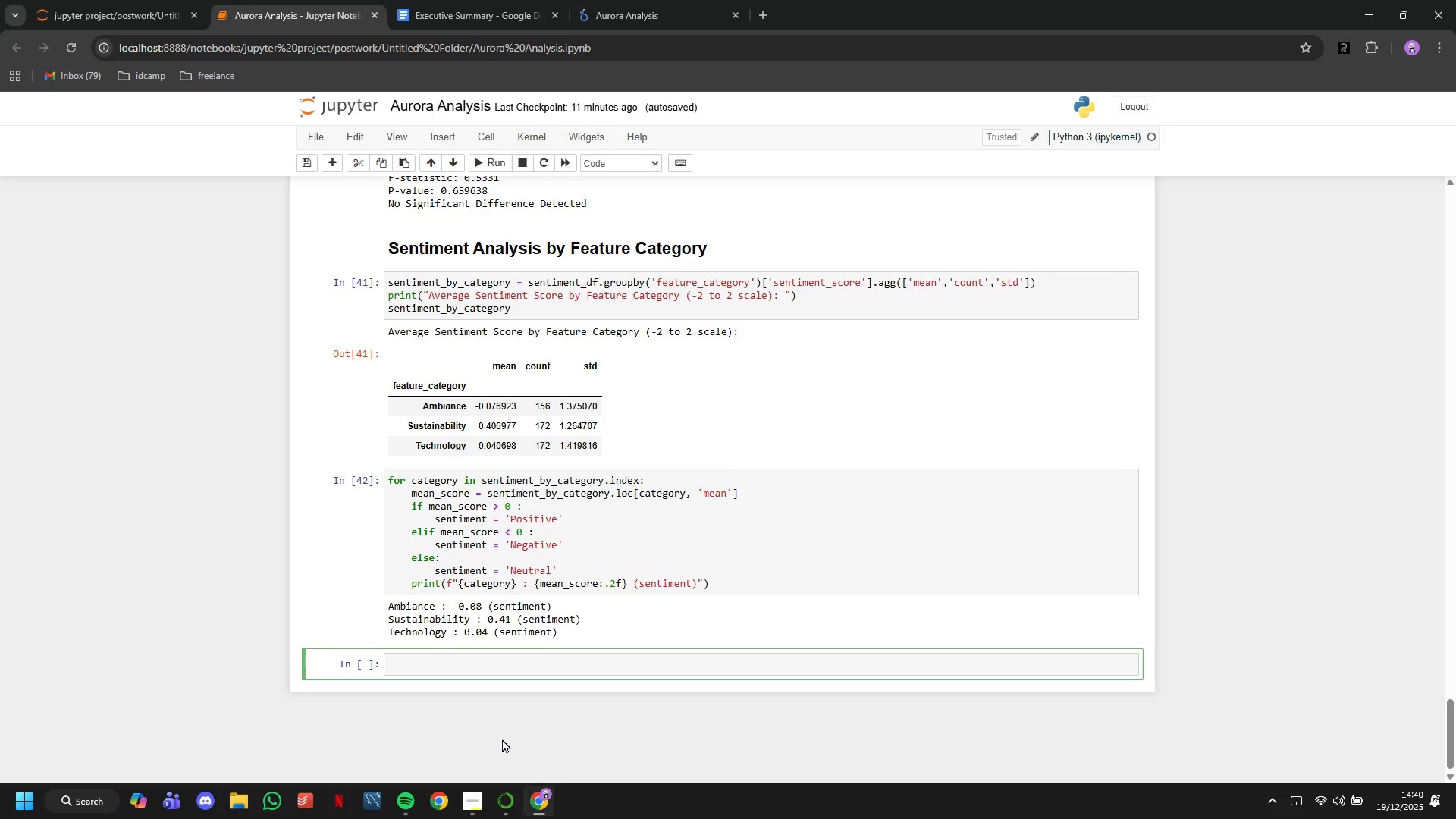 
scroll: coordinate [511, 557], scroll_direction: up, amount: 1.0
 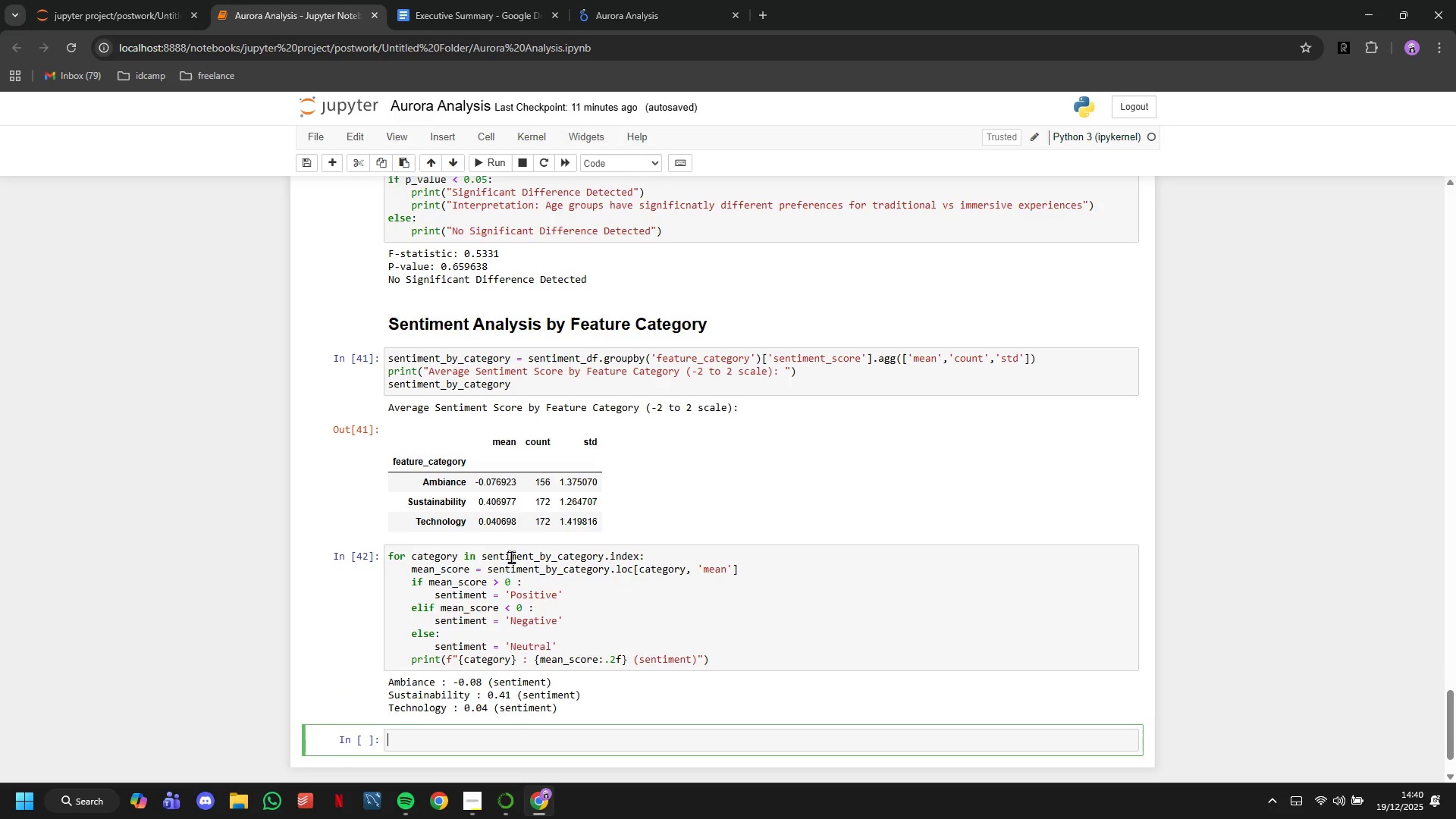 
scroll: coordinate [511, 557], scroll_direction: down, amount: 1.0
 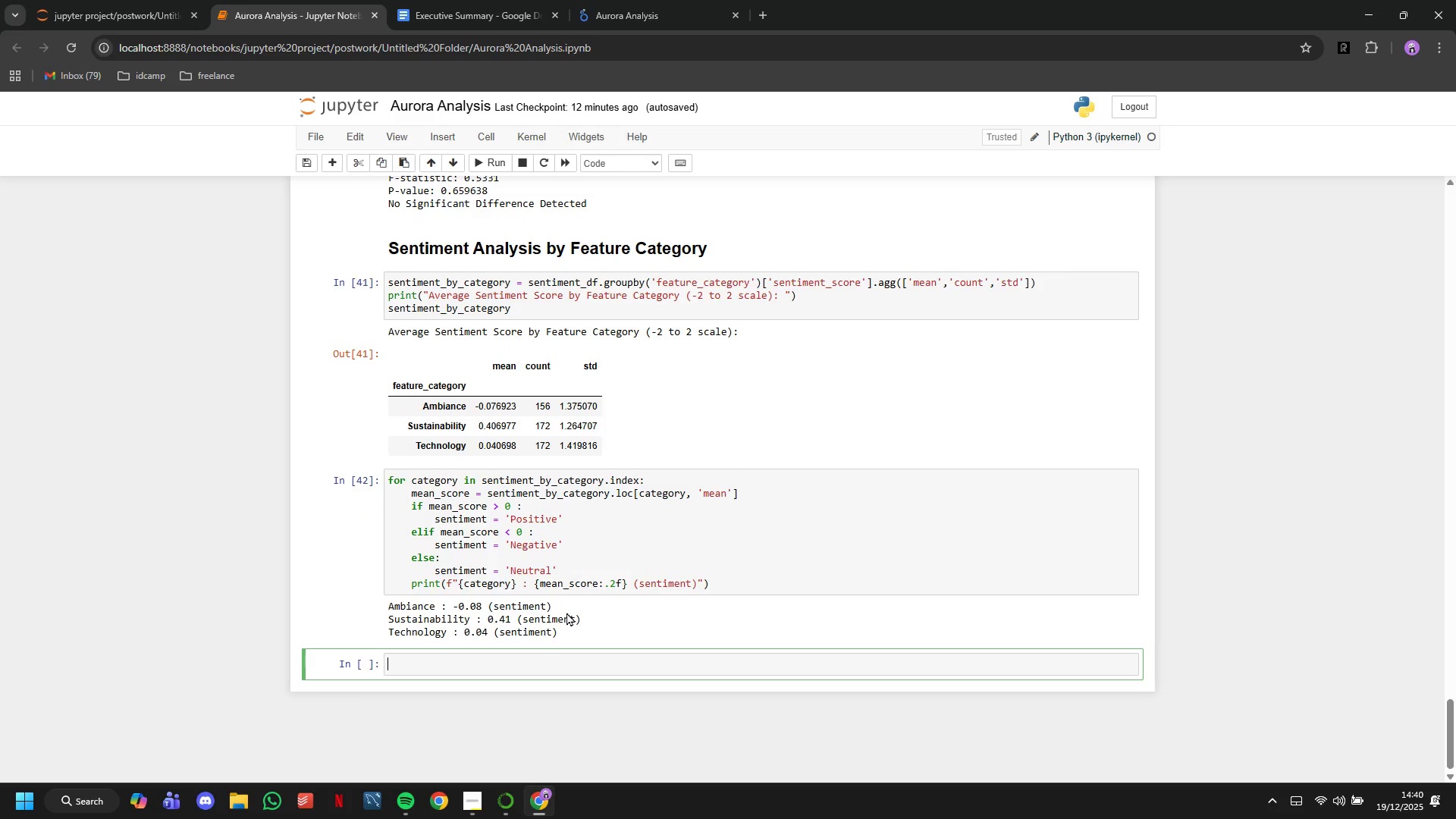 
scroll: coordinate [570, 612], scroll_direction: up, amount: 34.0
 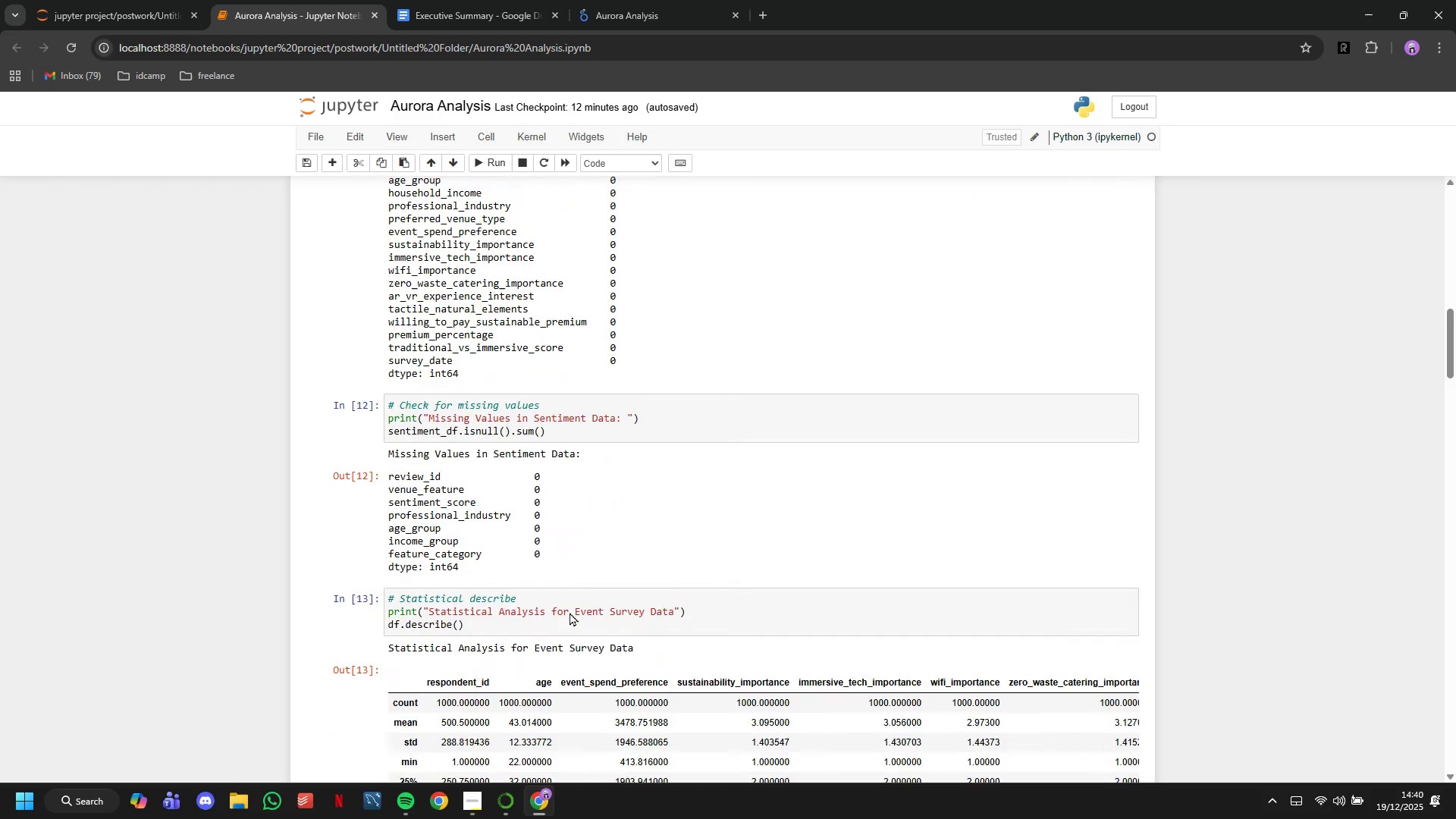 
scroll: coordinate [570, 612], scroll_direction: down, amount: 9.0
 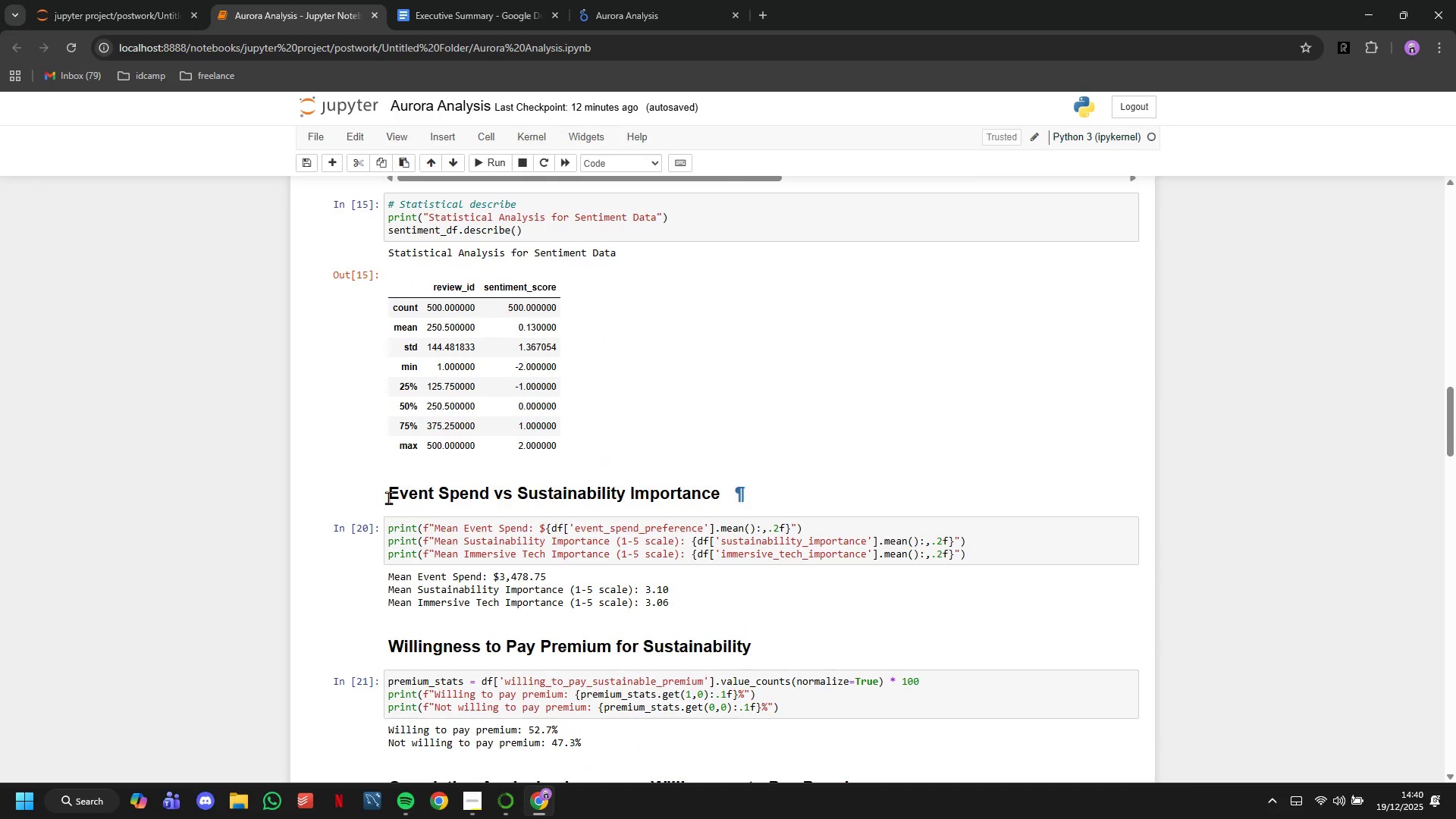 
left_click_drag(start_coordinate=[386, 495], to_coordinate=[720, 506])
 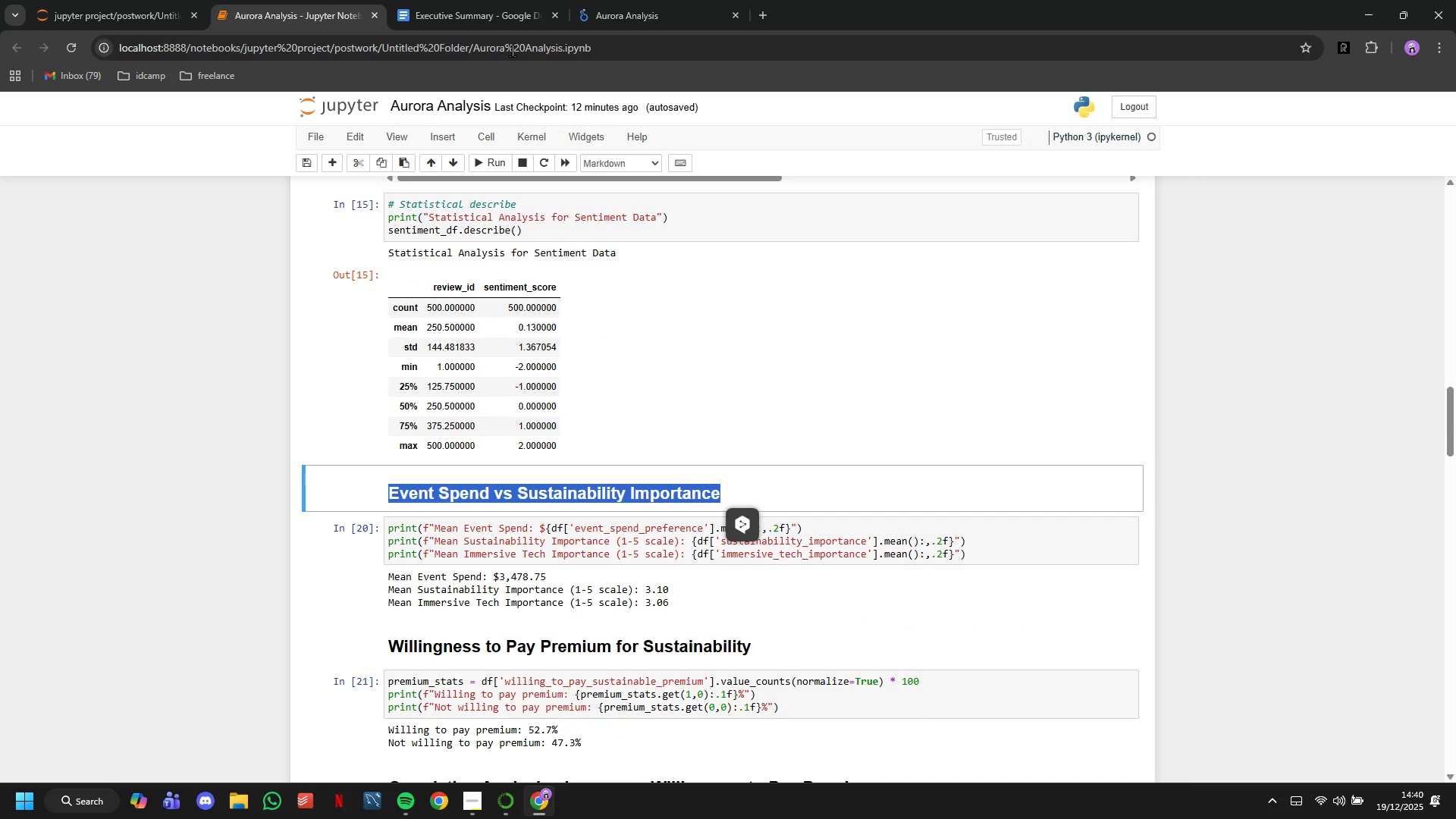 
key(Control+C)
 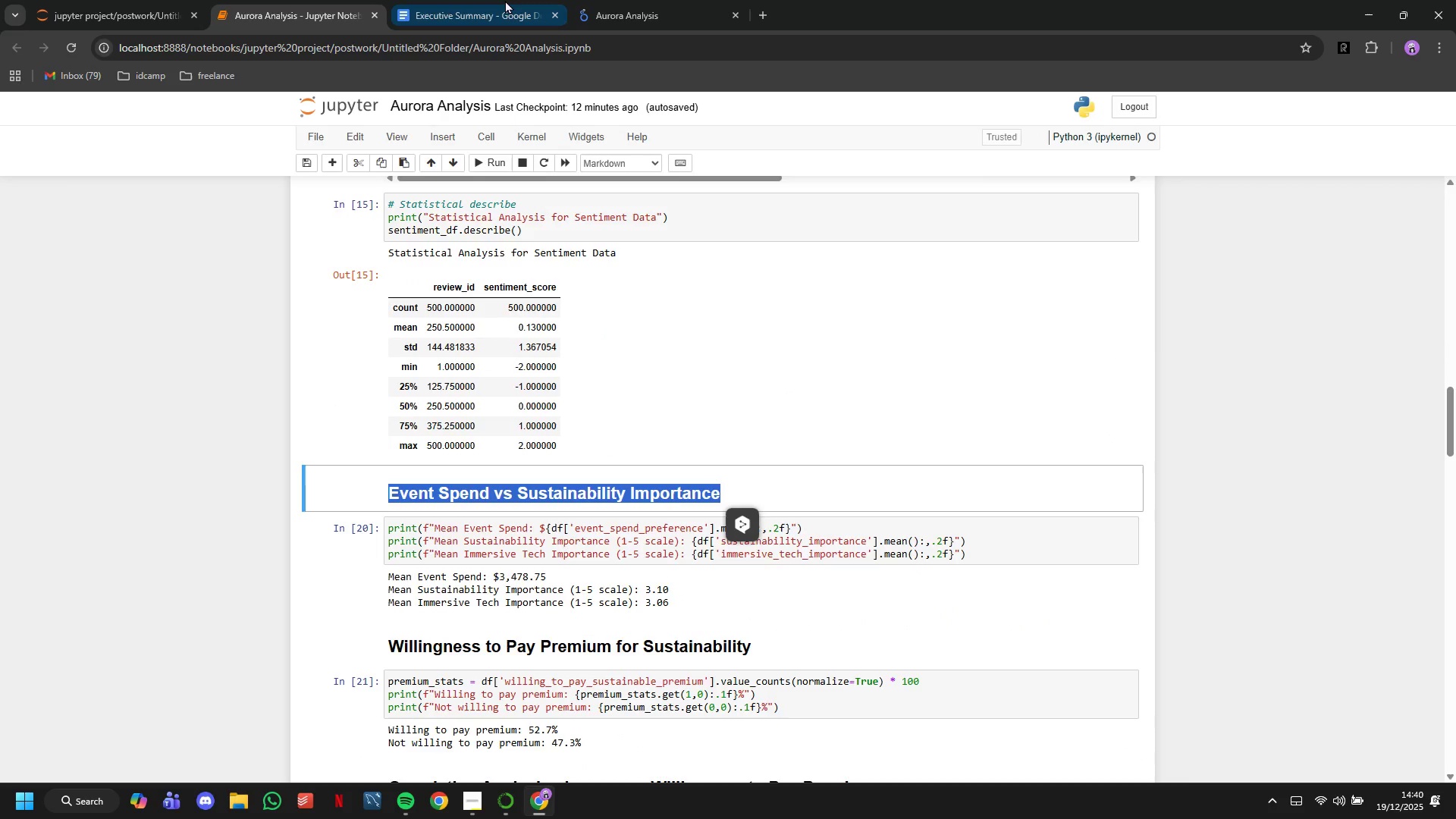 
left_click([505, 0])
 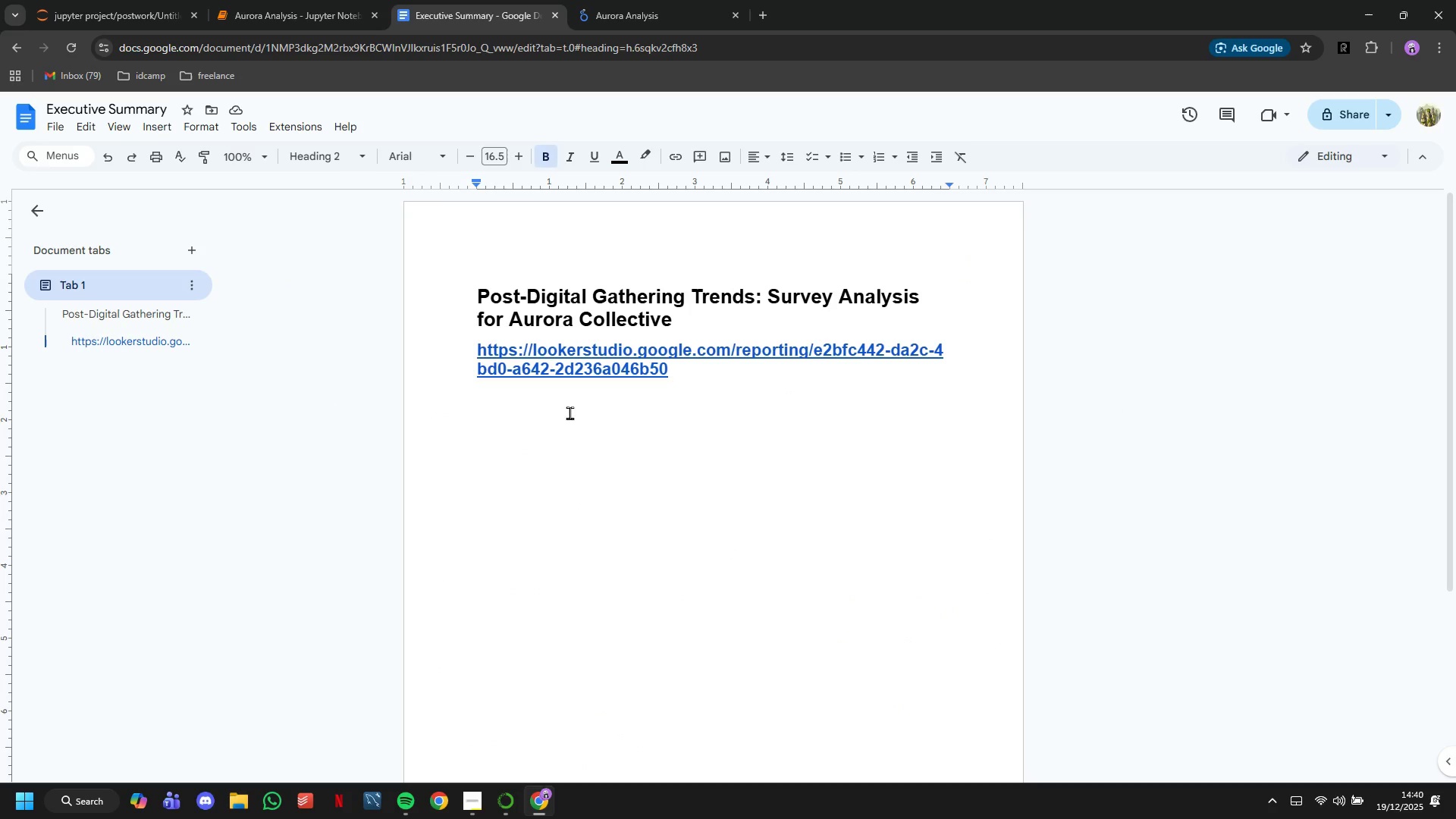 
left_click([585, 447])
 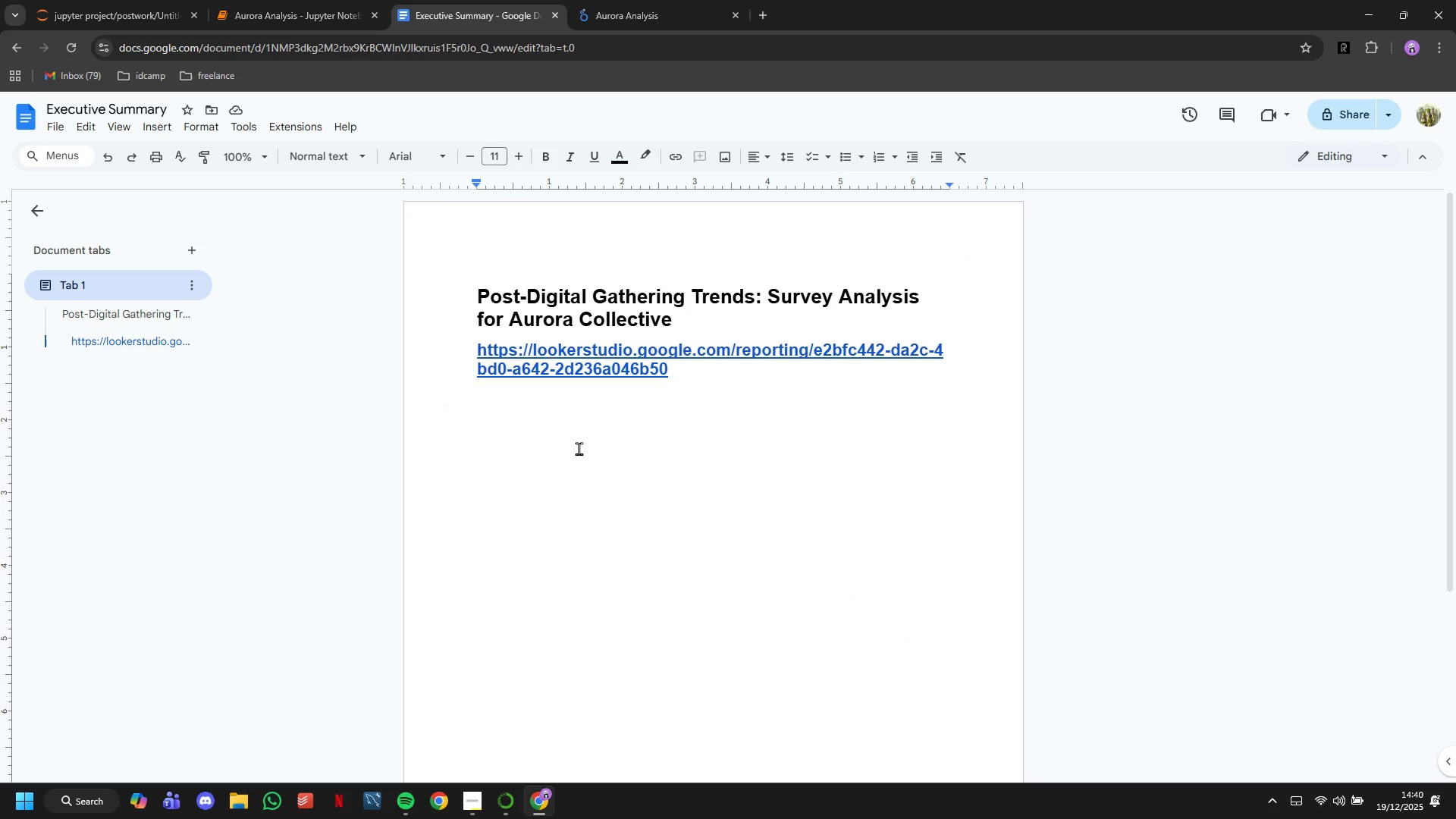 
key(Enter)
 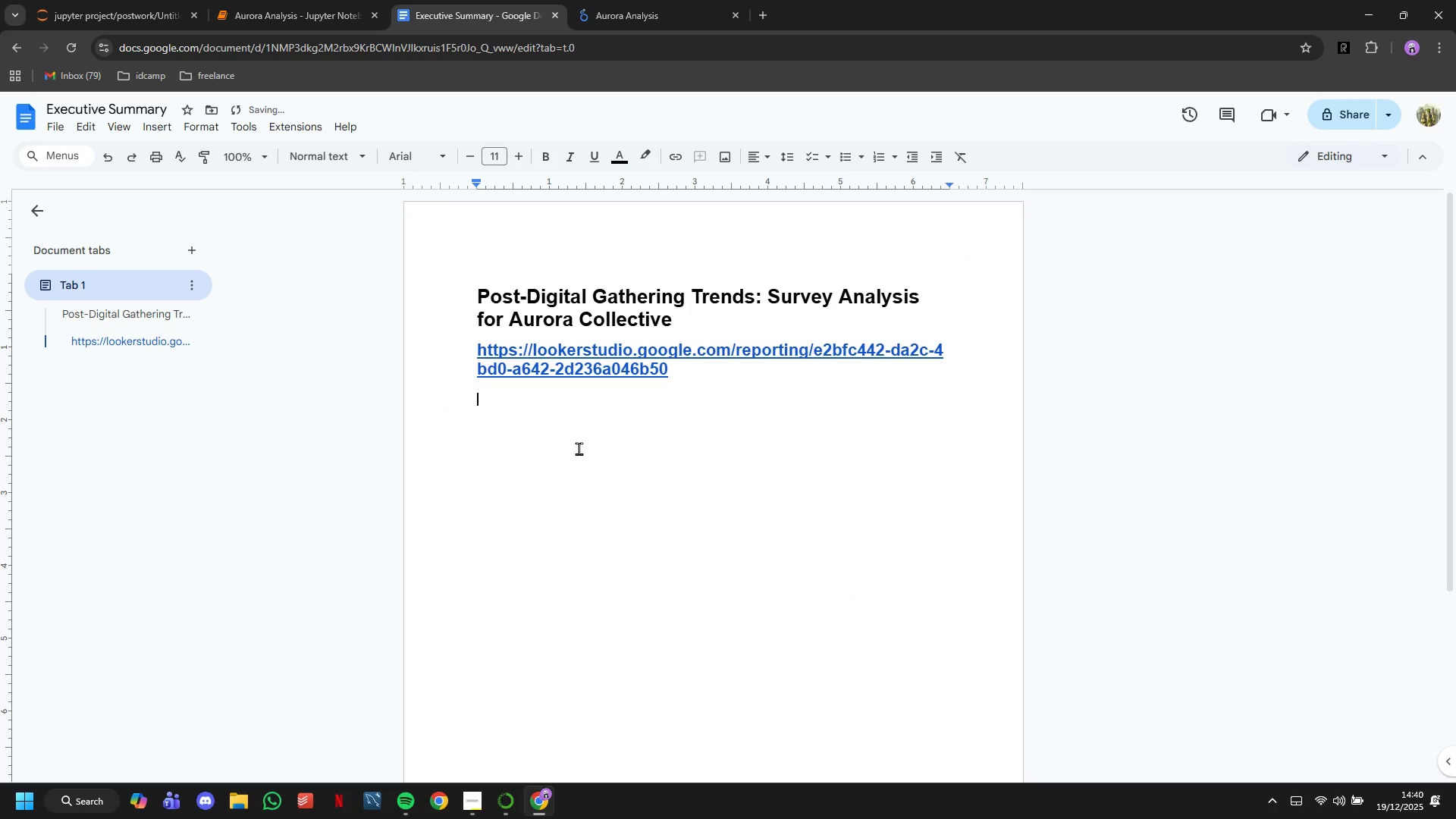 
key(Control+V)
 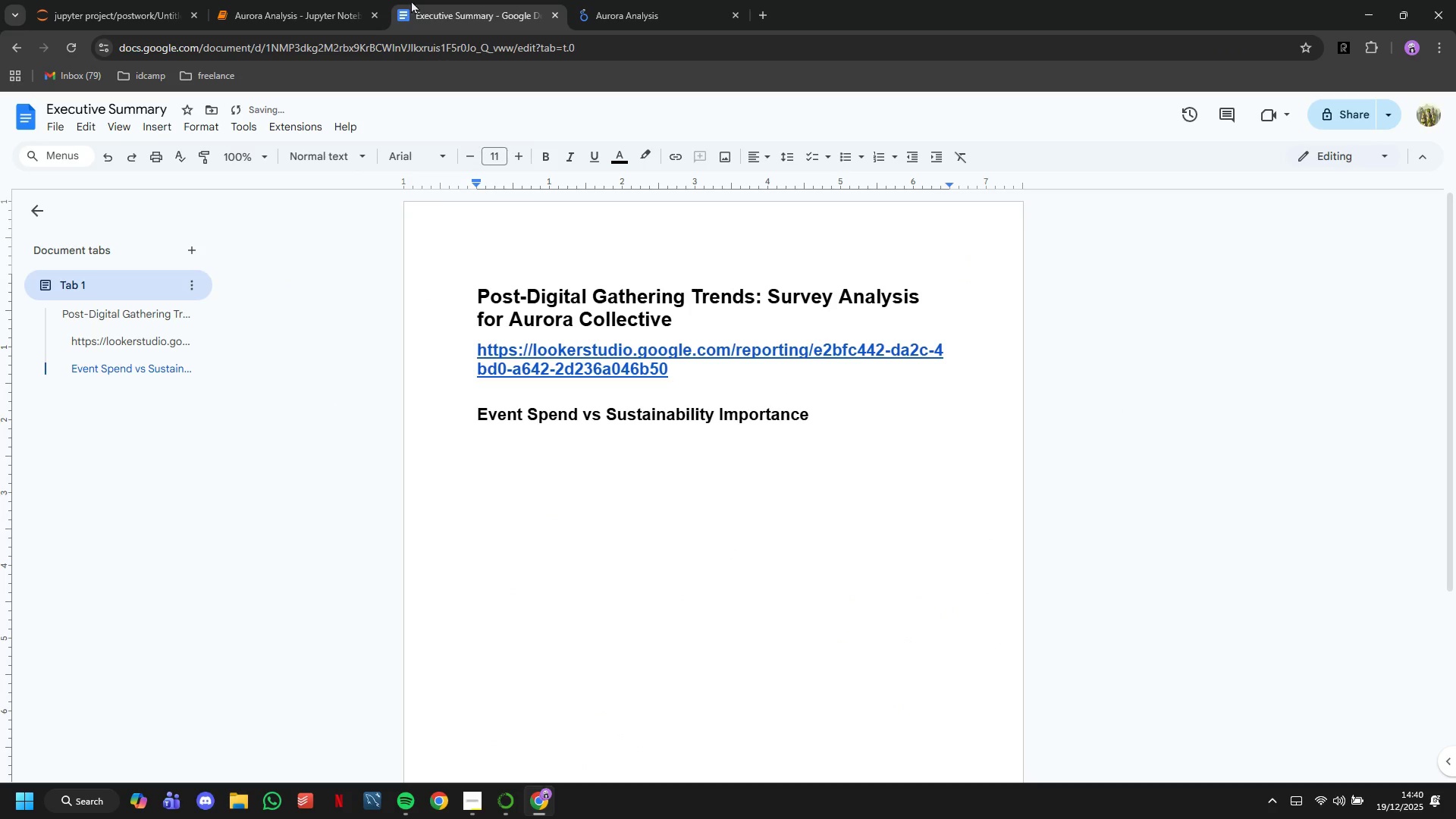 
left_click([358, 0])
 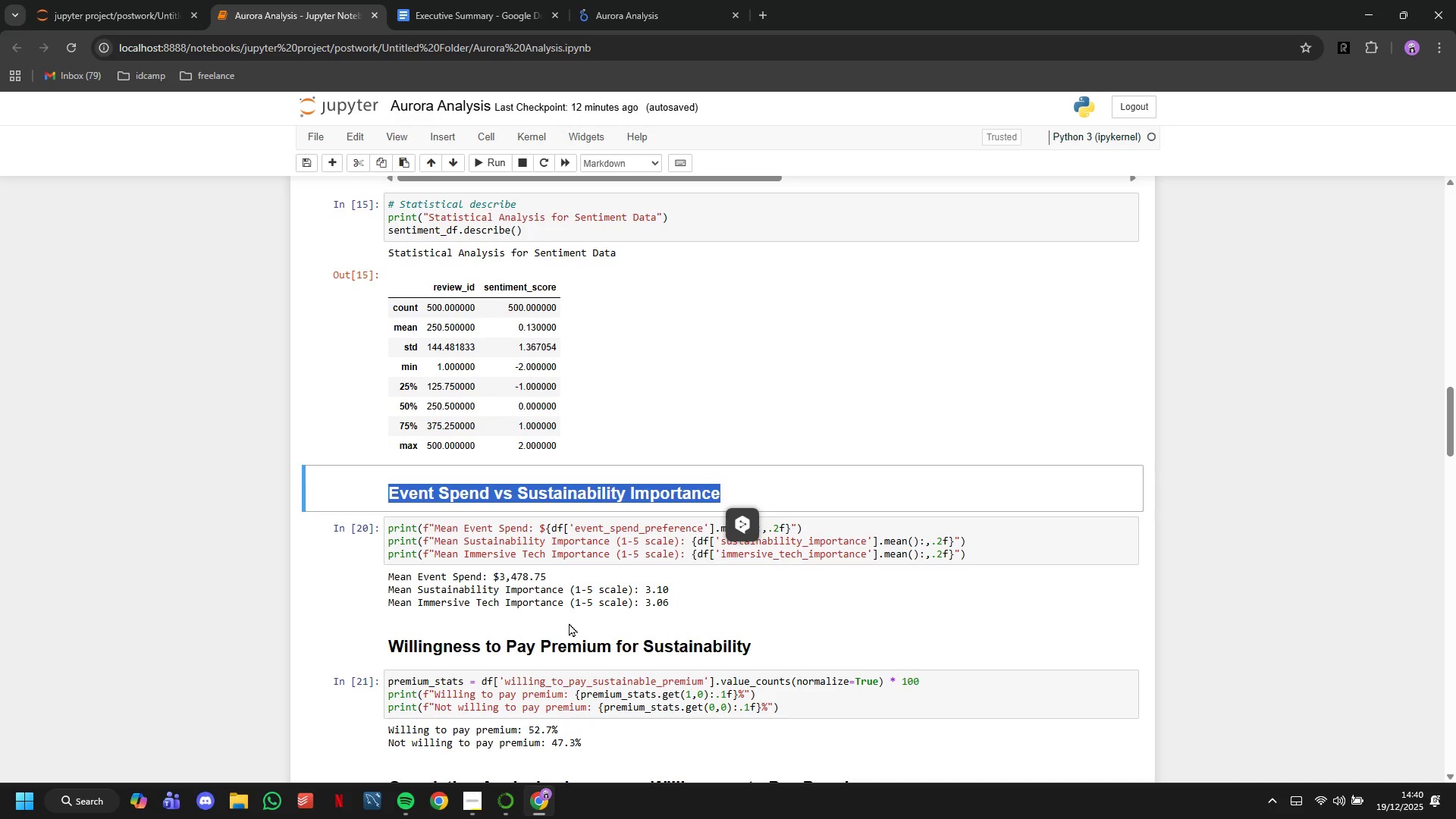 
left_click([571, 604])
 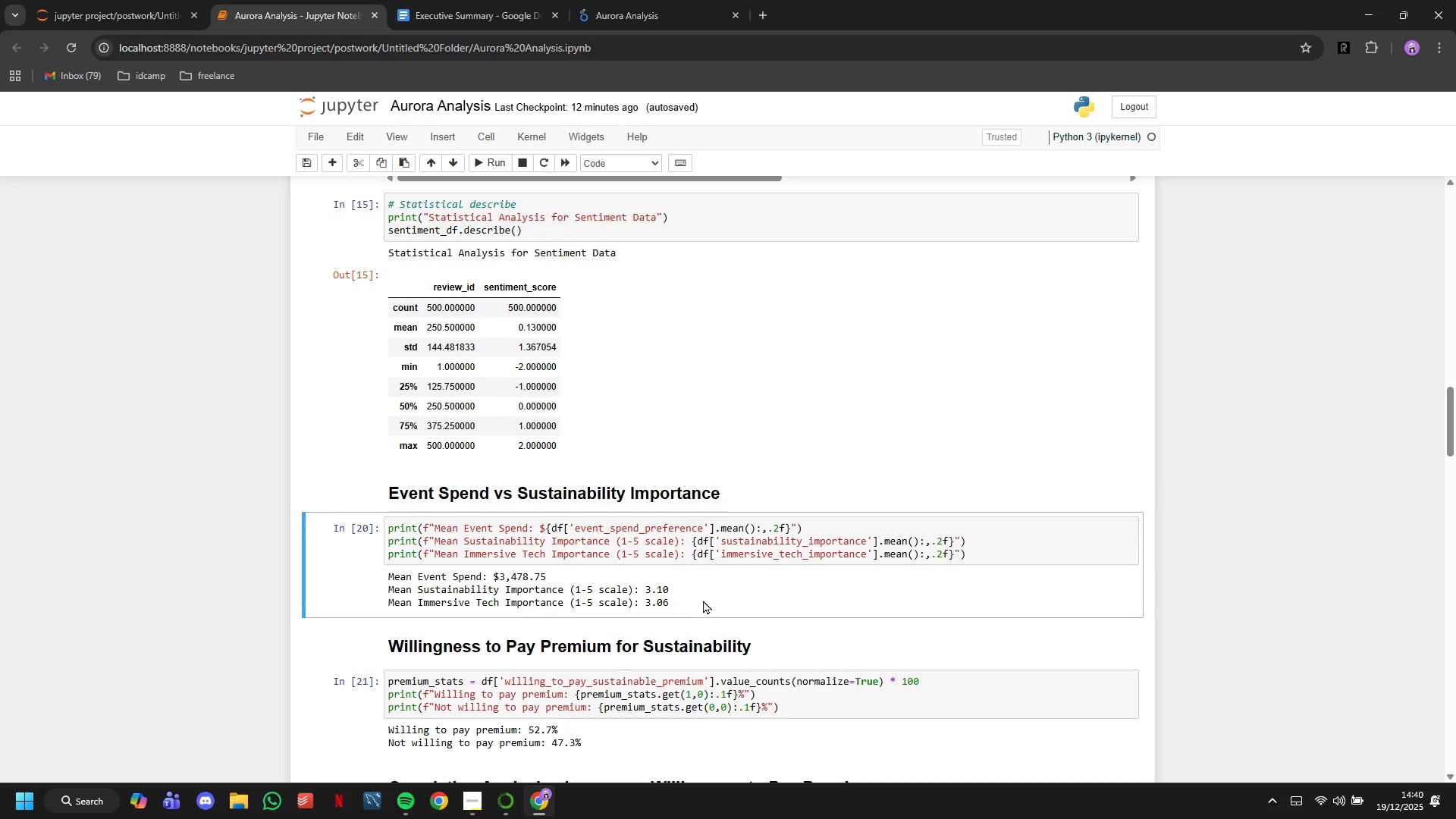 
left_click_drag(start_coordinate=[698, 600], to_coordinate=[388, 577])
 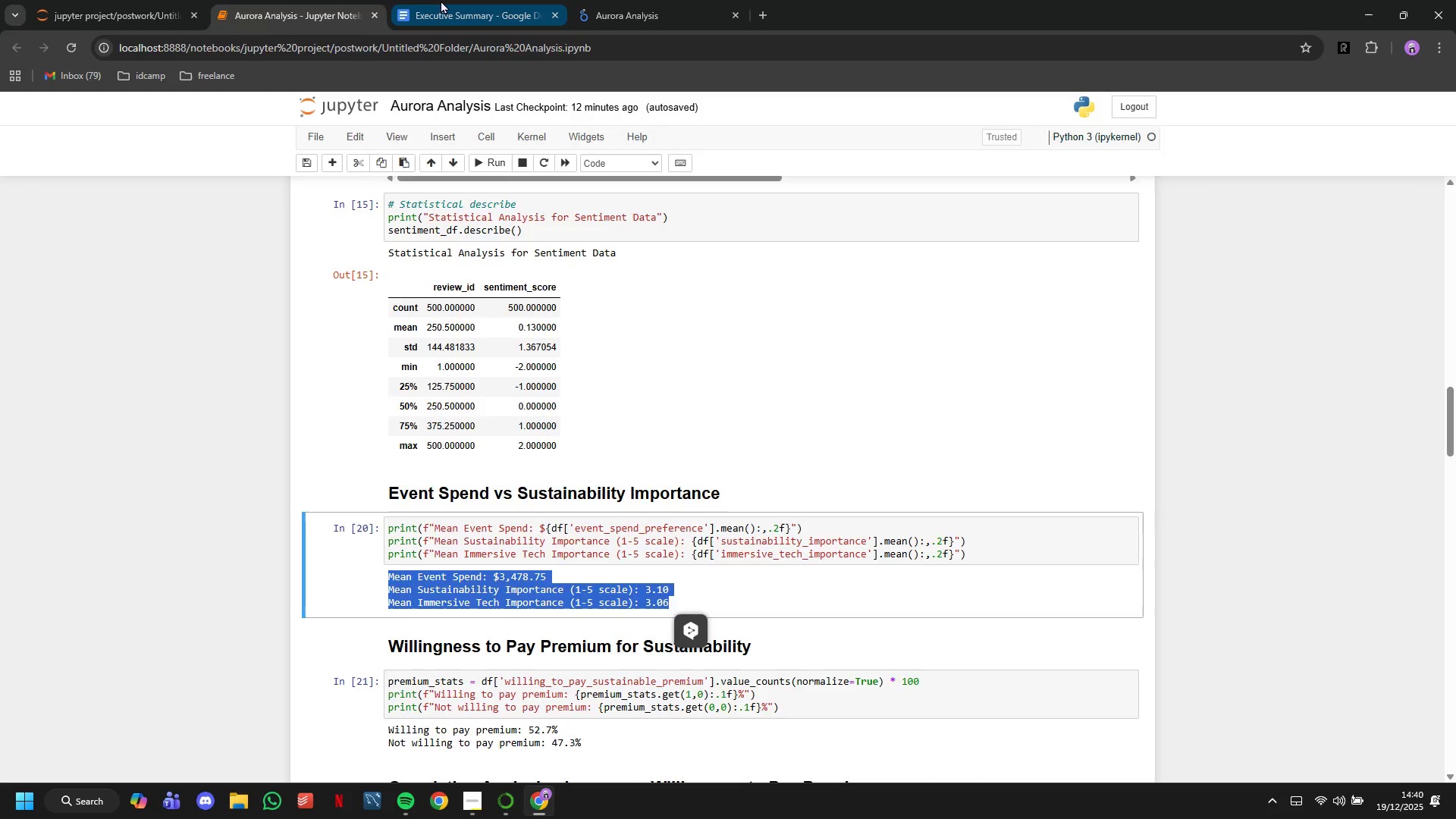 
key(Control+C)
 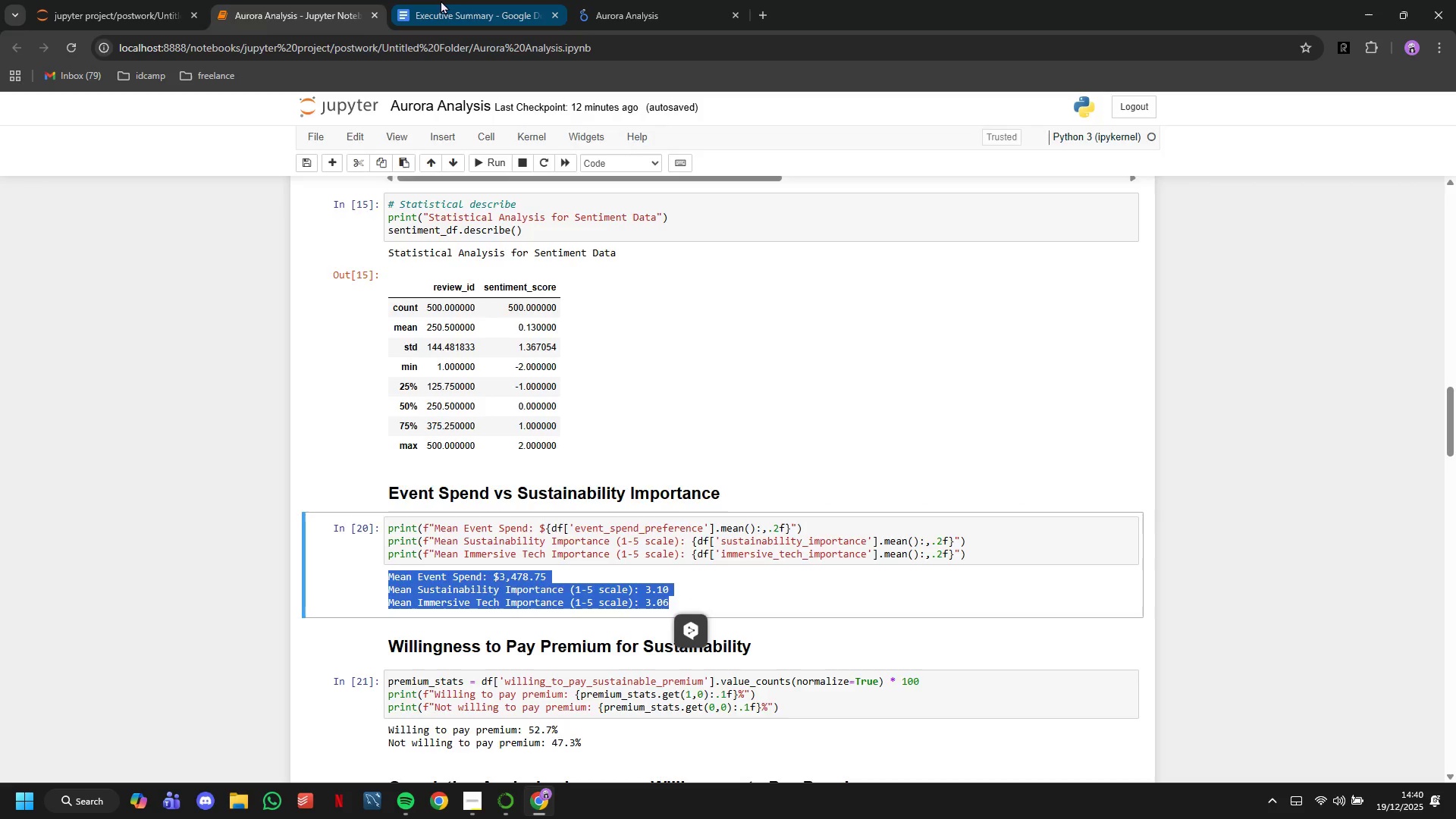 
left_click([441, 0])
 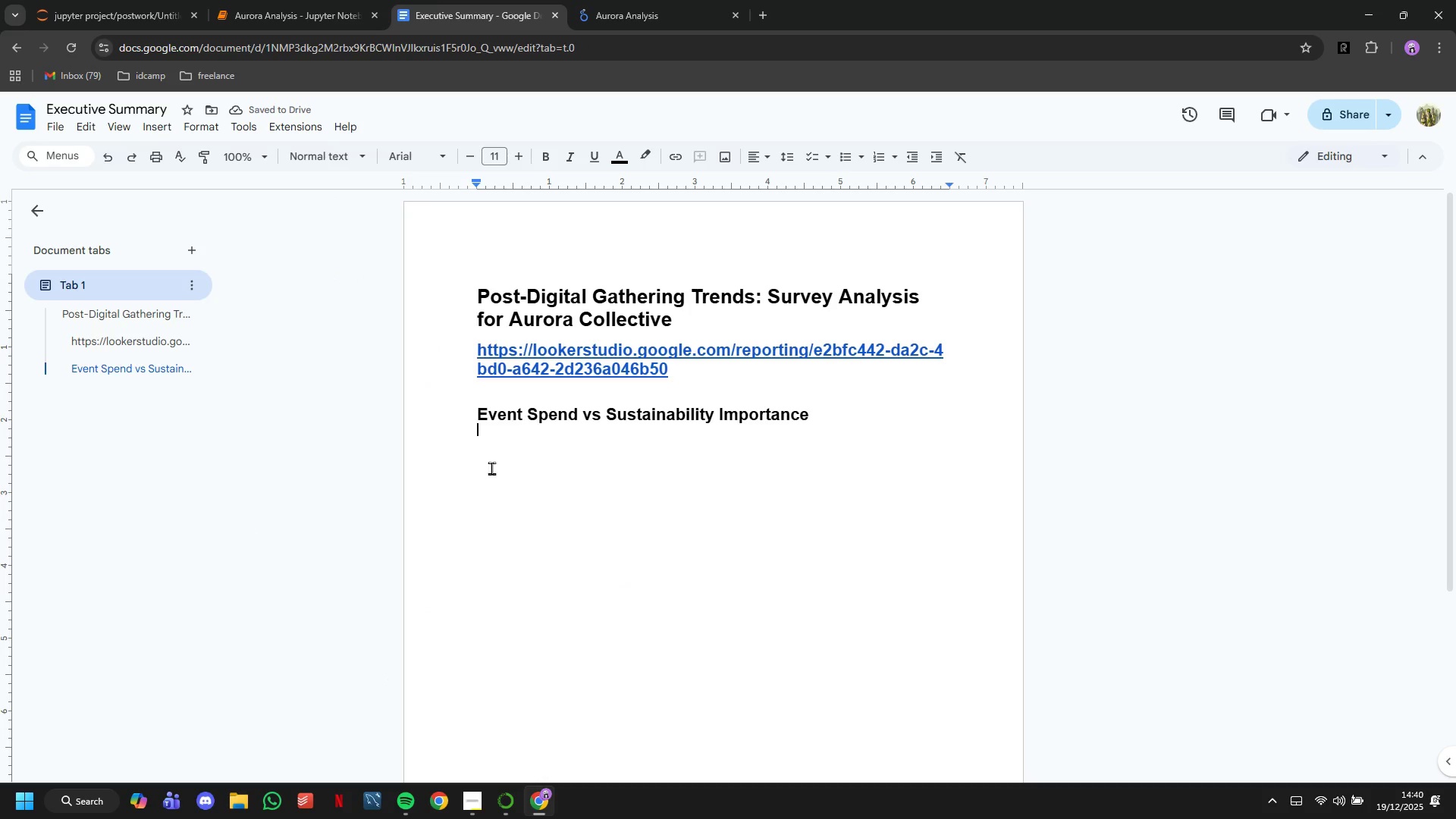 
key(Control+V)
 